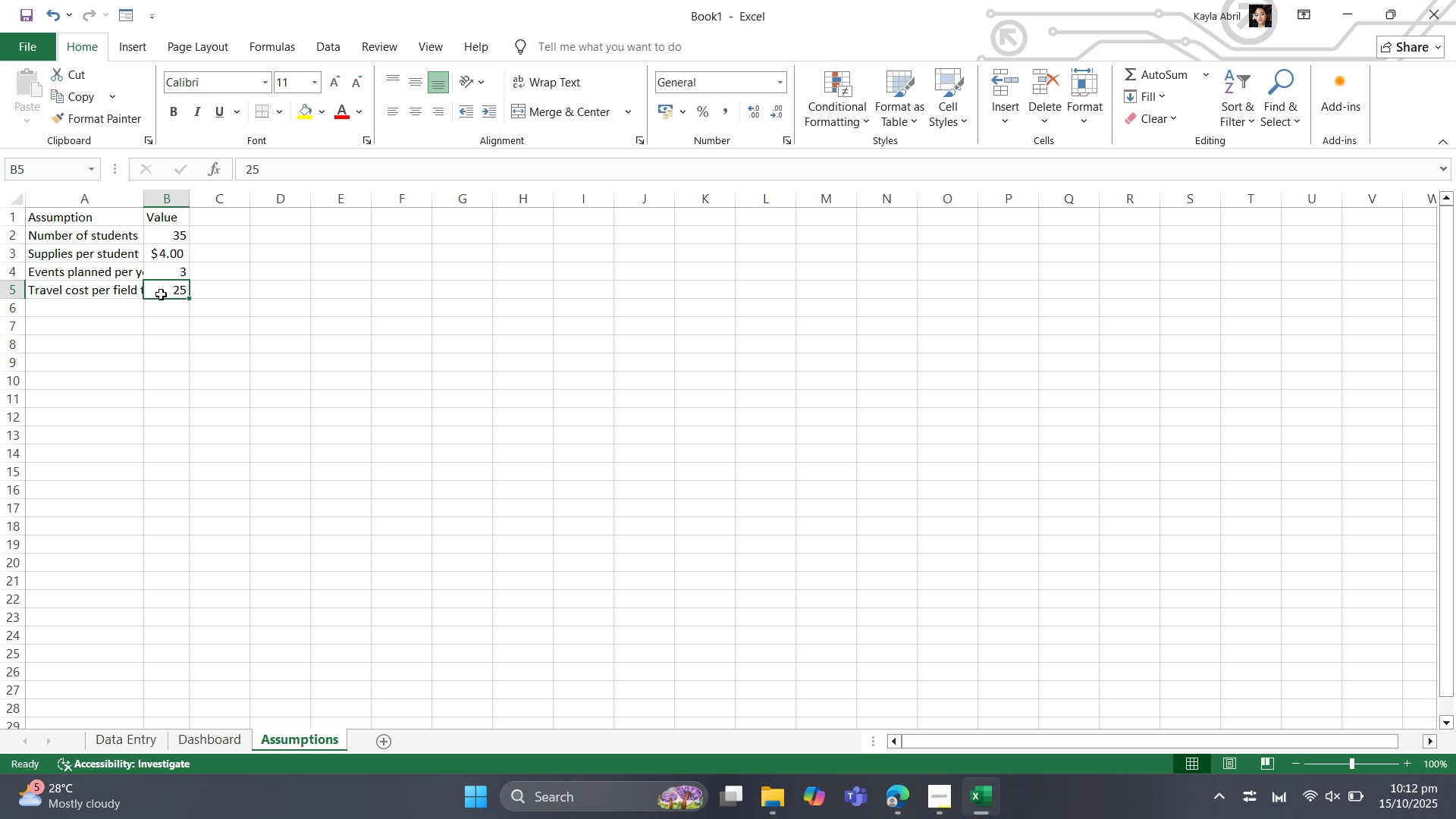 
left_click([161, 294])
 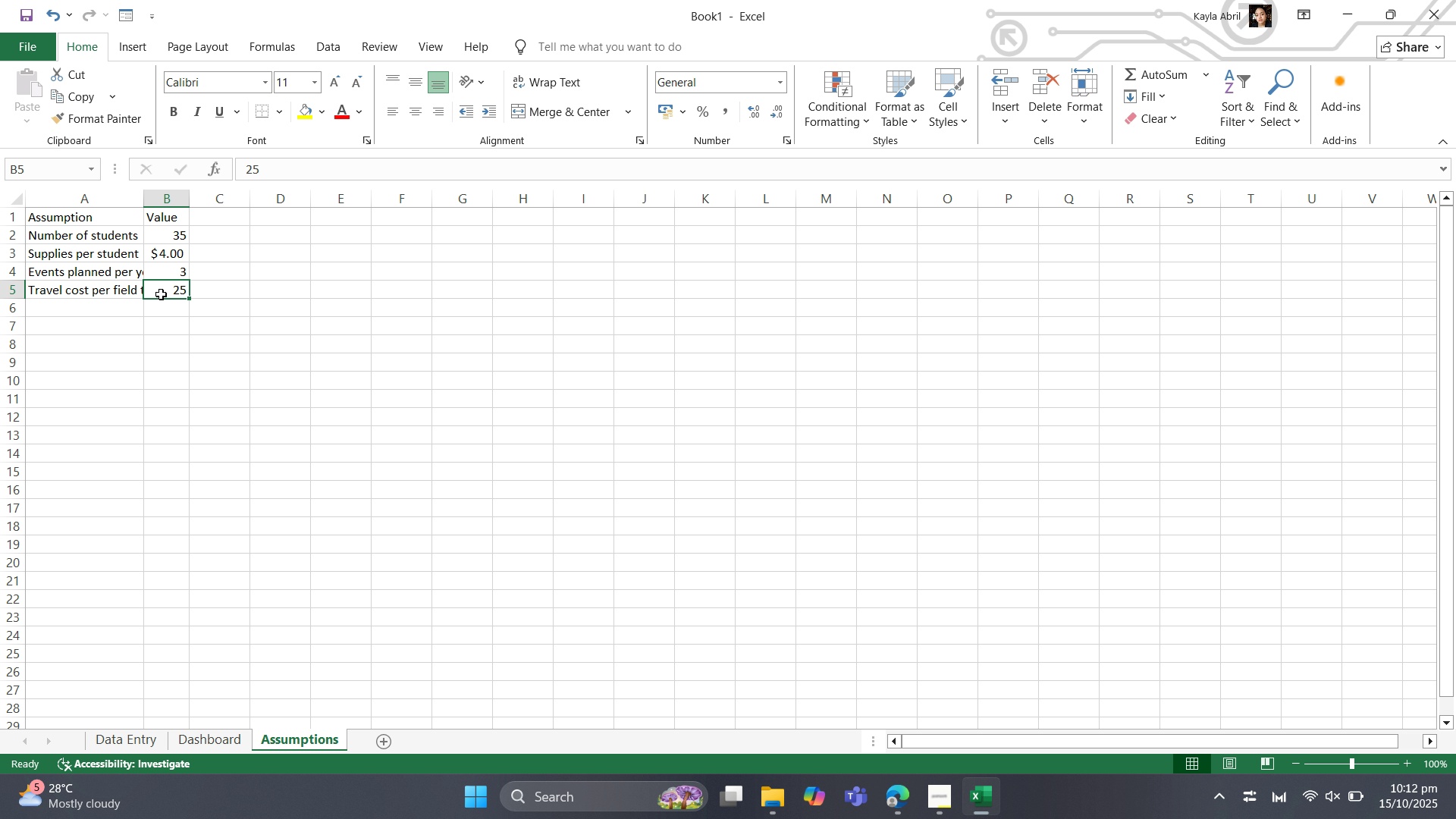 
right_click([161, 294])
 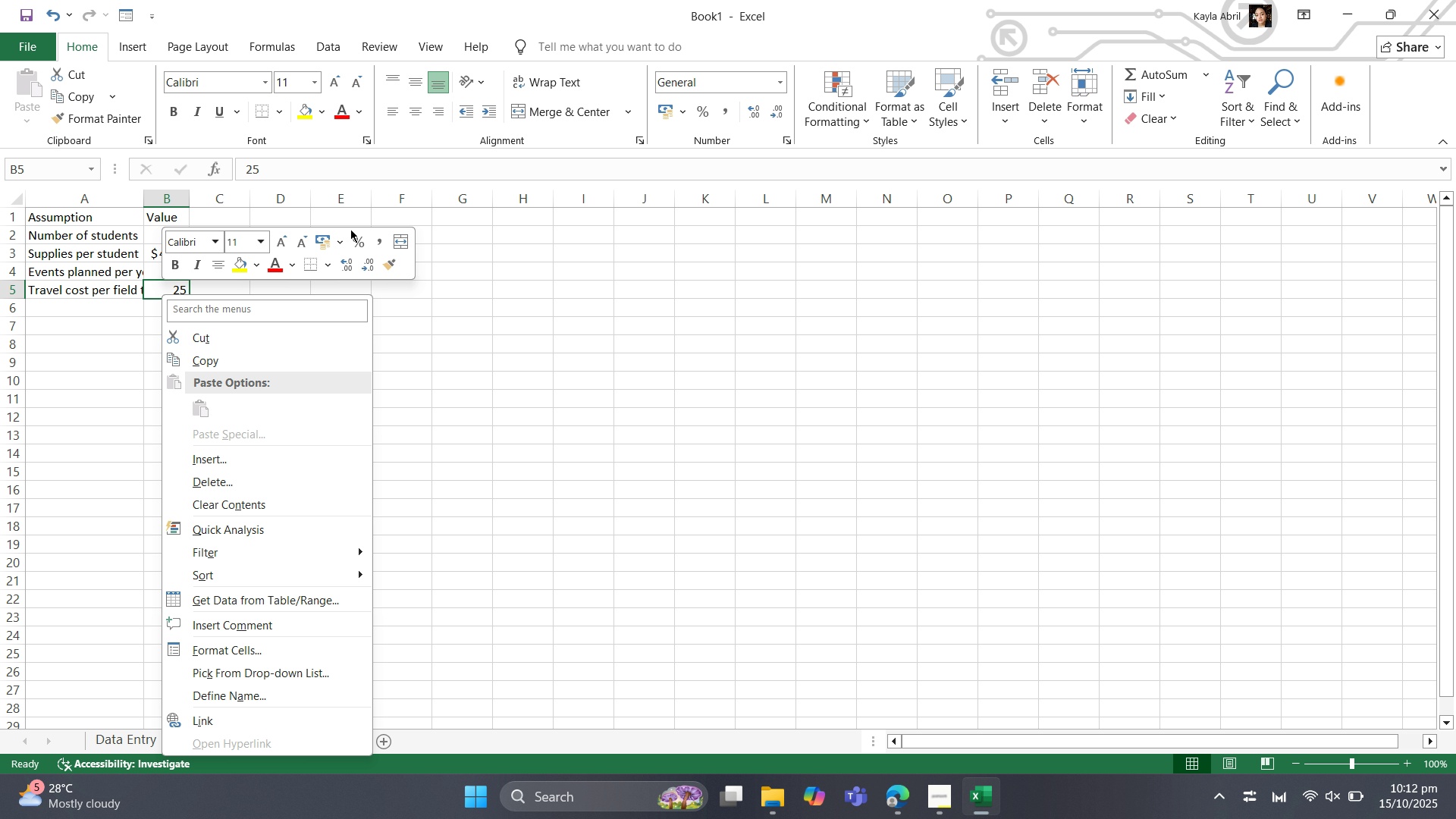 
mouse_move([340, 264])
 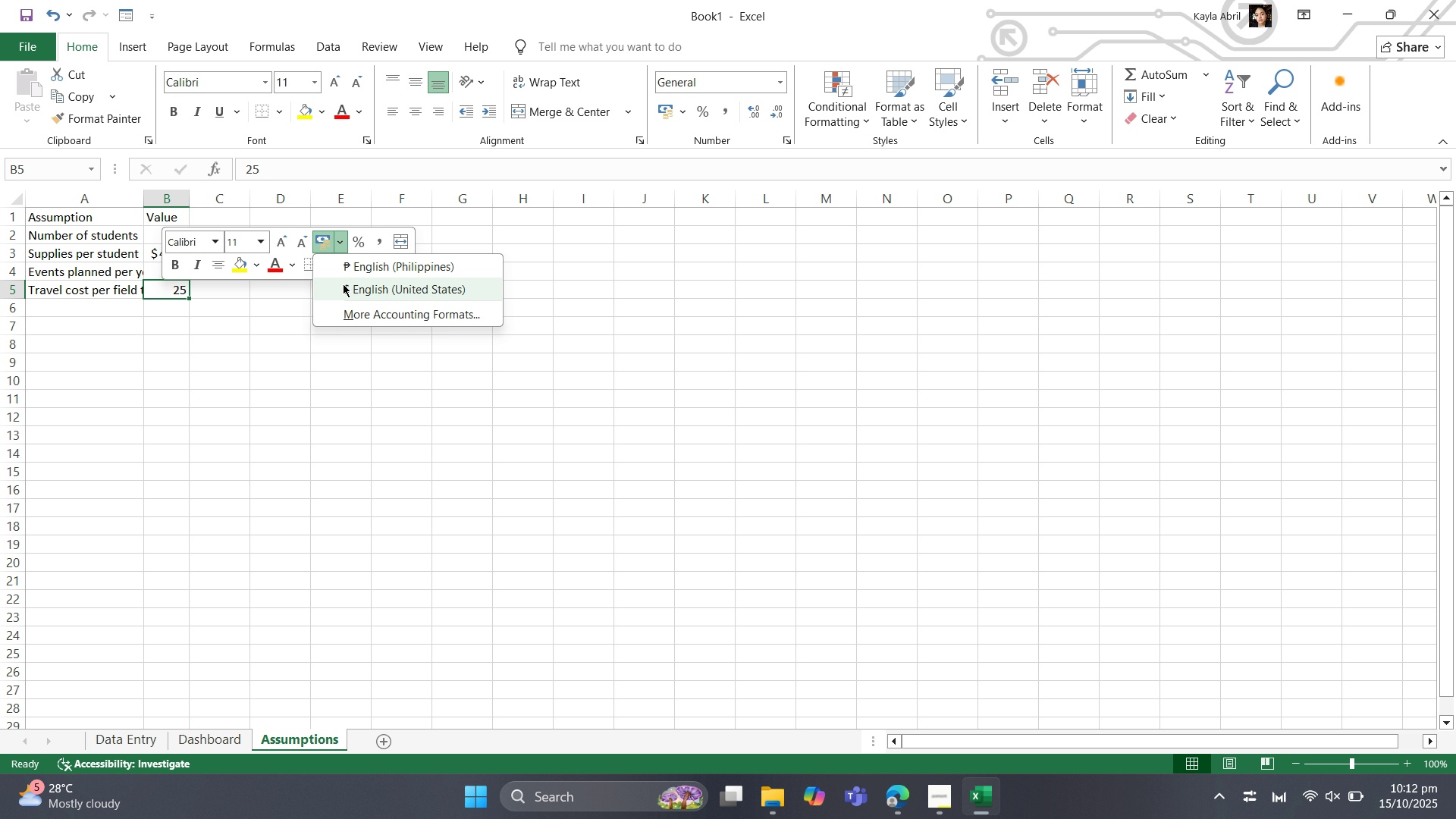 
left_click([343, 284])
 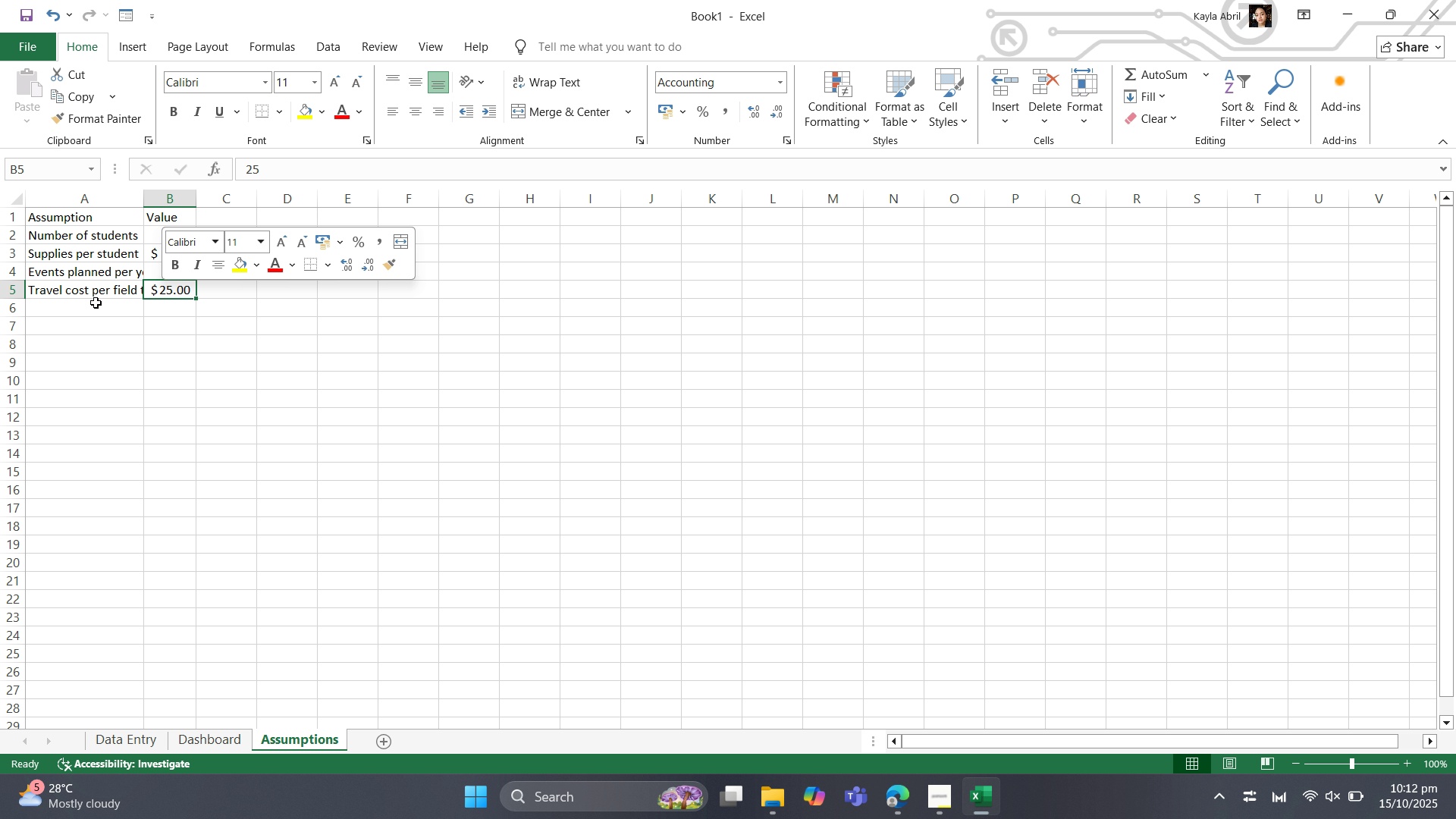 
left_click([96, 303])
 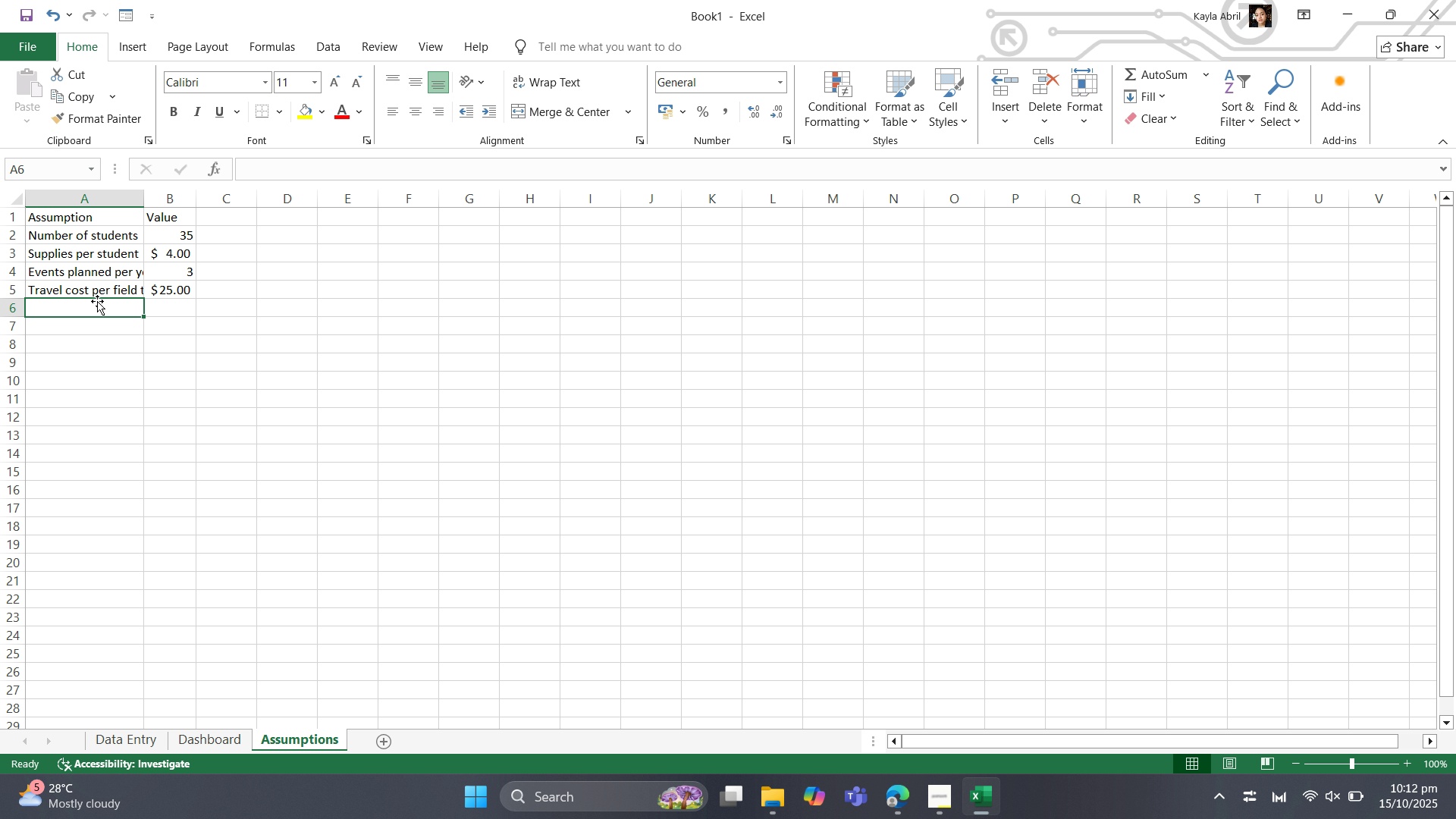 
type(Categories used)
 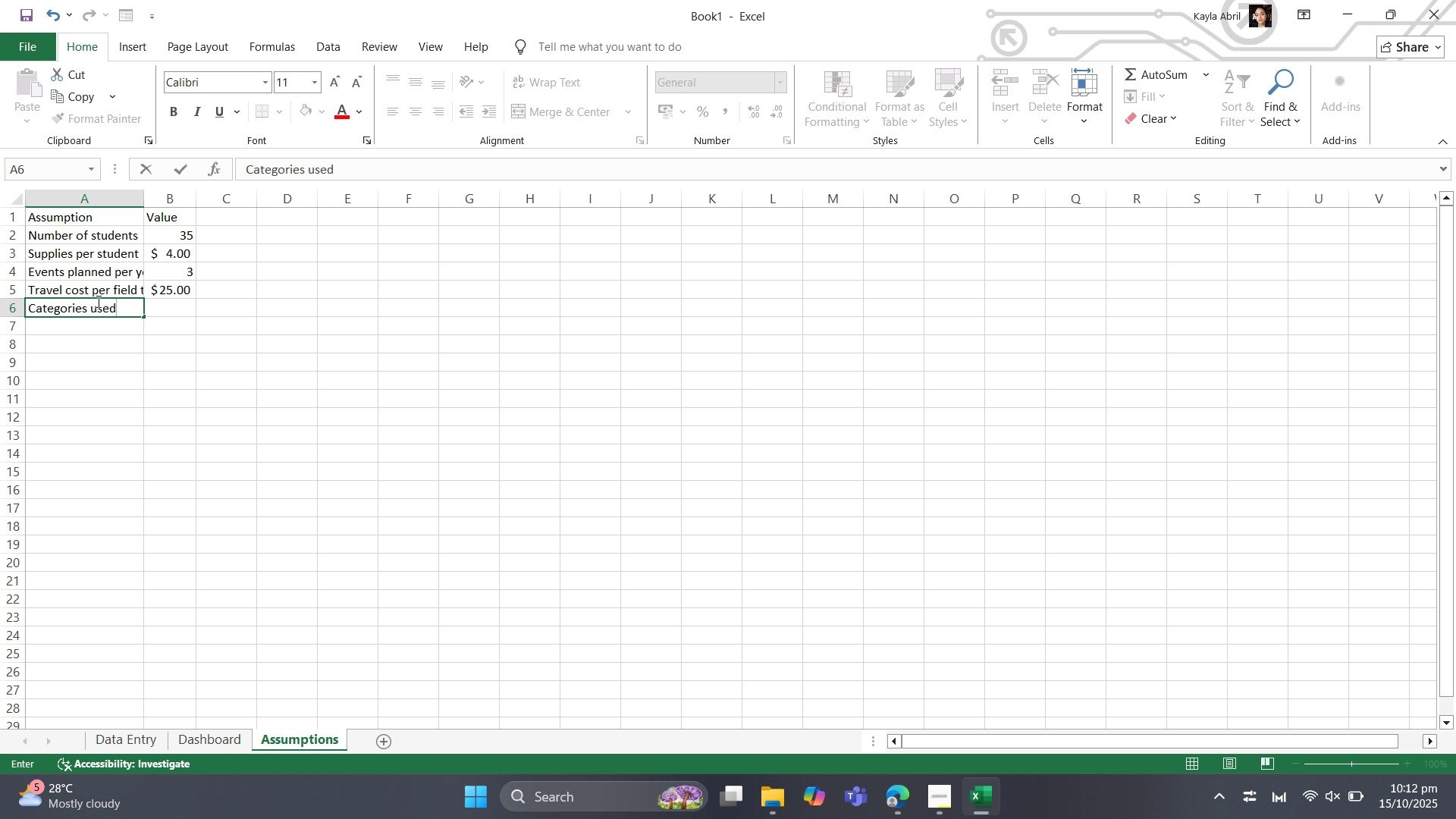 
key(ArrowRight)
 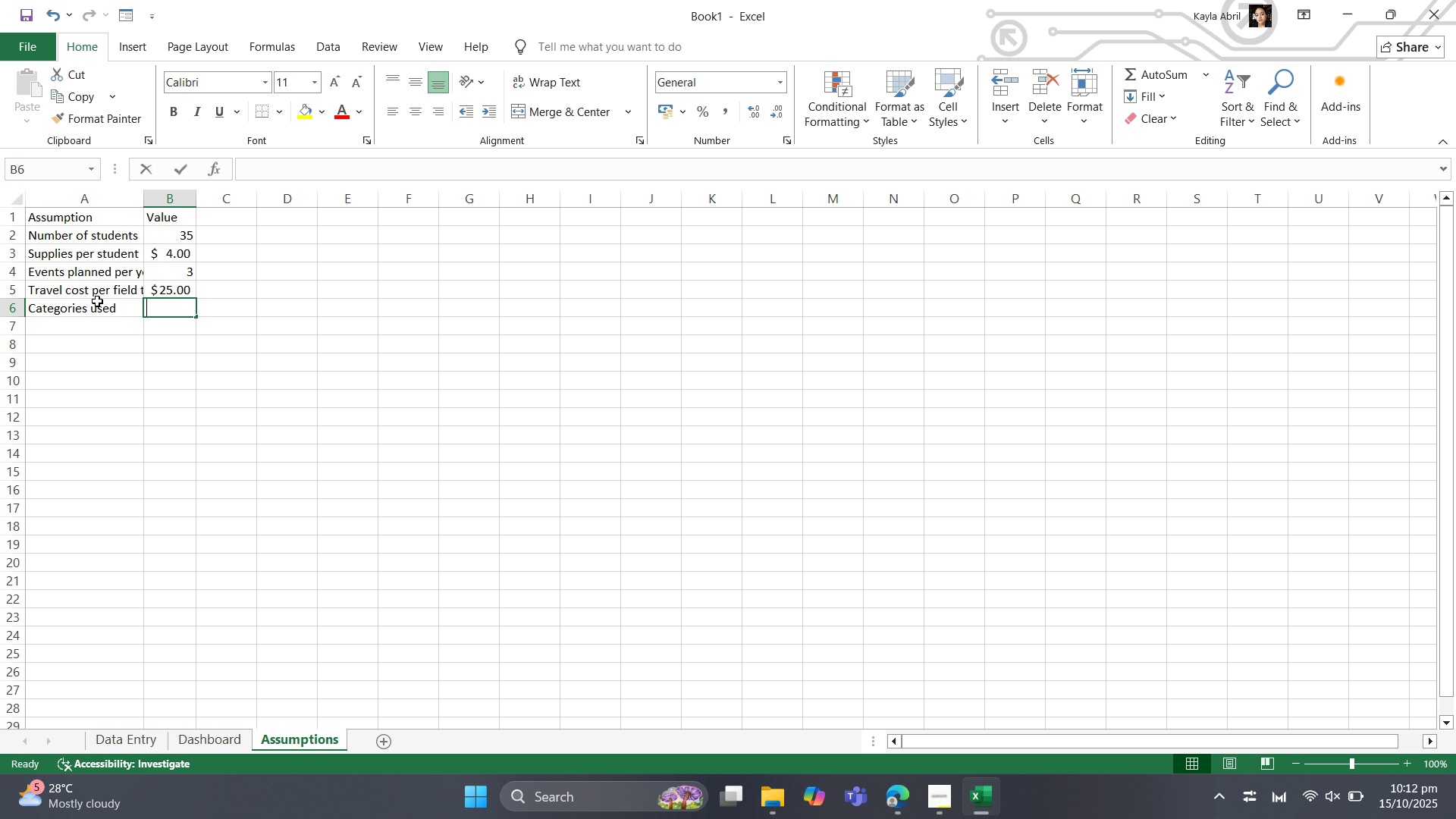 
type(Supplies, Events, Travel)
 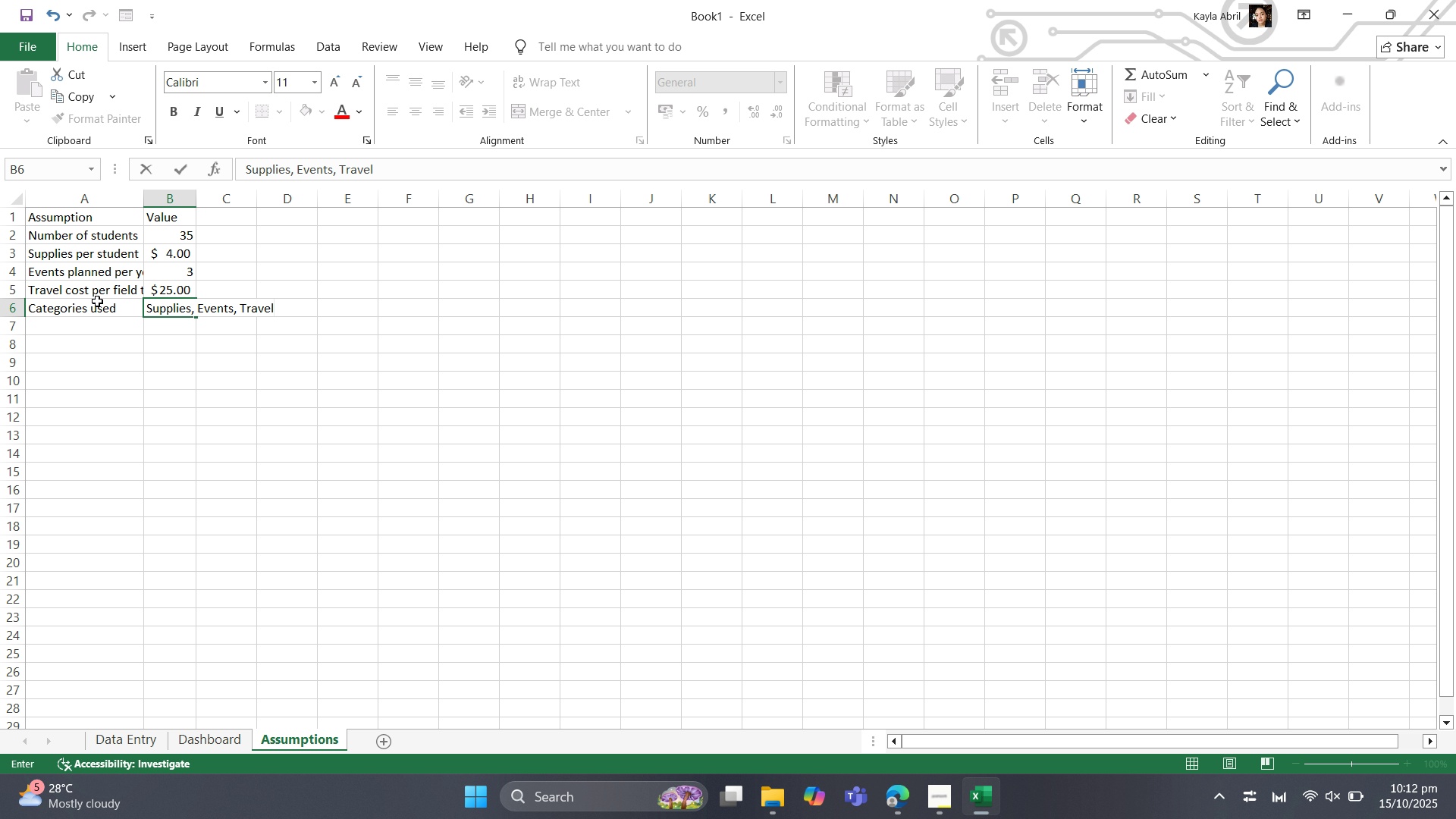 
wait(8.08)
 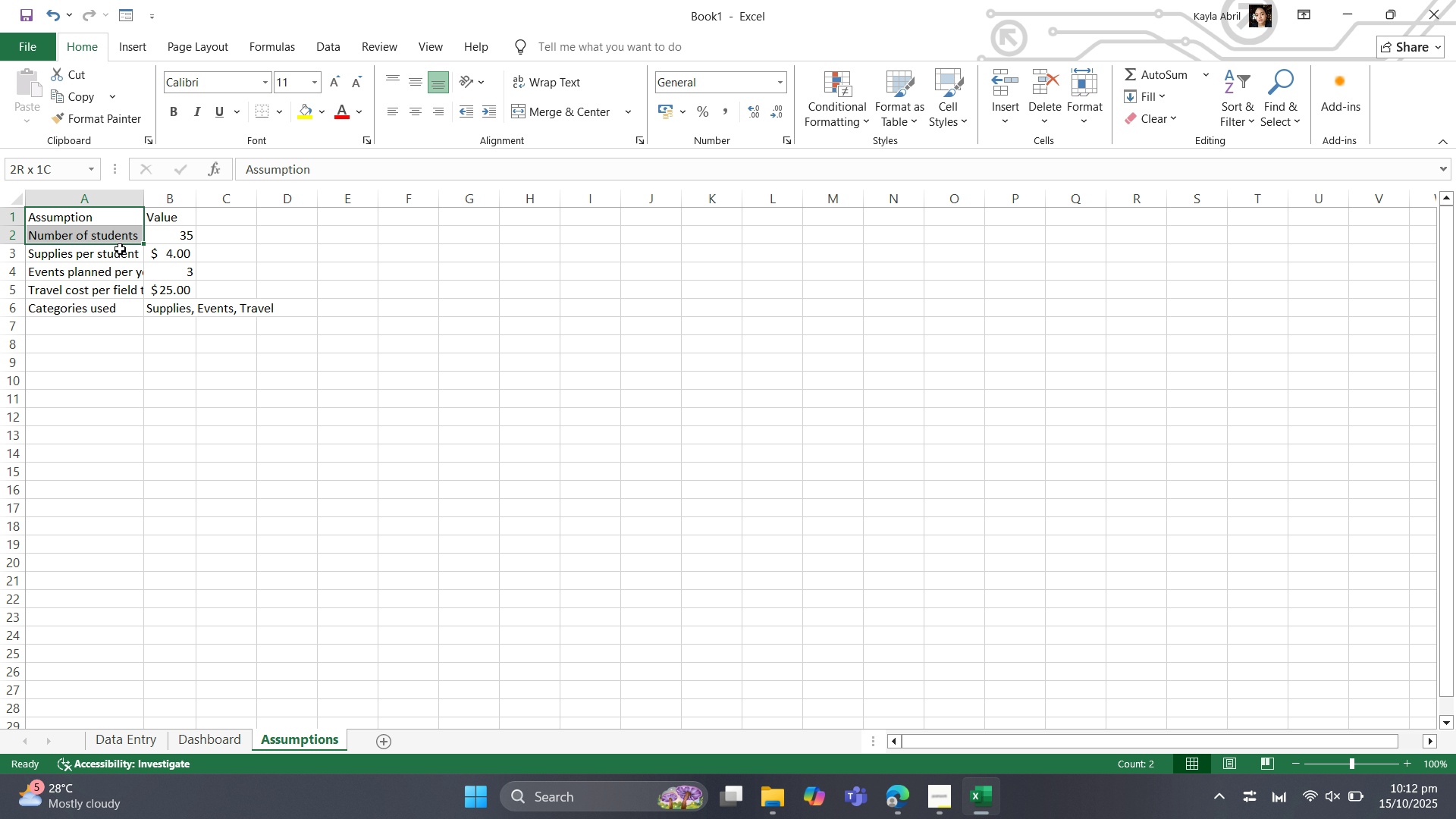 
mouse_move([1139, 221])
 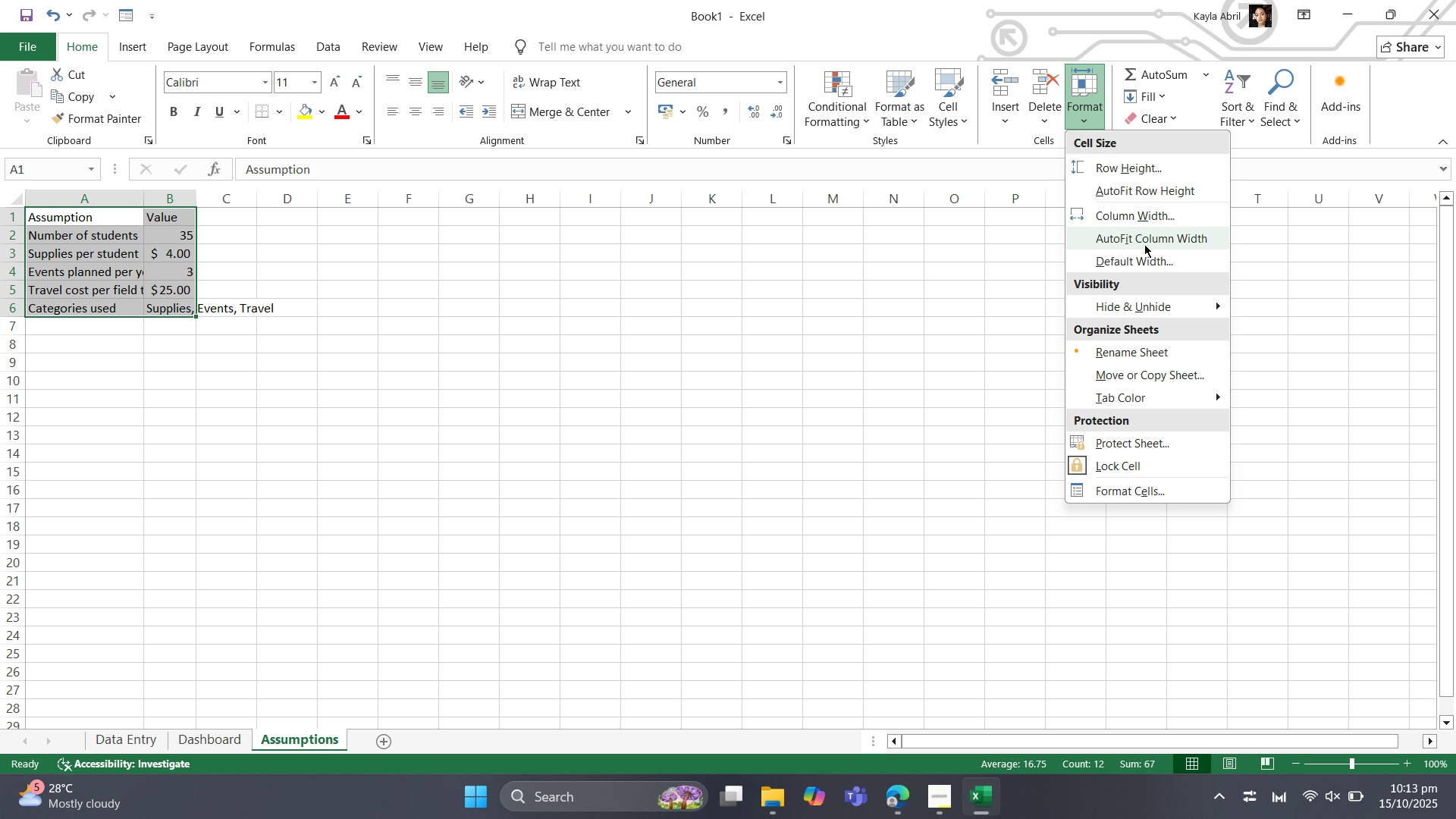 
left_click([1144, 244])
 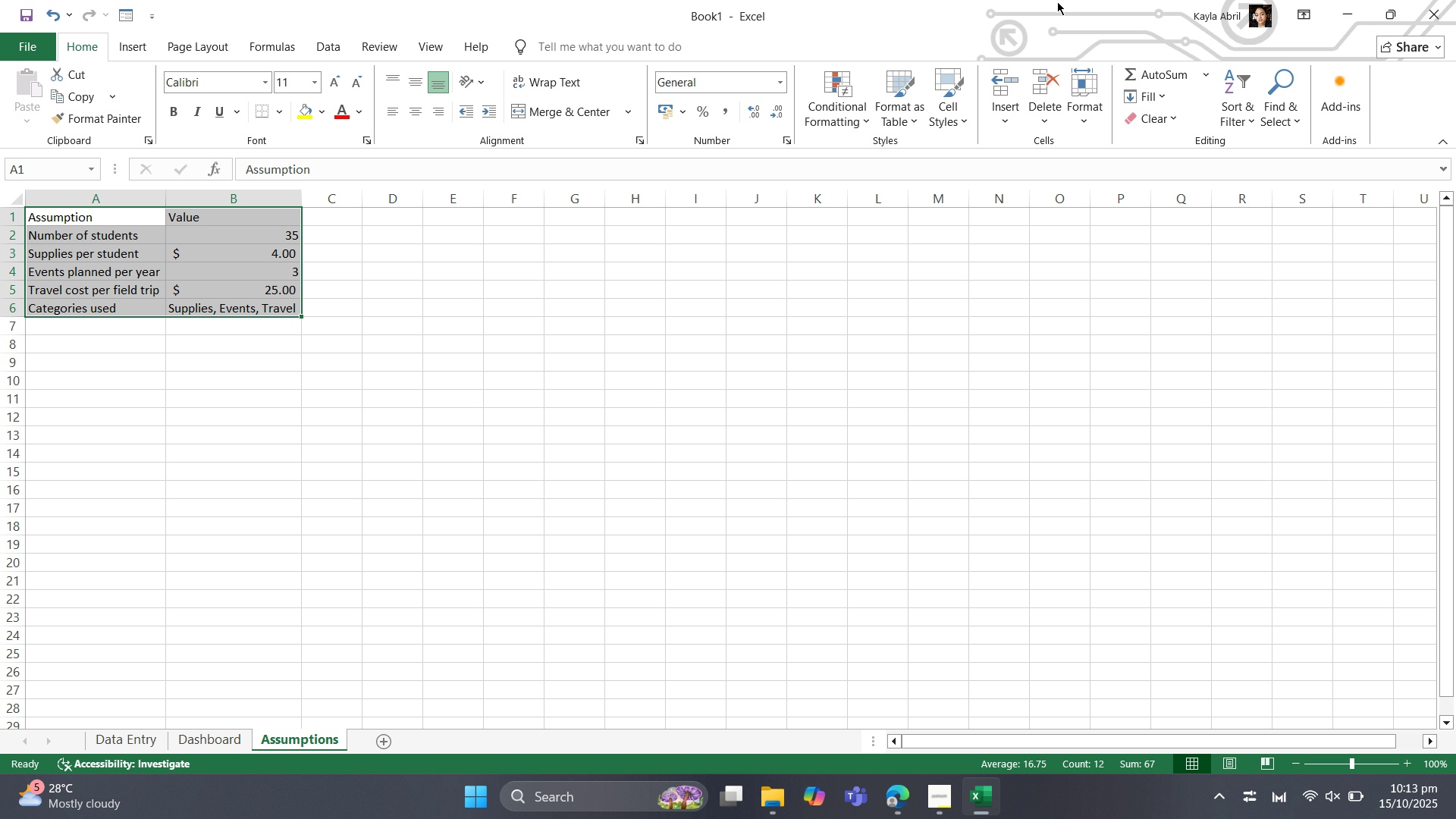 
left_click([902, 124])
 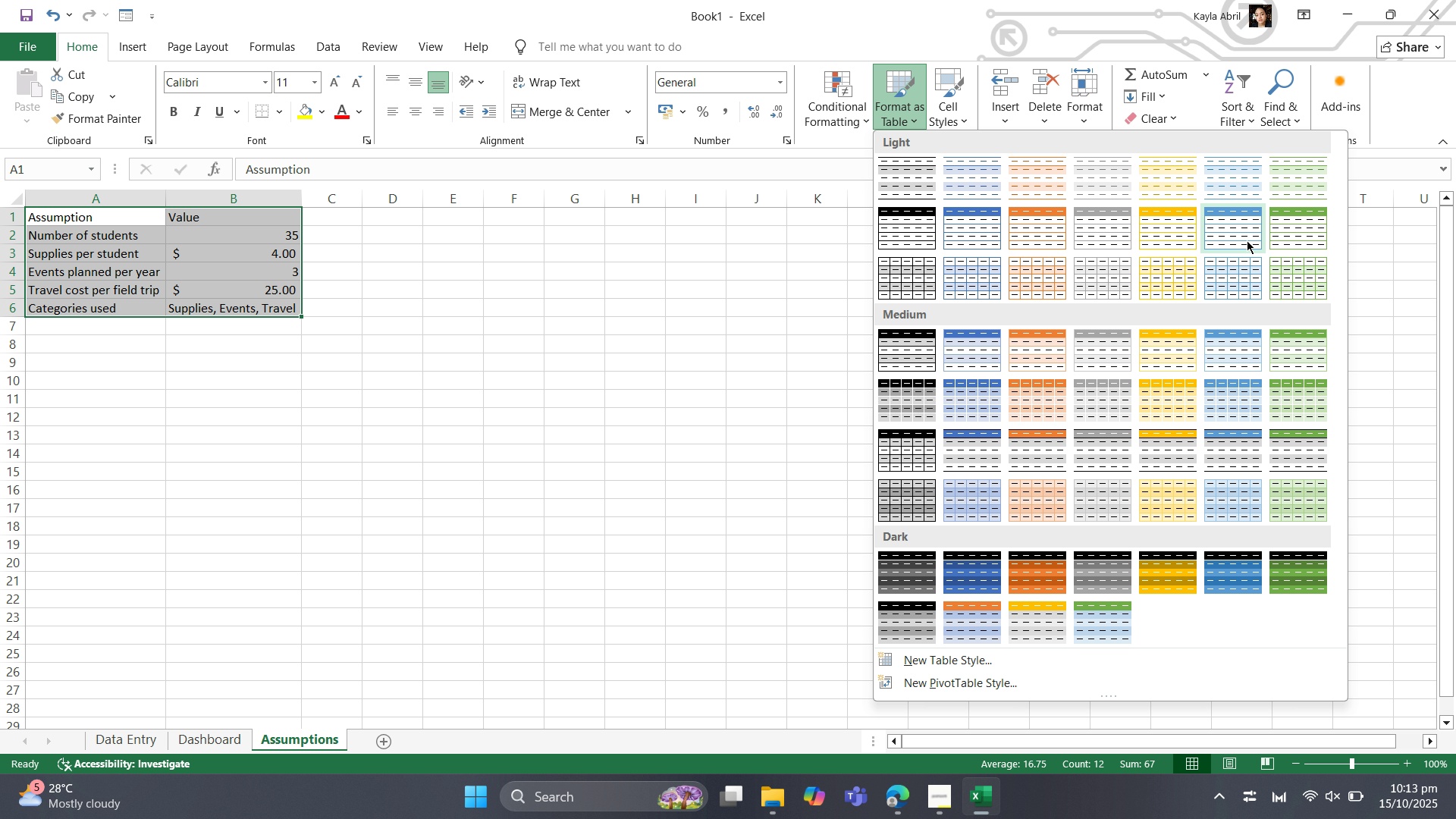 
left_click([1241, 240])
 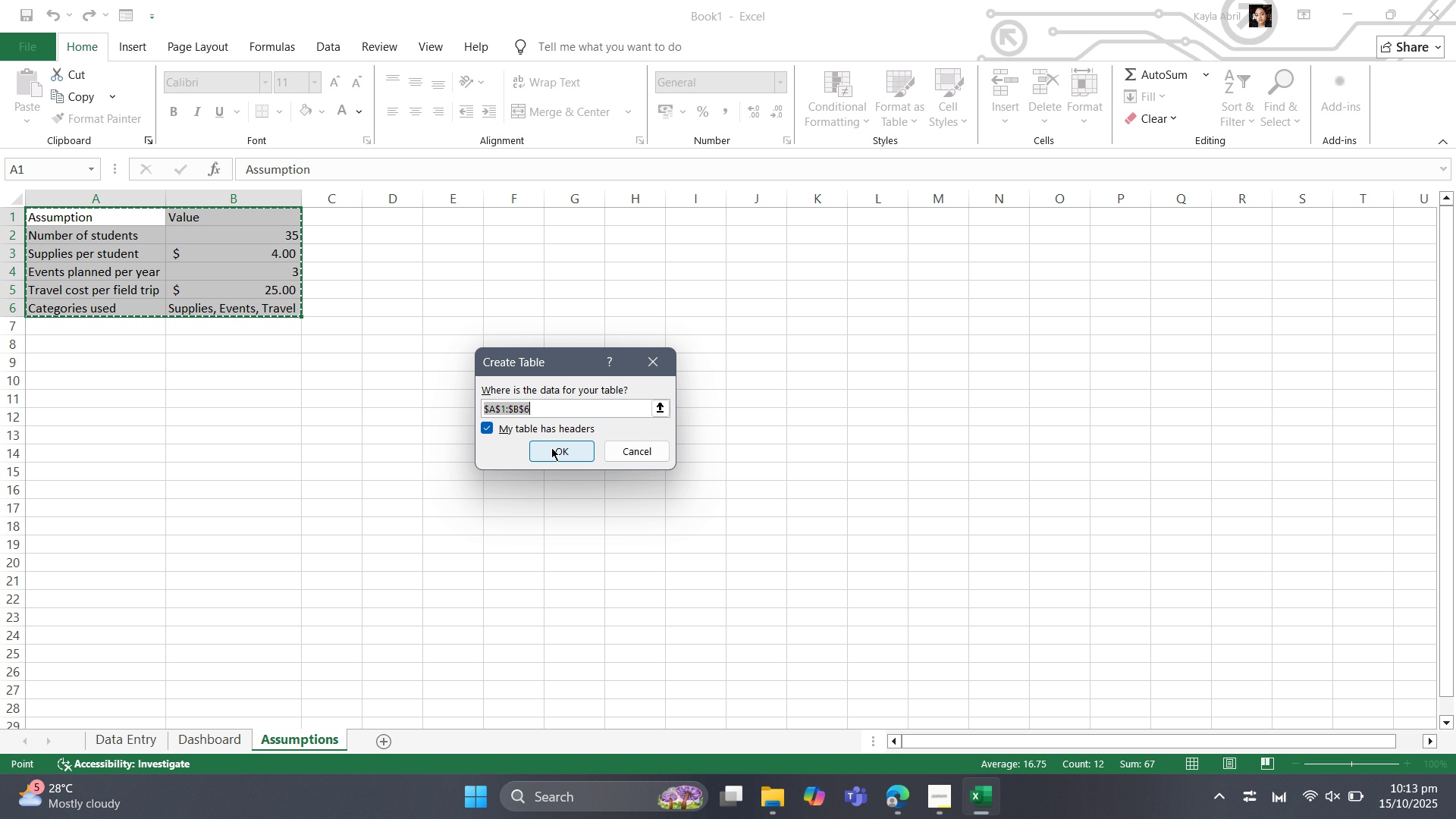 
left_click([555, 410])
 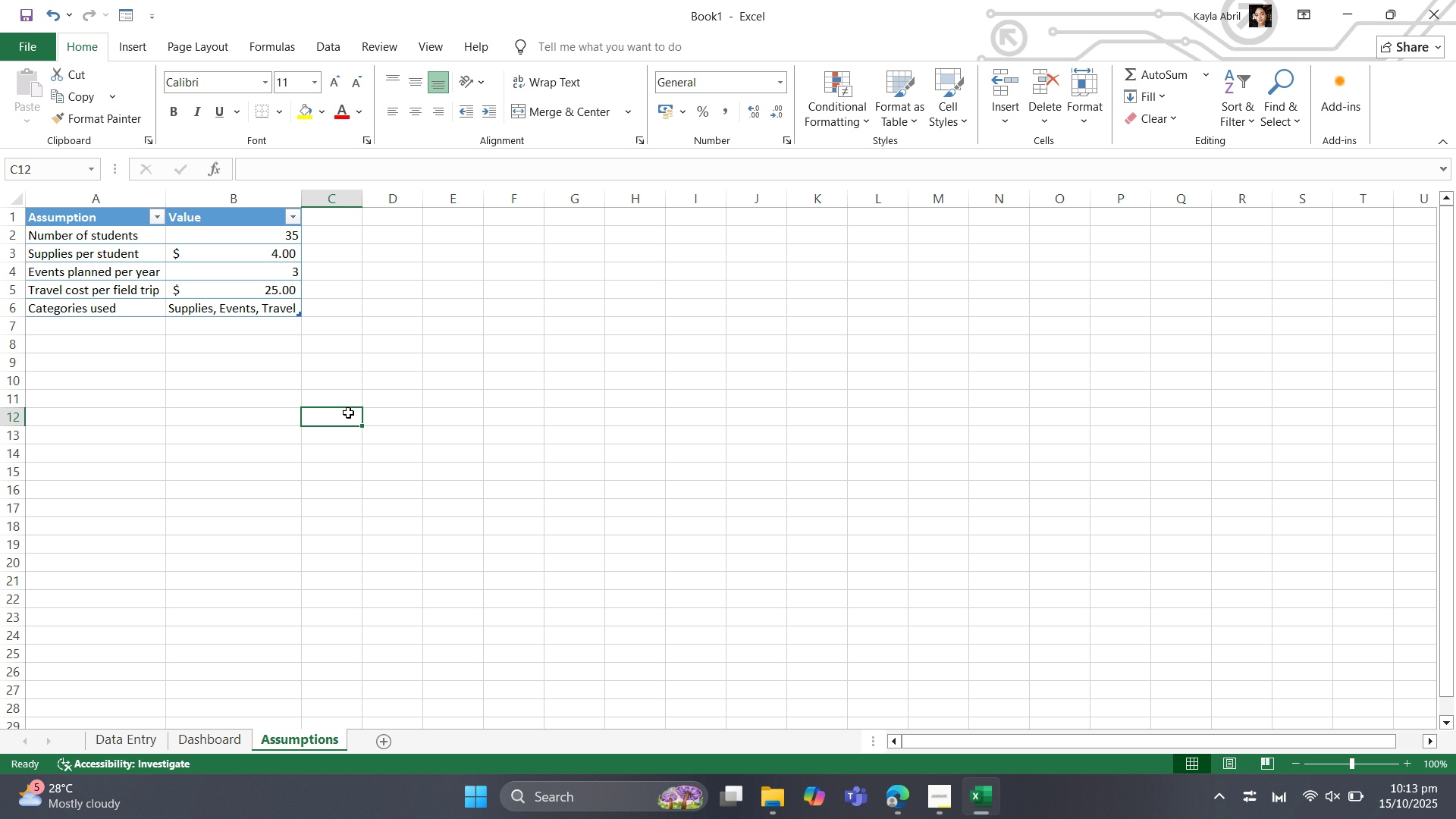 
wait(22.22)
 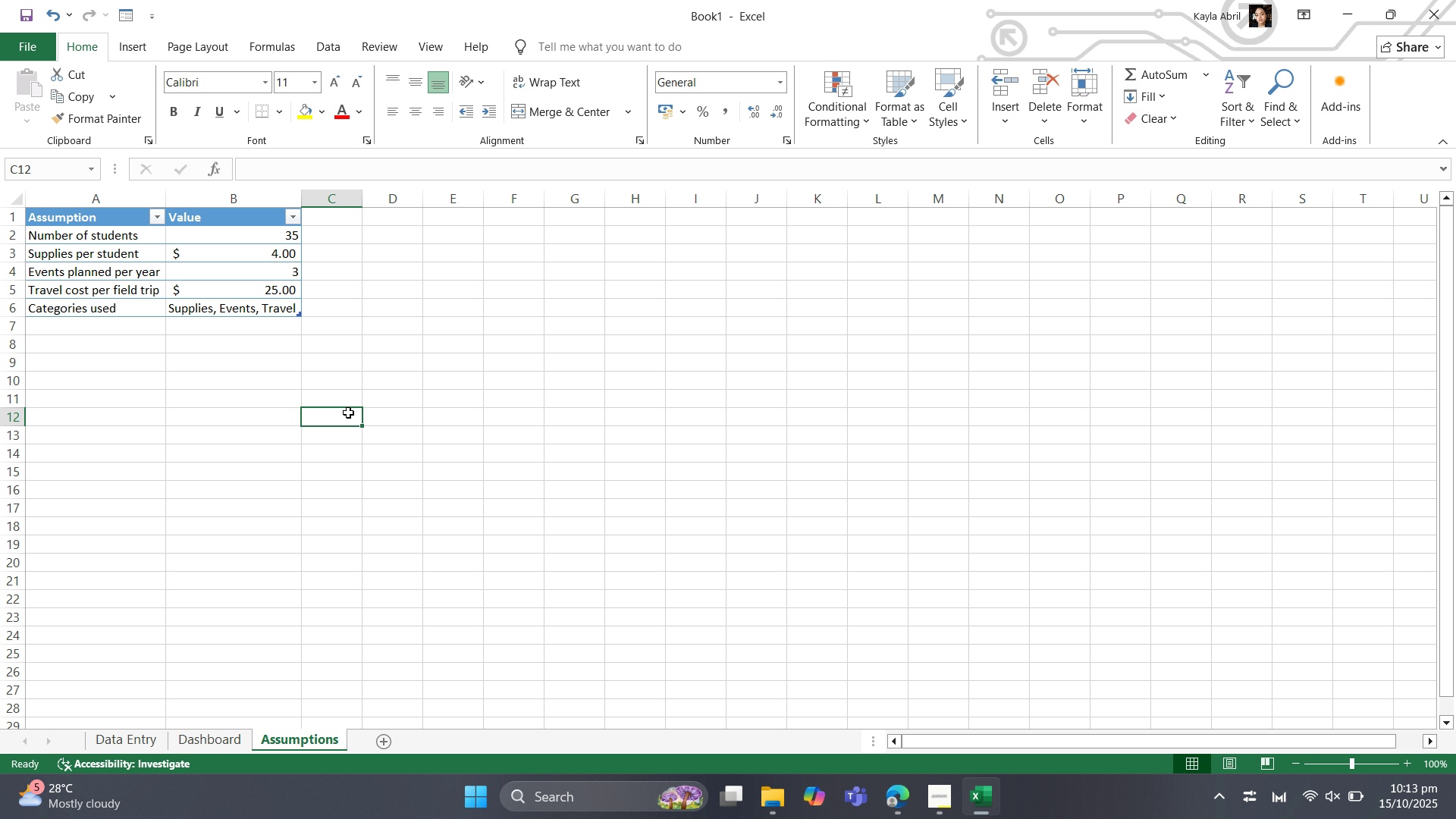 
left_click([223, 741])
 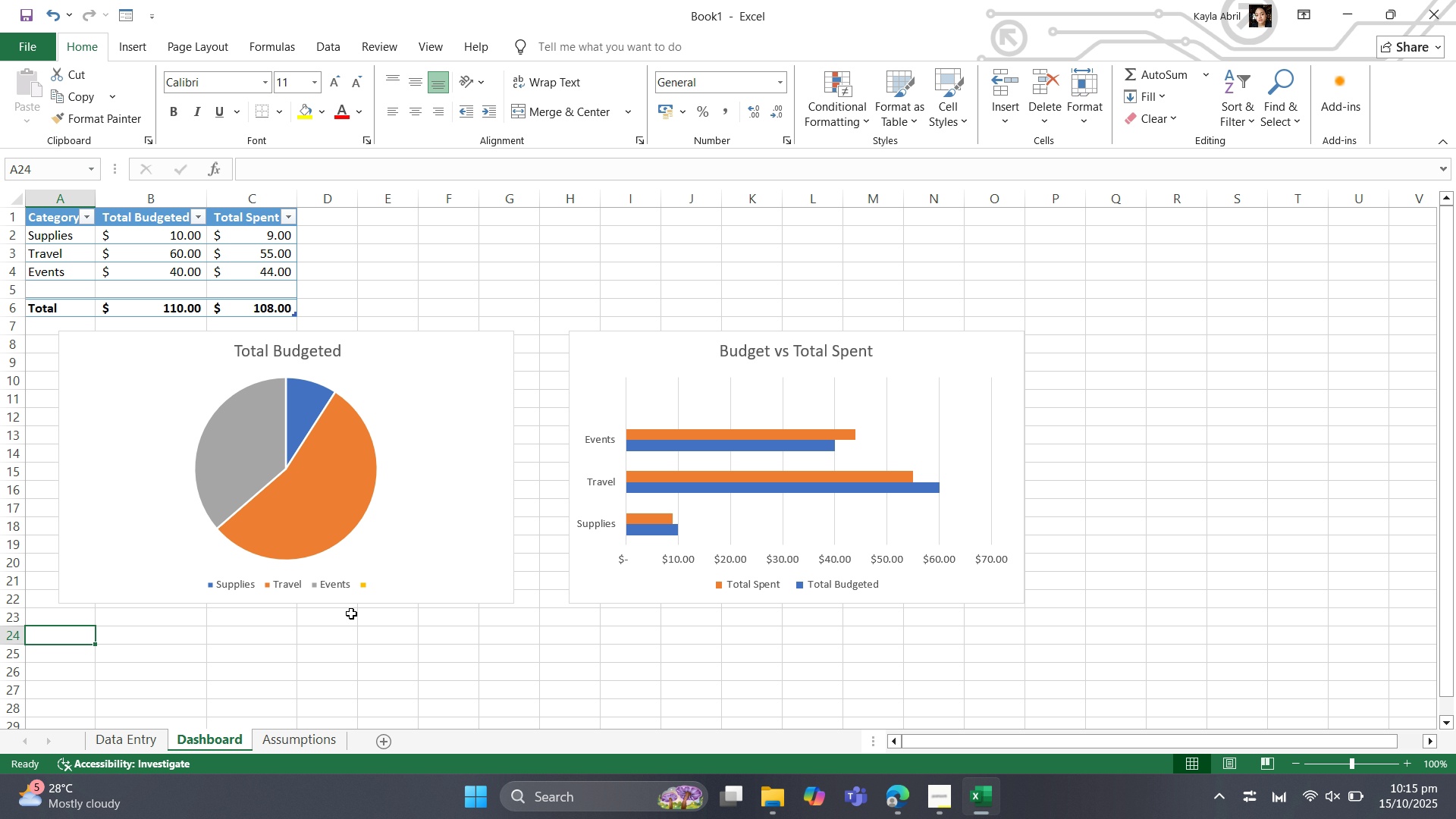 
wait(101.15)
 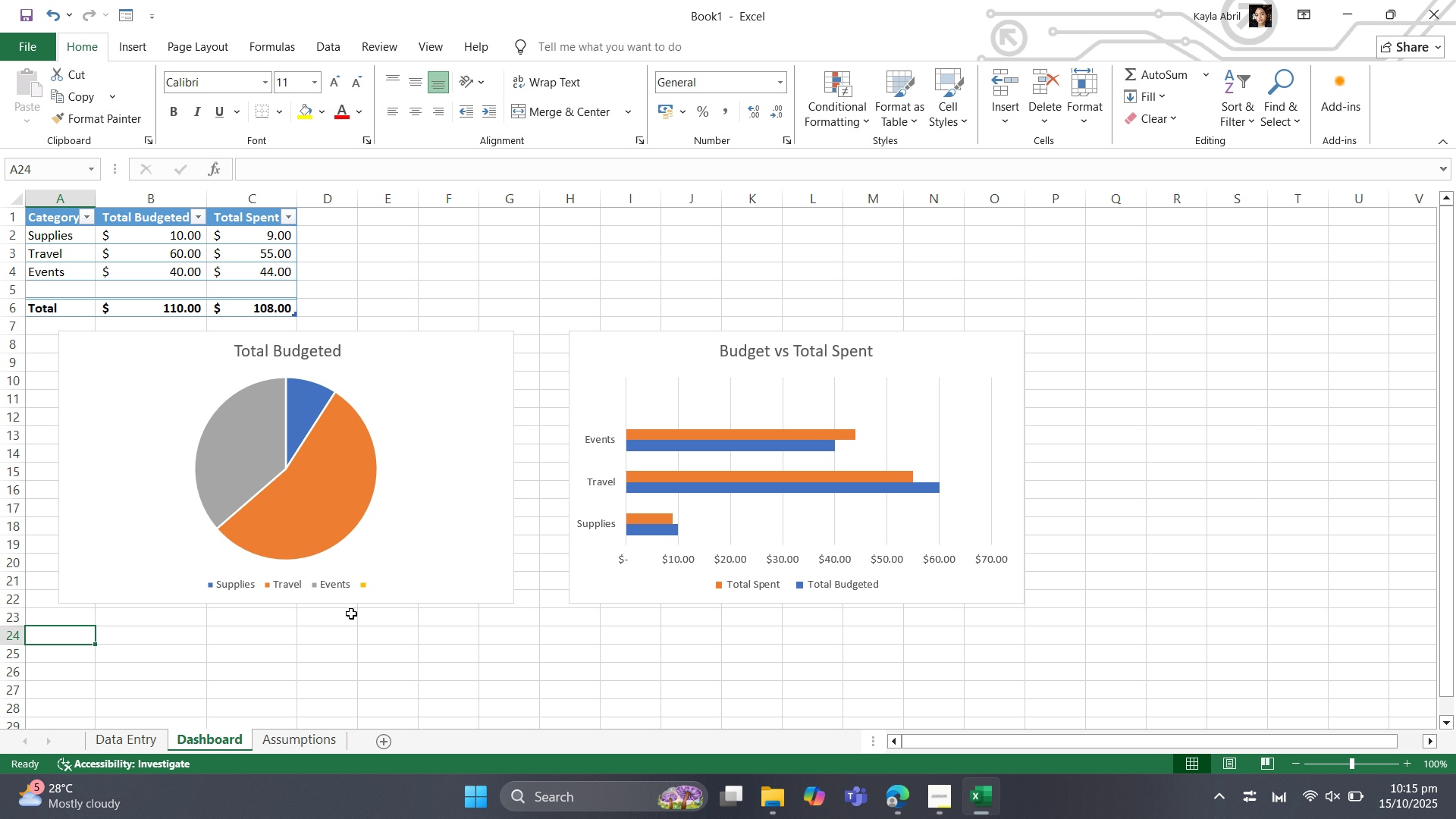 
scroll: coordinate [226, 622], scroll_direction: down, amount: 1.0
 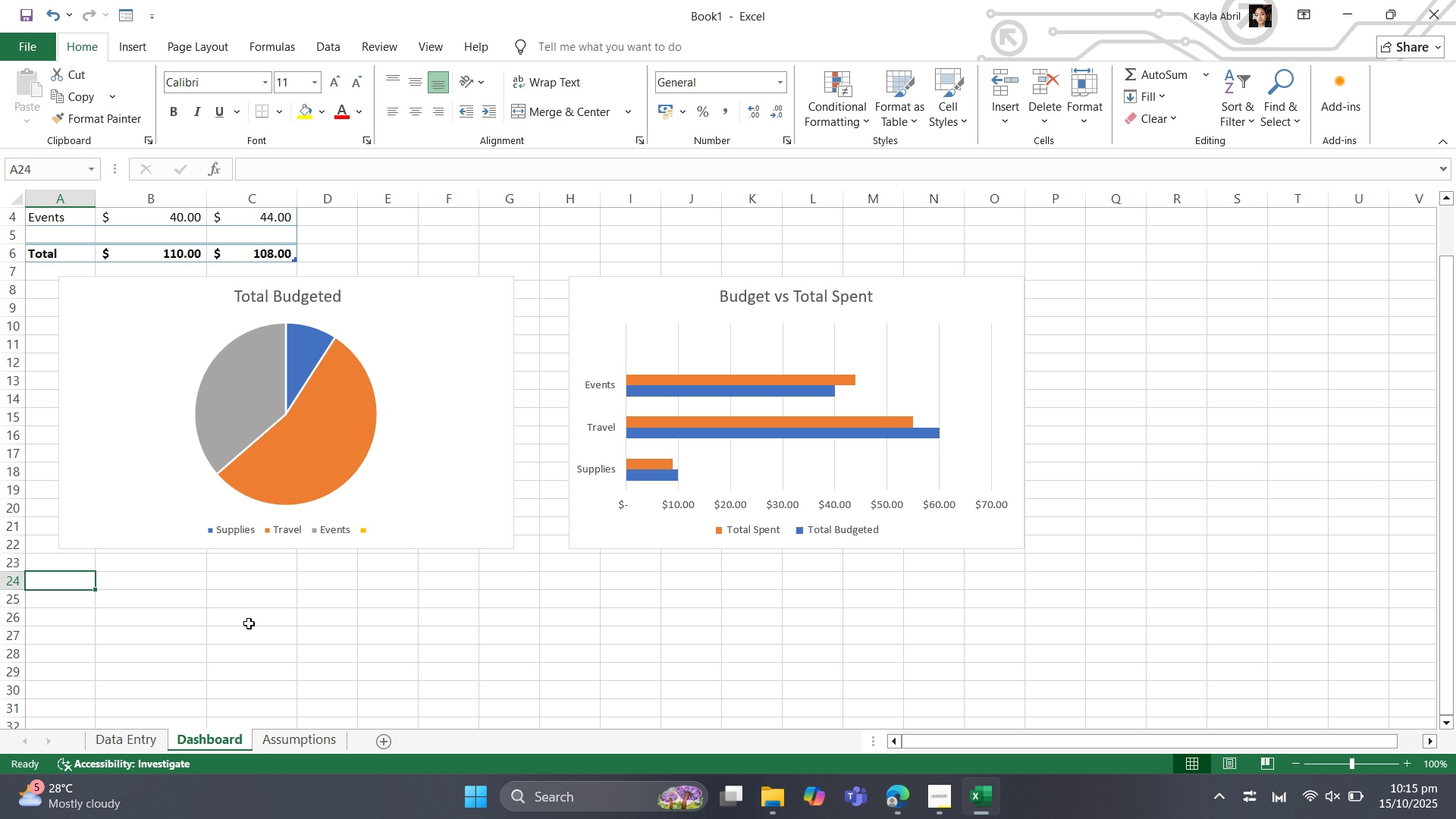 
scroll: coordinate [249, 623], scroll_direction: up, amount: 1.0
 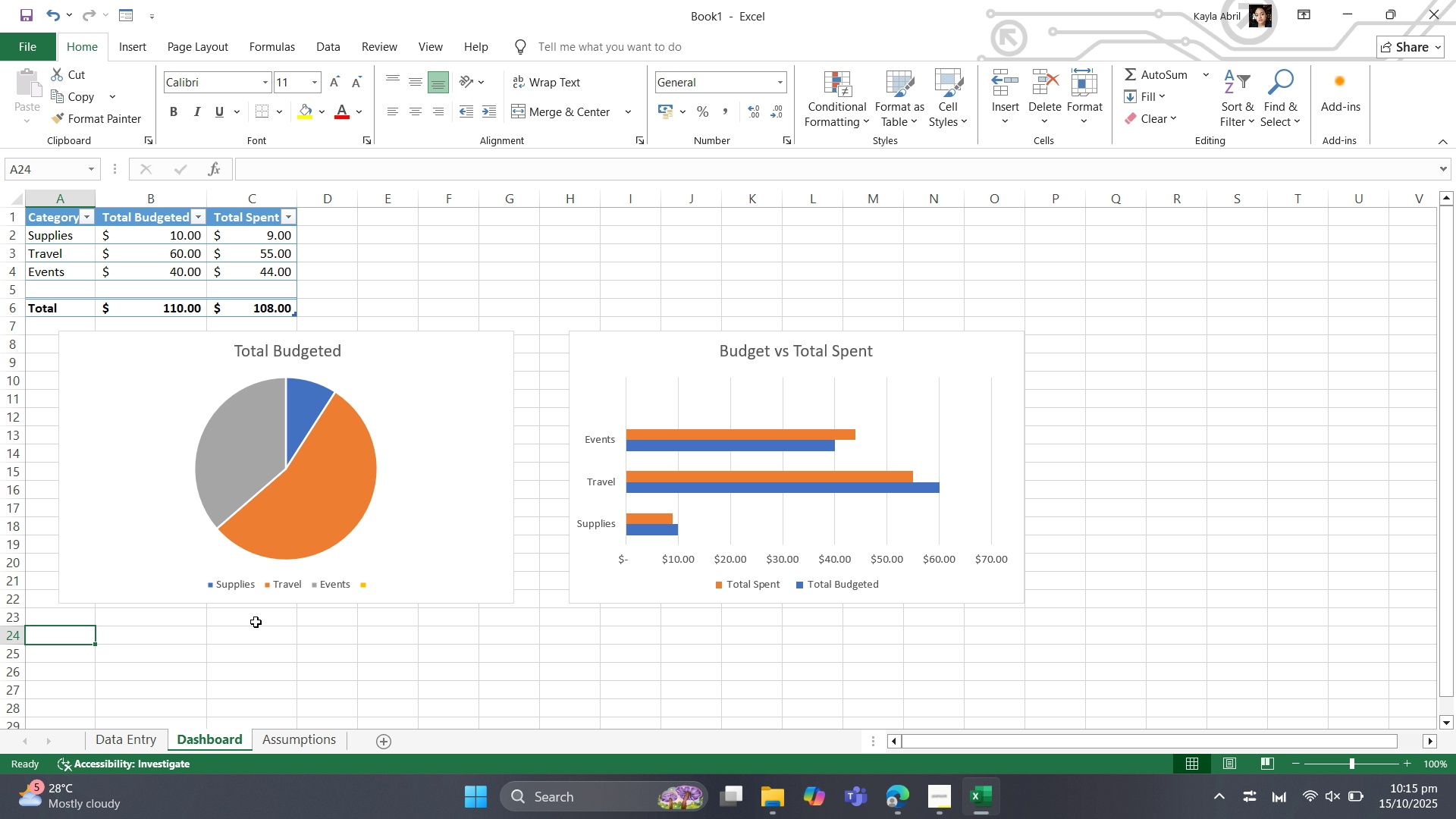 
scroll: coordinate [261, 623], scroll_direction: down, amount: 2.0
 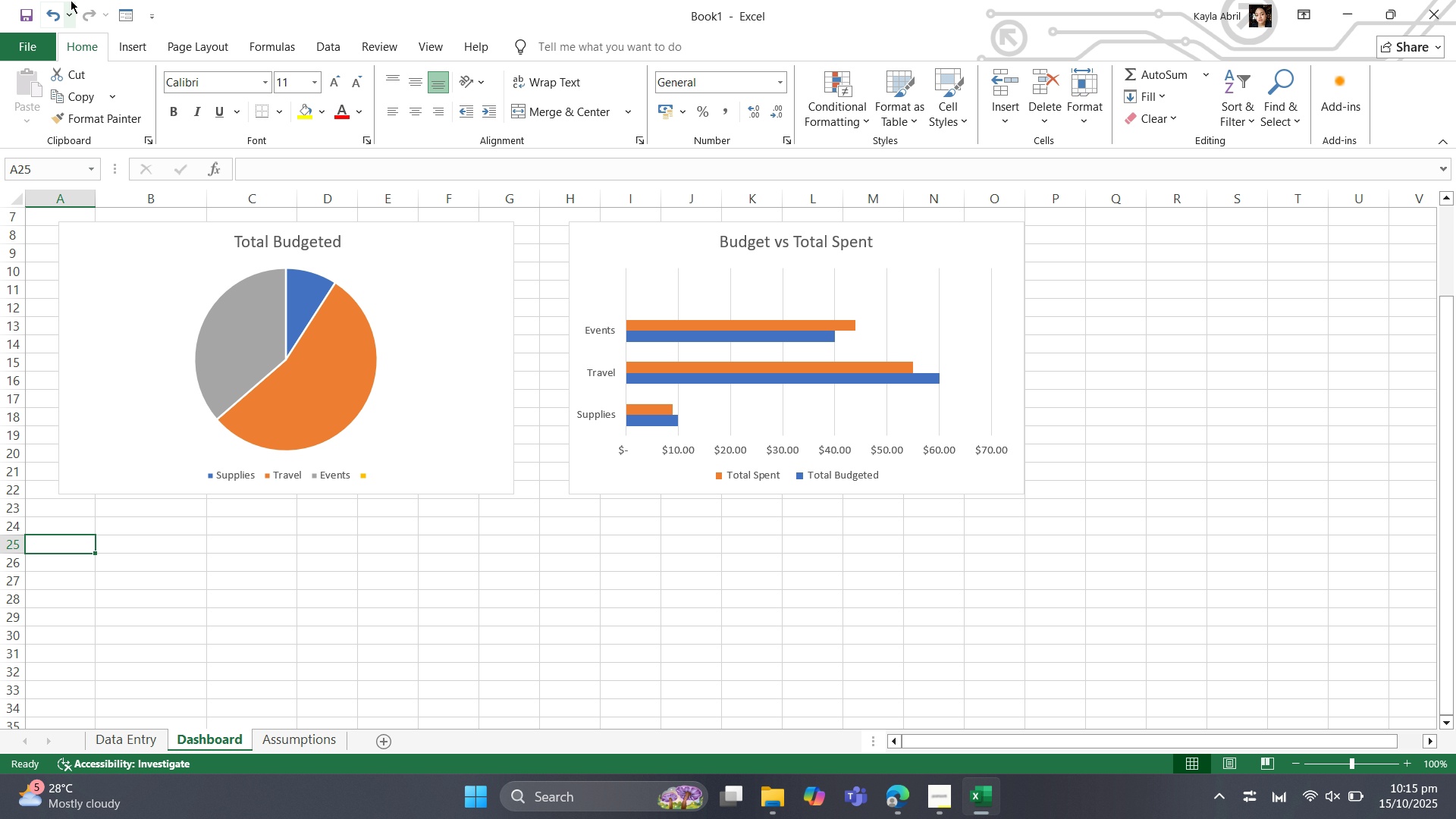 
wait(8.98)
 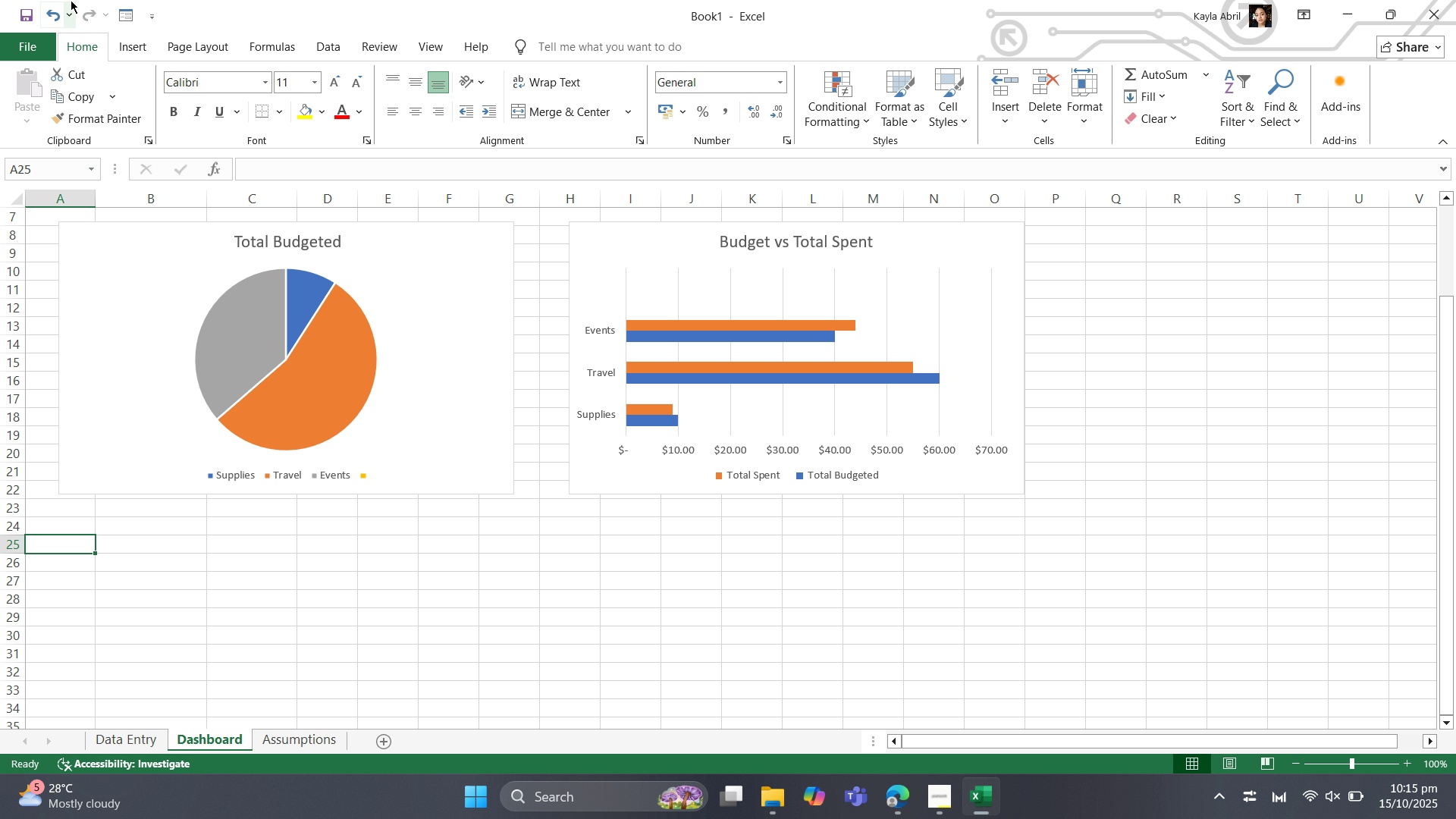 
type(KPI)
 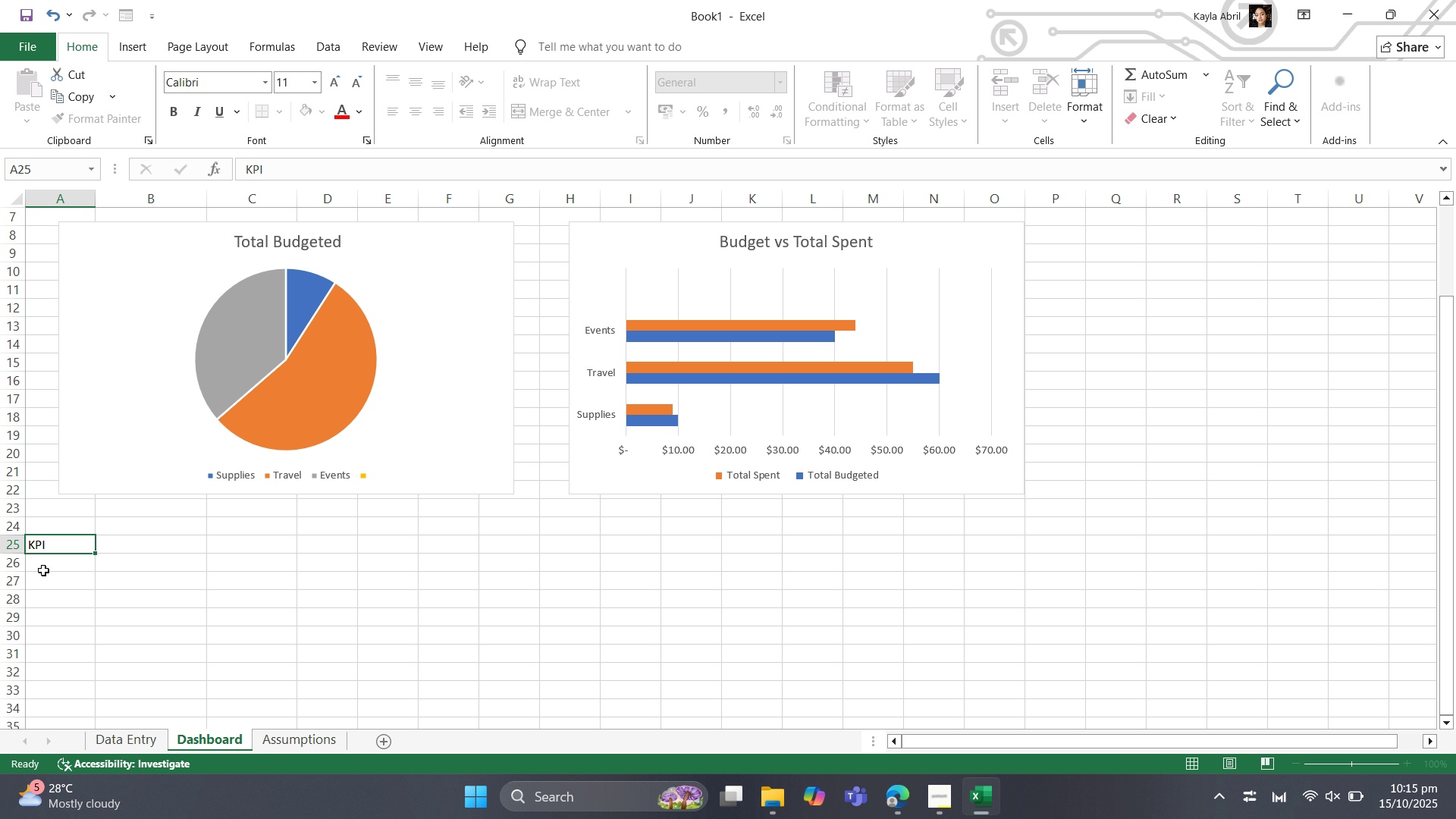 
key(ArrowRight)
 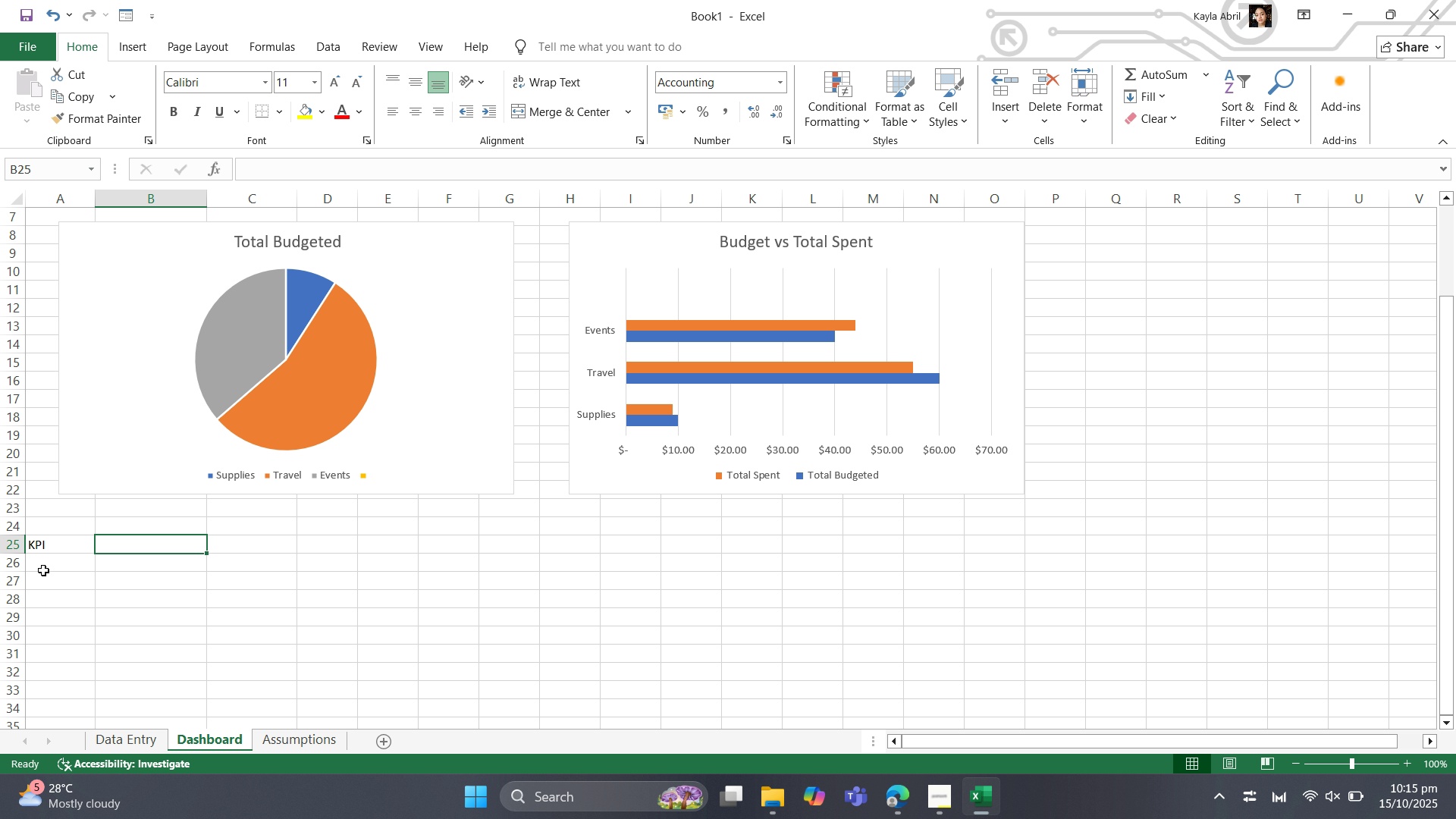 
wait(12.43)
 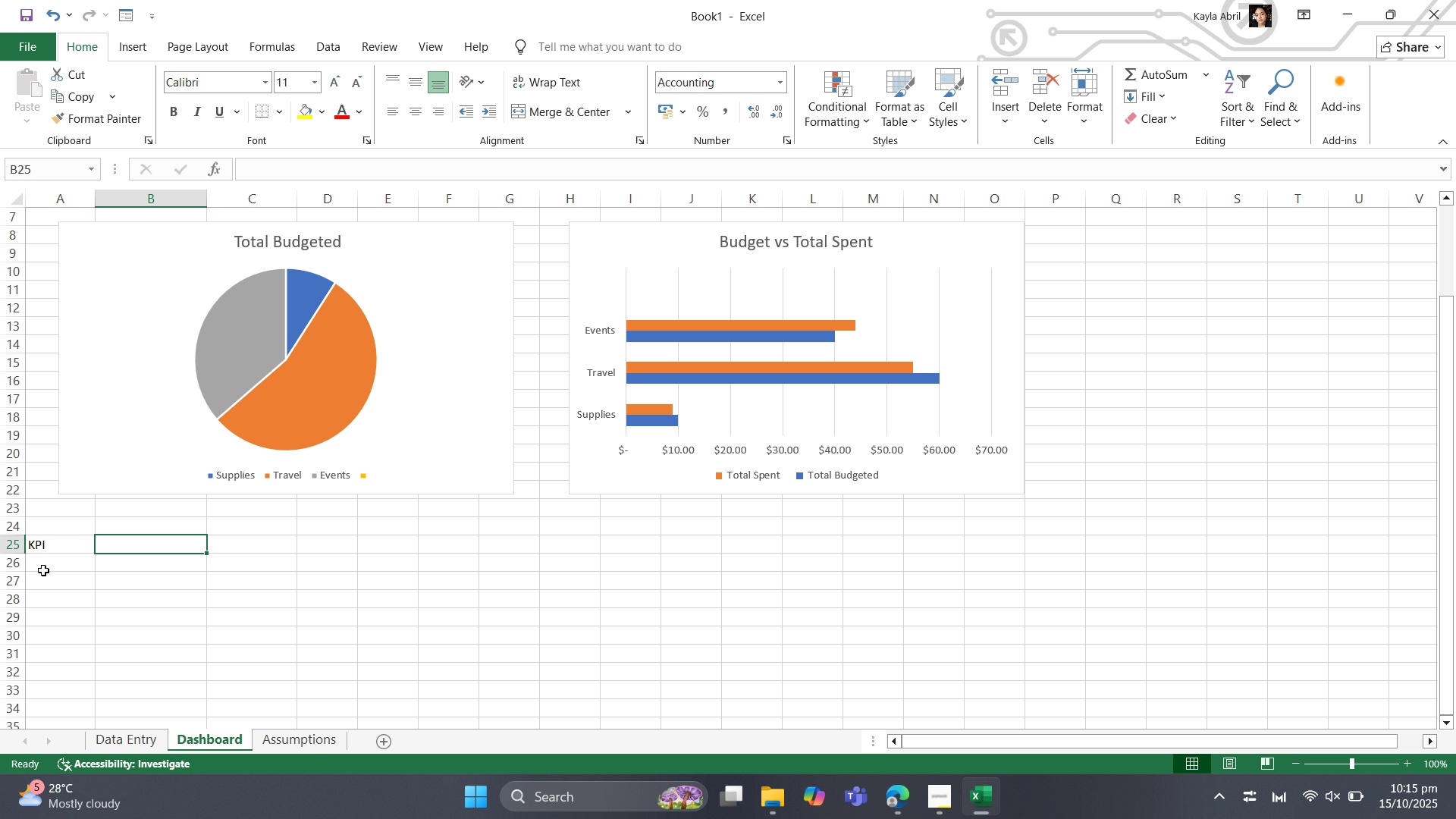 
key(ArrowLeft)
 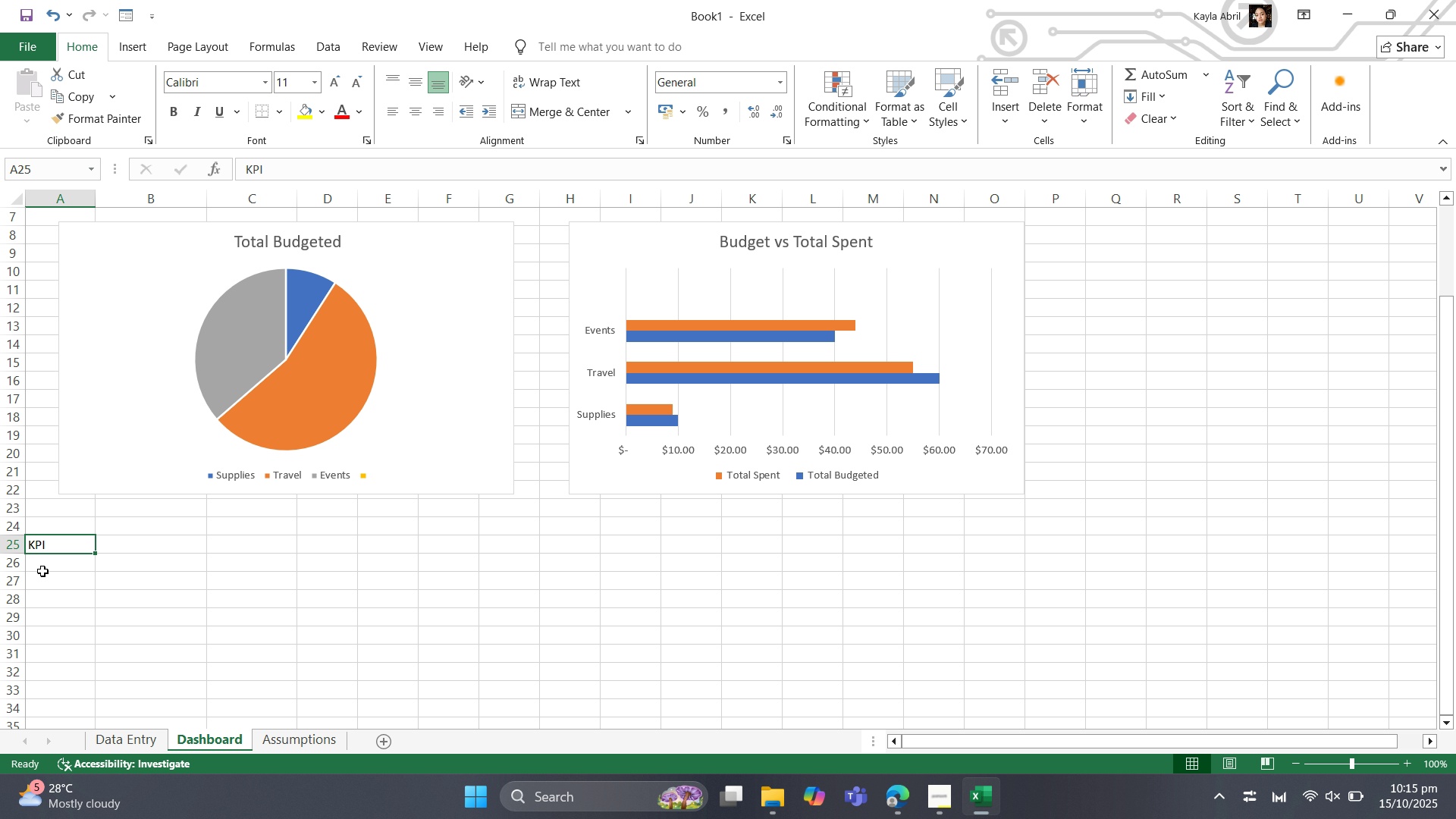 
wait(7.61)
 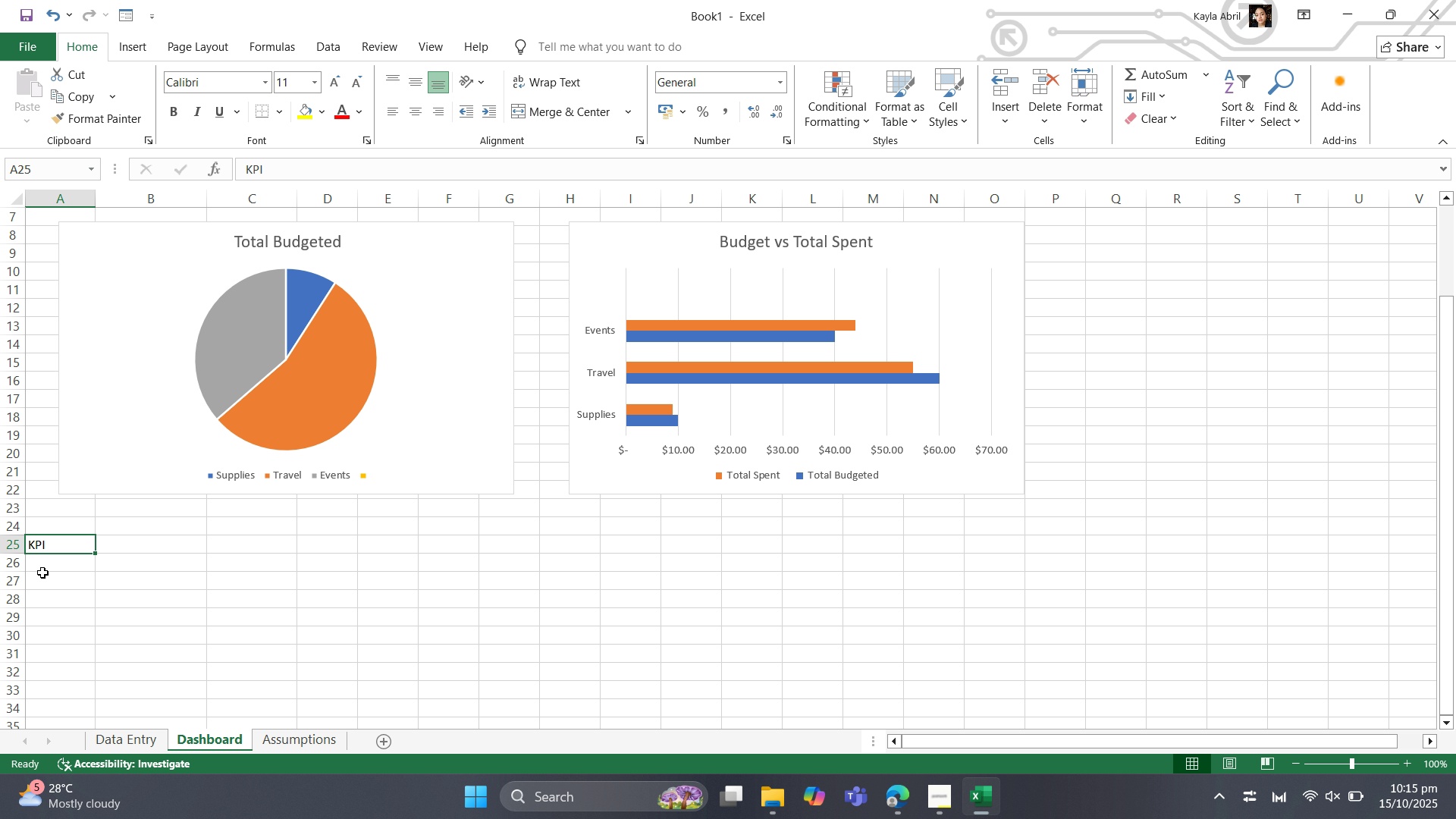 
key(Delete)
 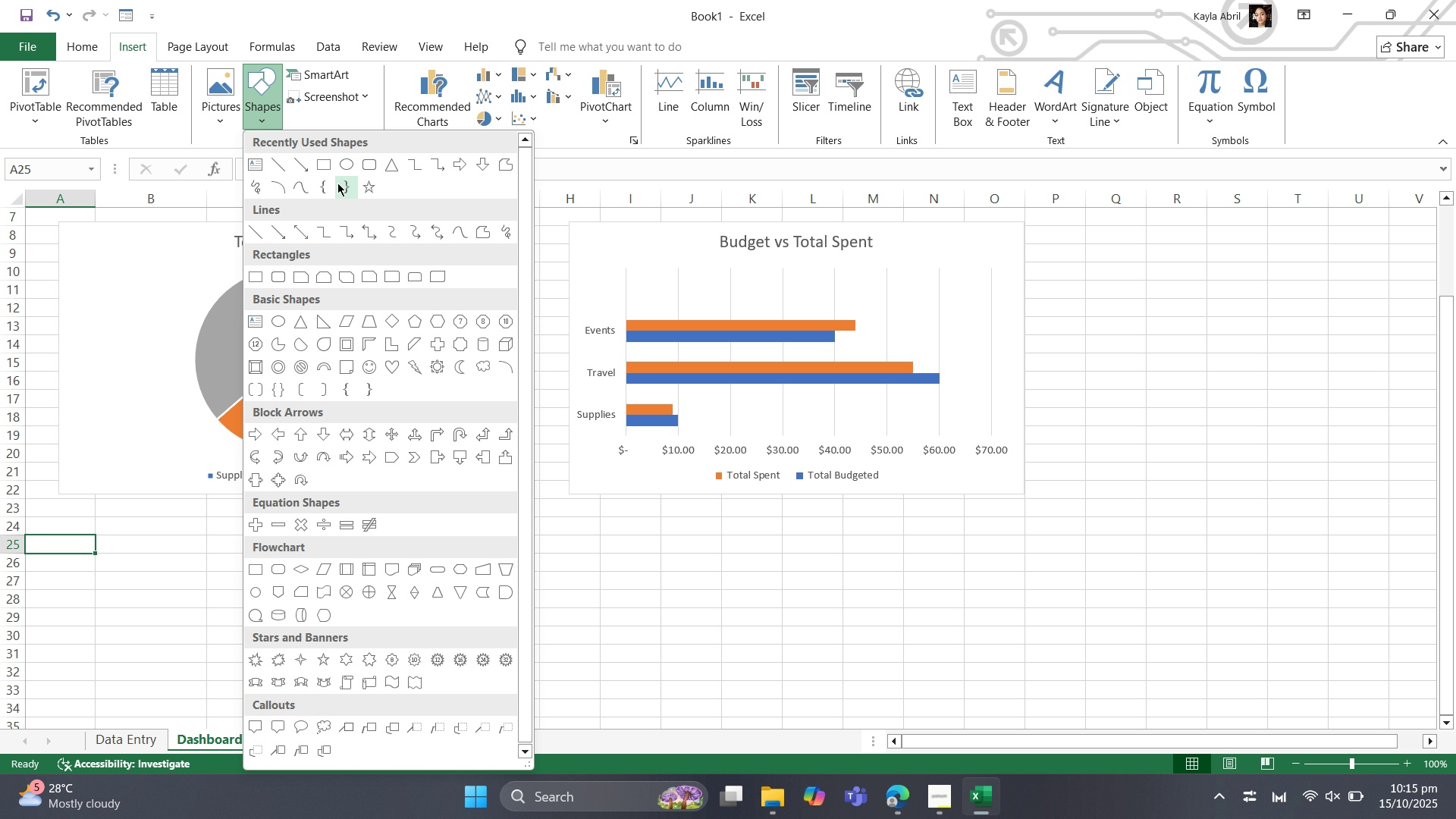 
wait(6.95)
 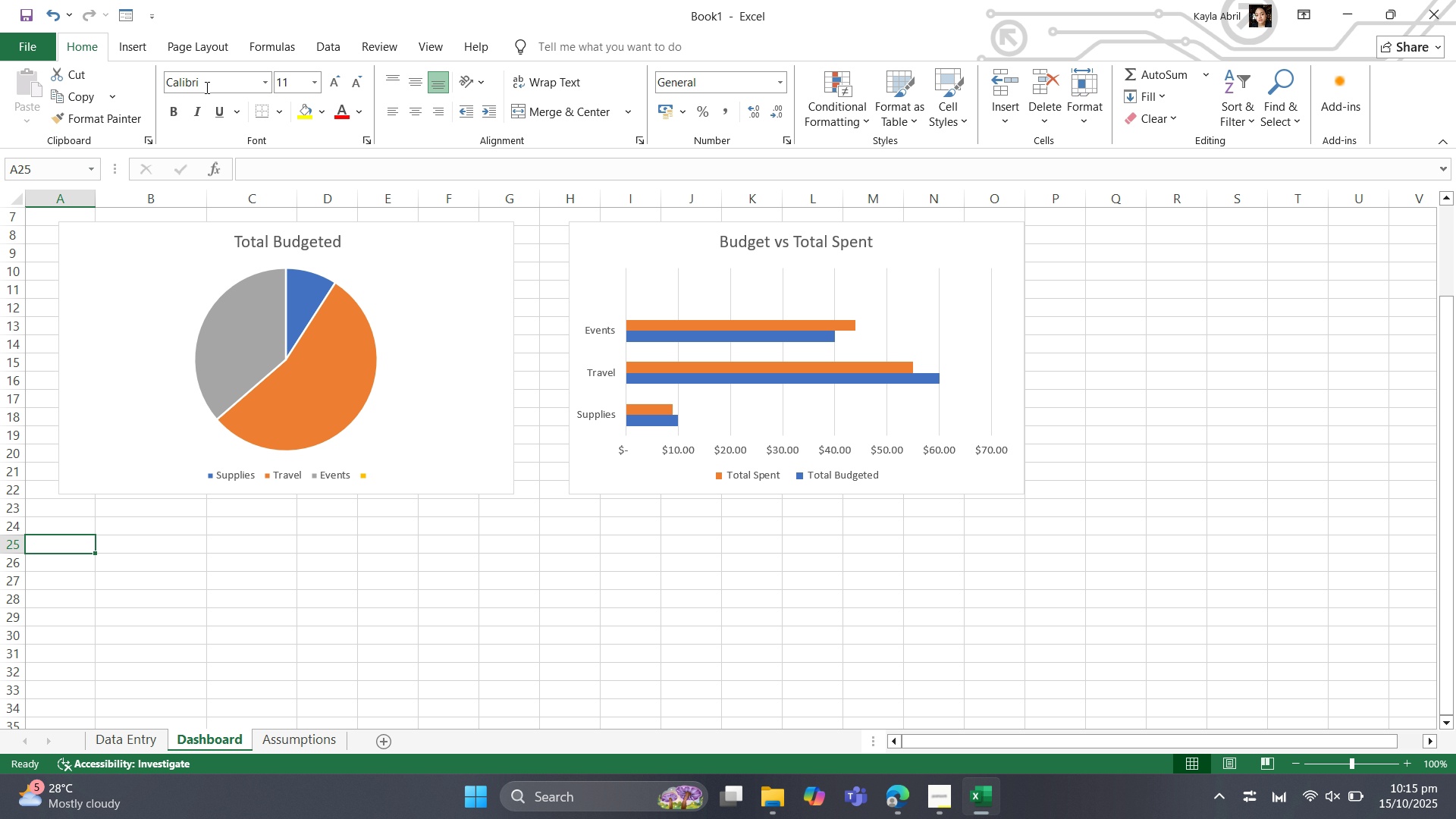 
left_click([369, 161])
 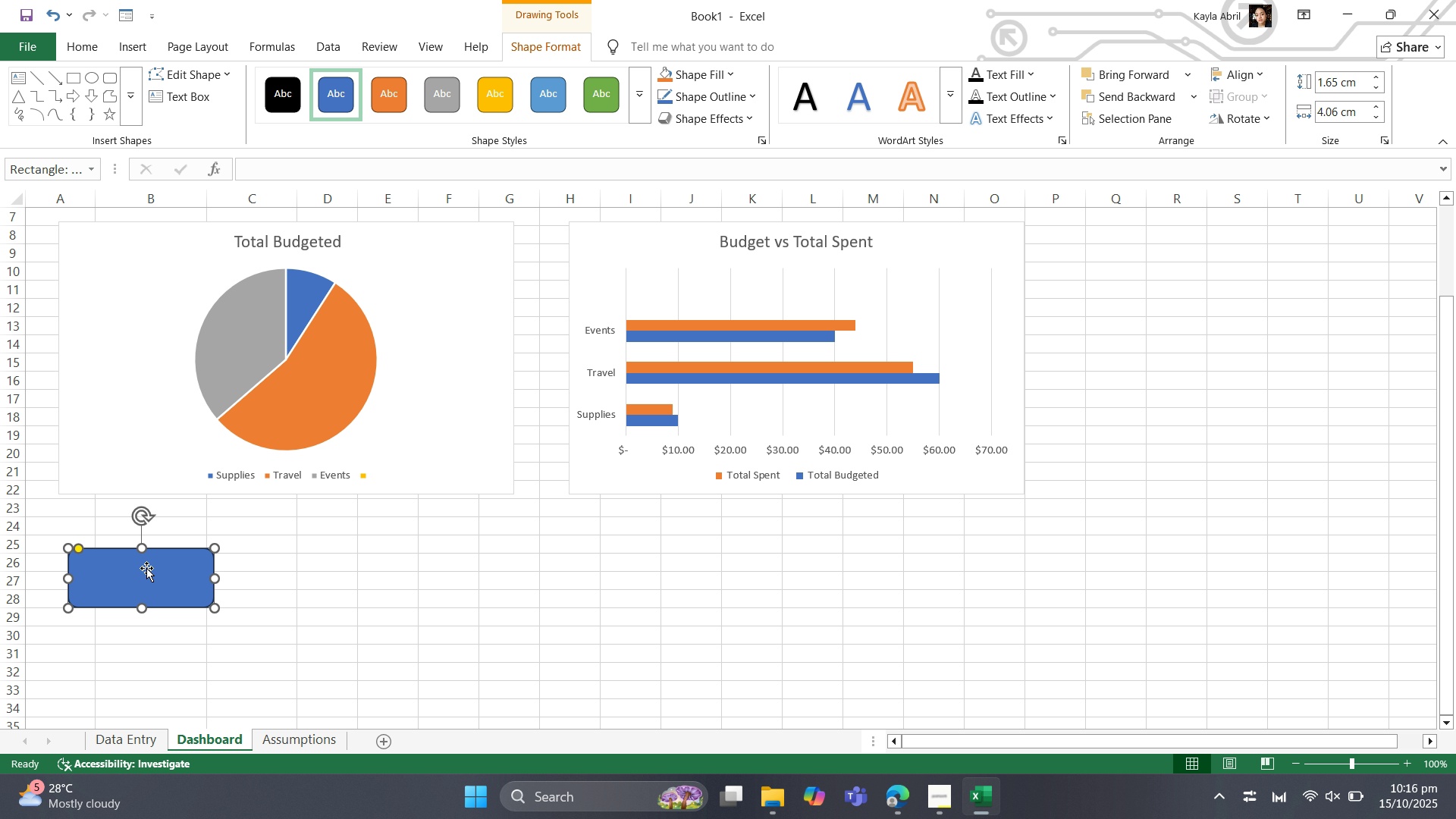 
wait(18.2)
 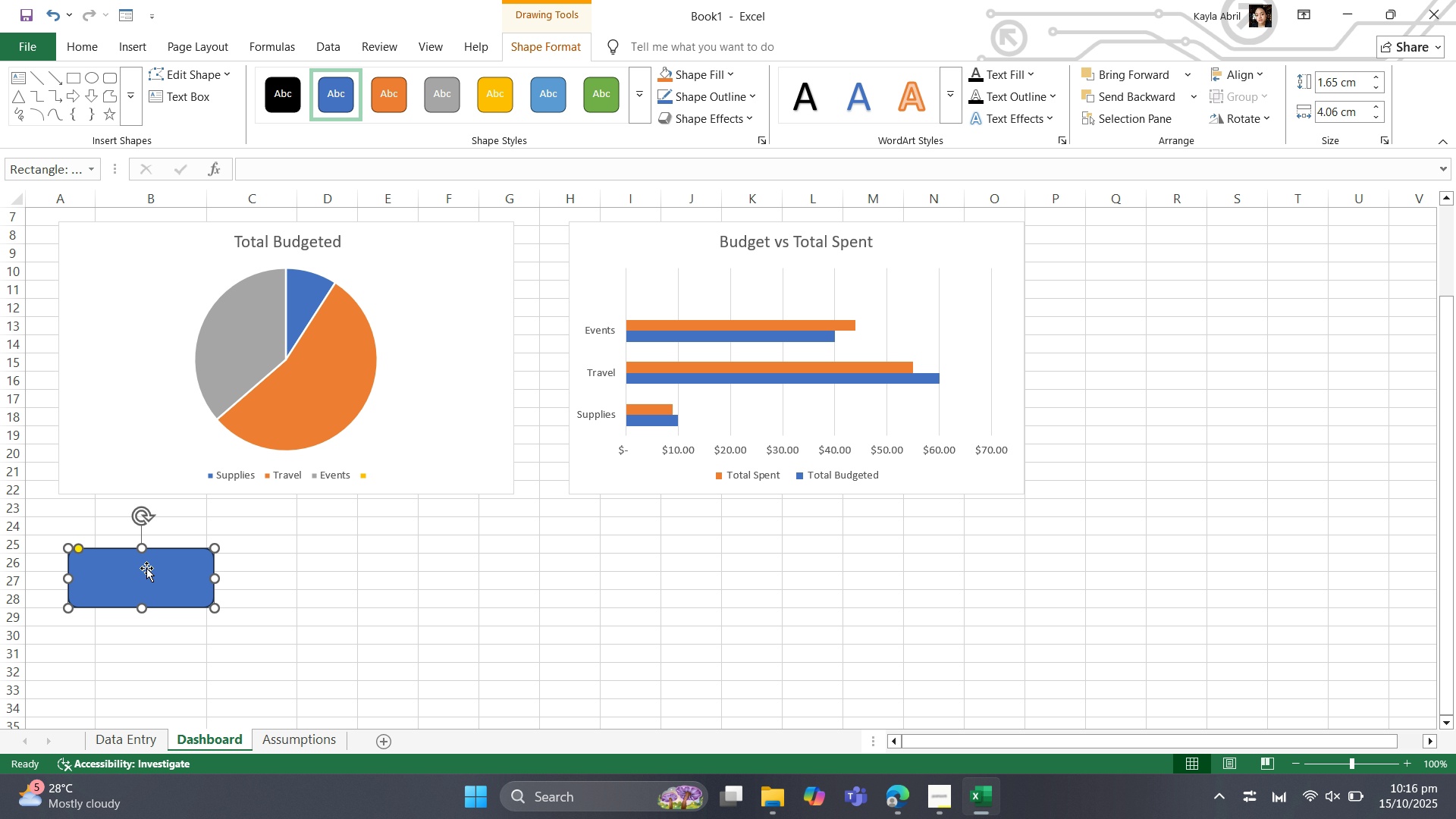 
left_click([131, 566])
 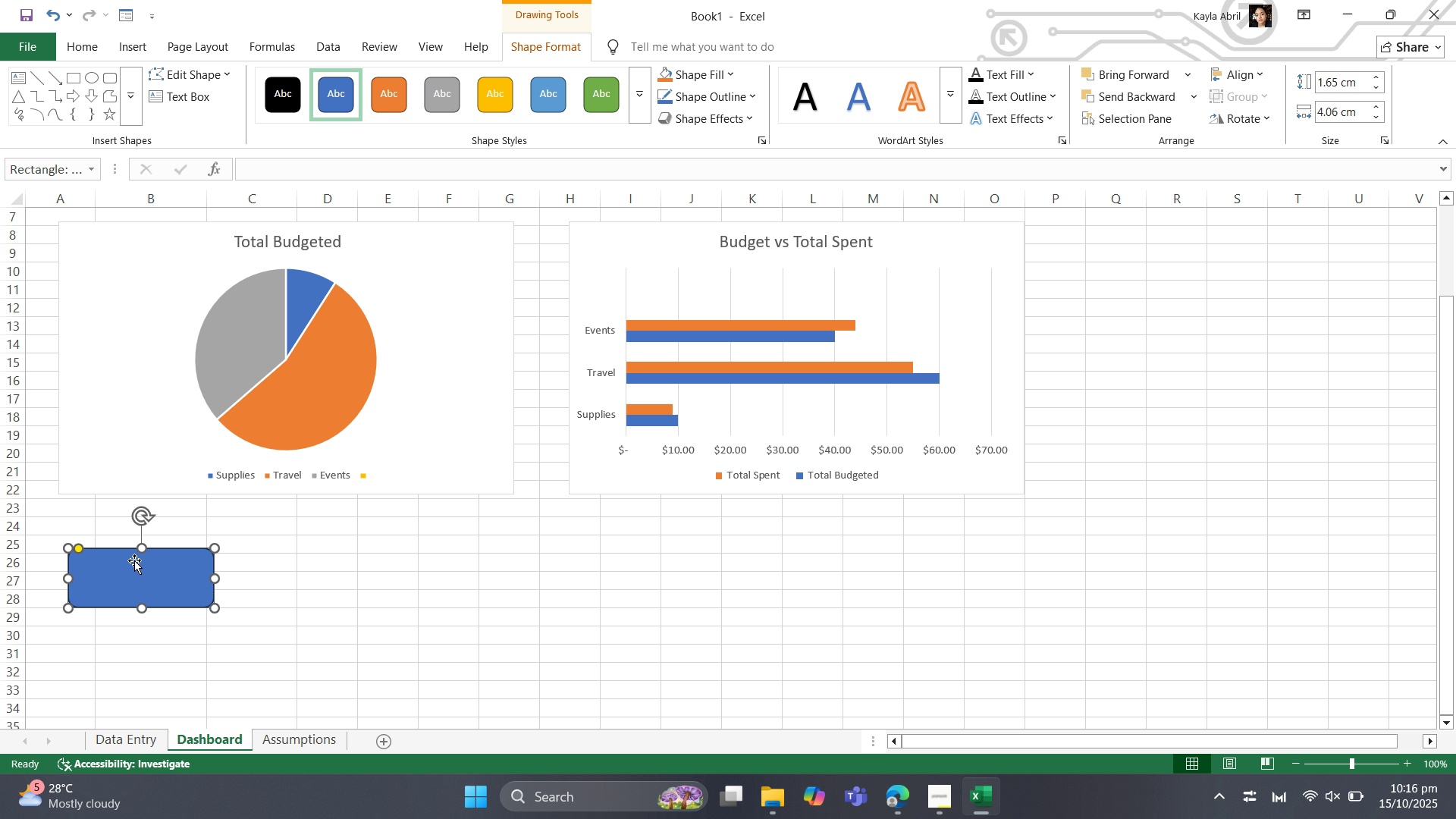 
wait(8.16)
 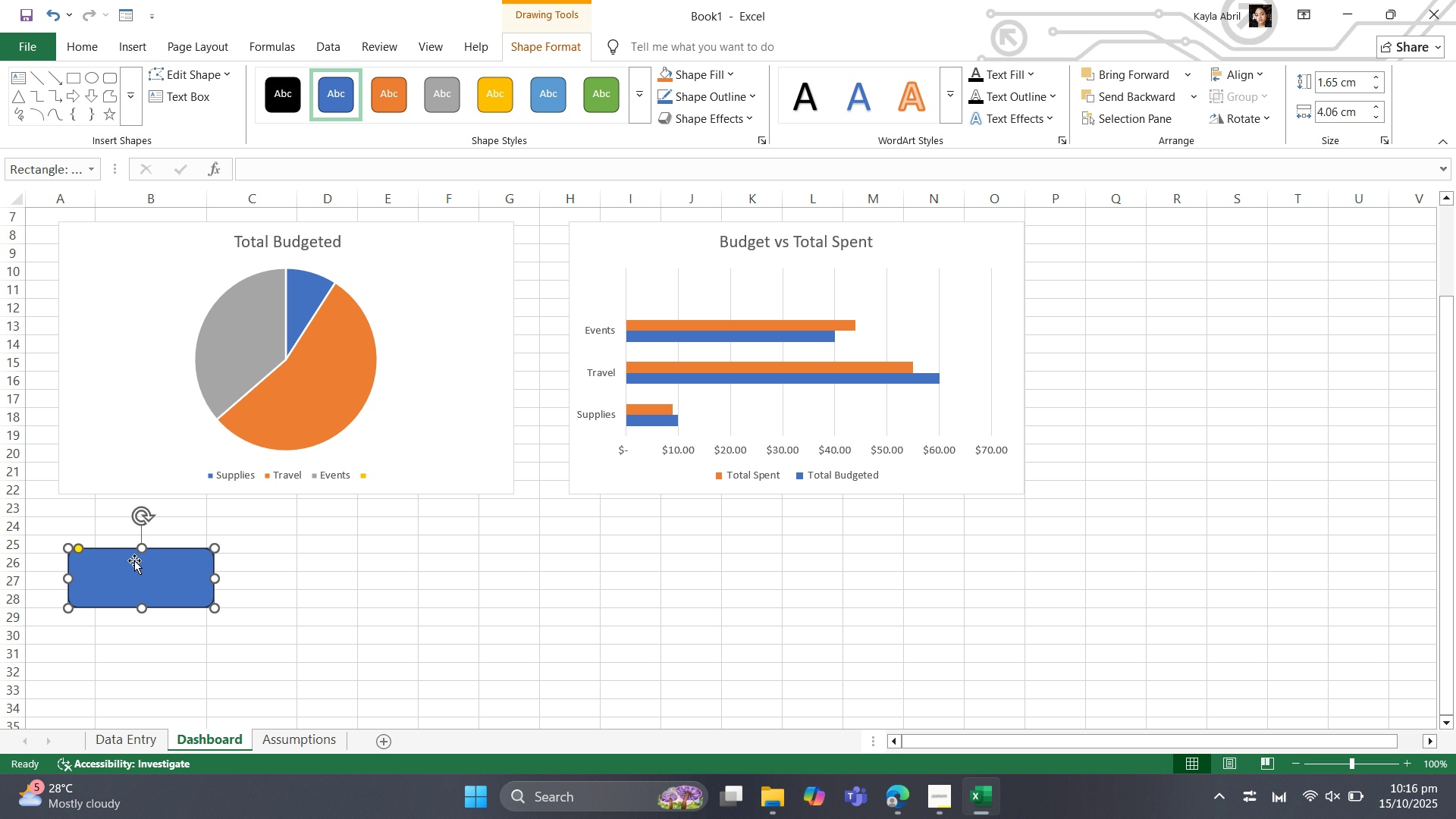 
left_click([261, 40])
 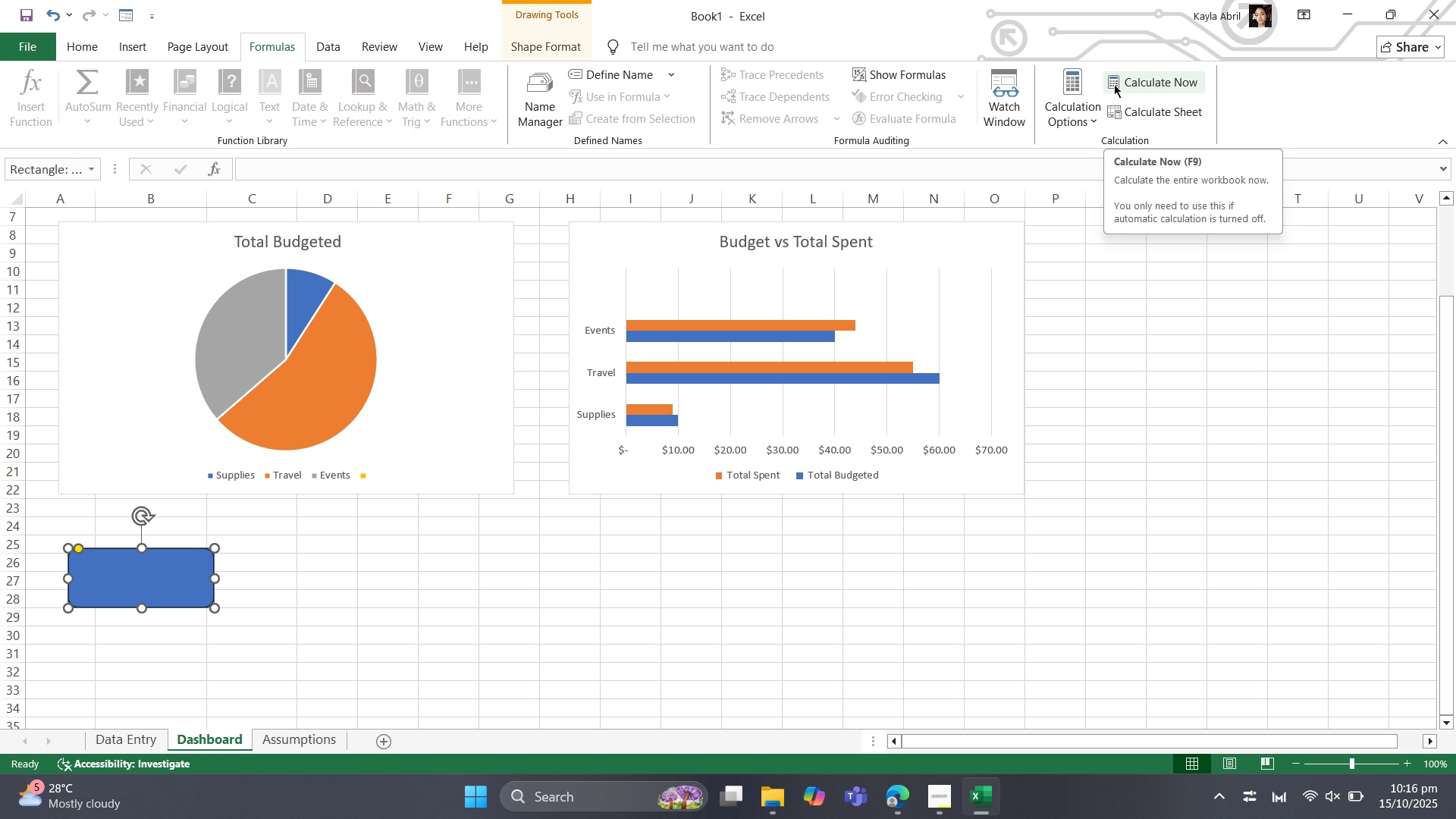 
wait(11.16)
 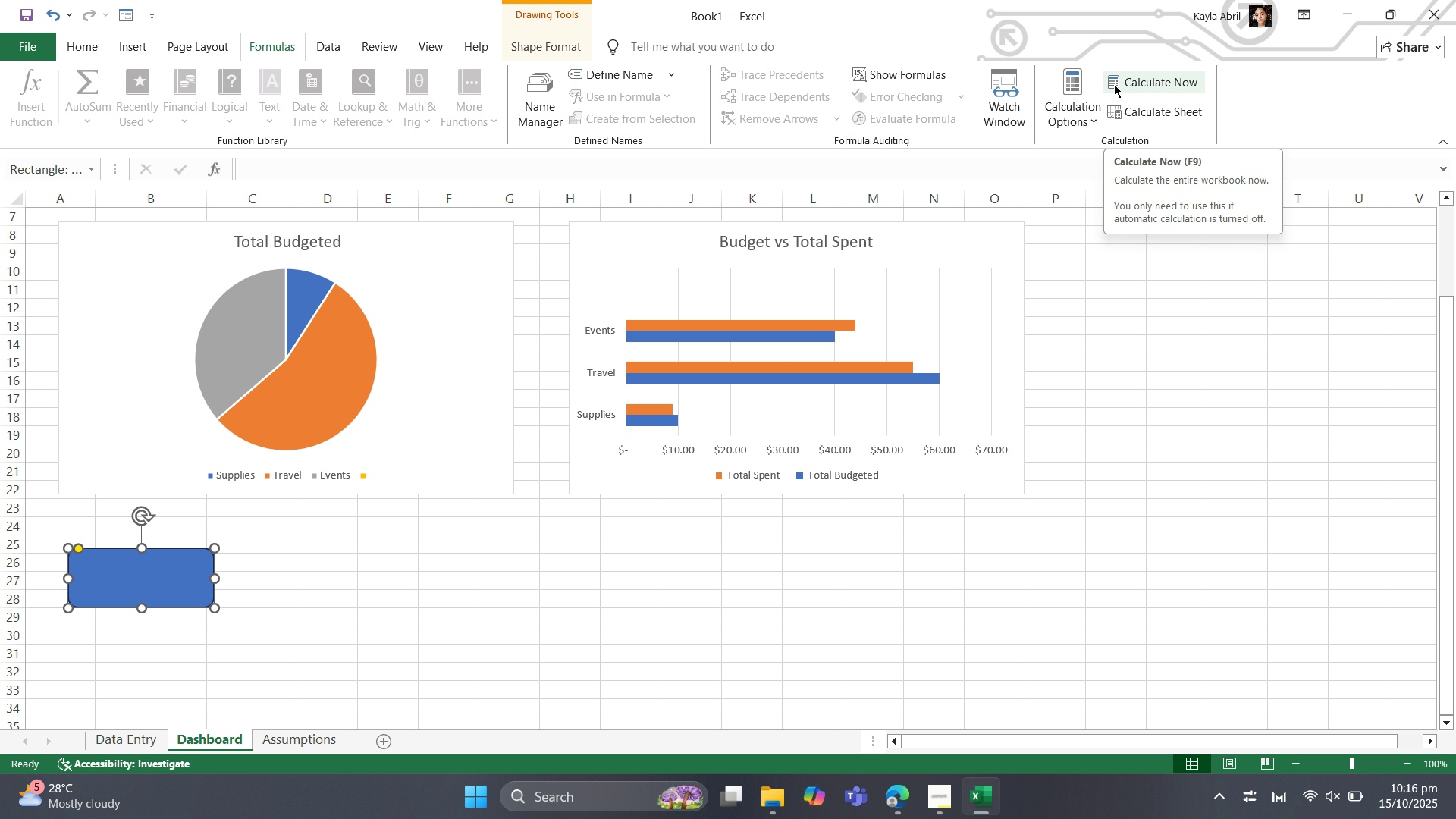 
left_click([1059, 117])
 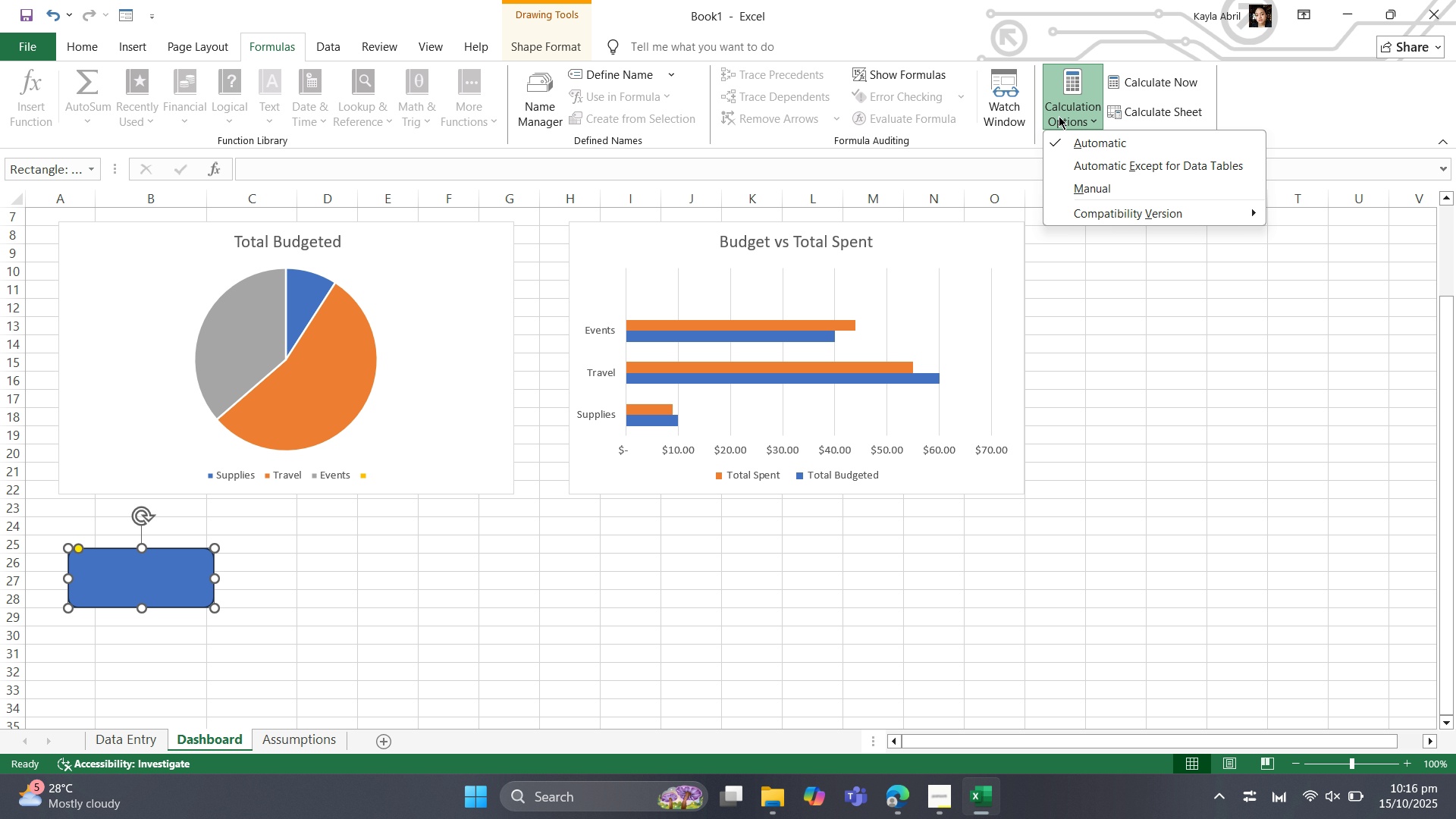 
wait(8.99)
 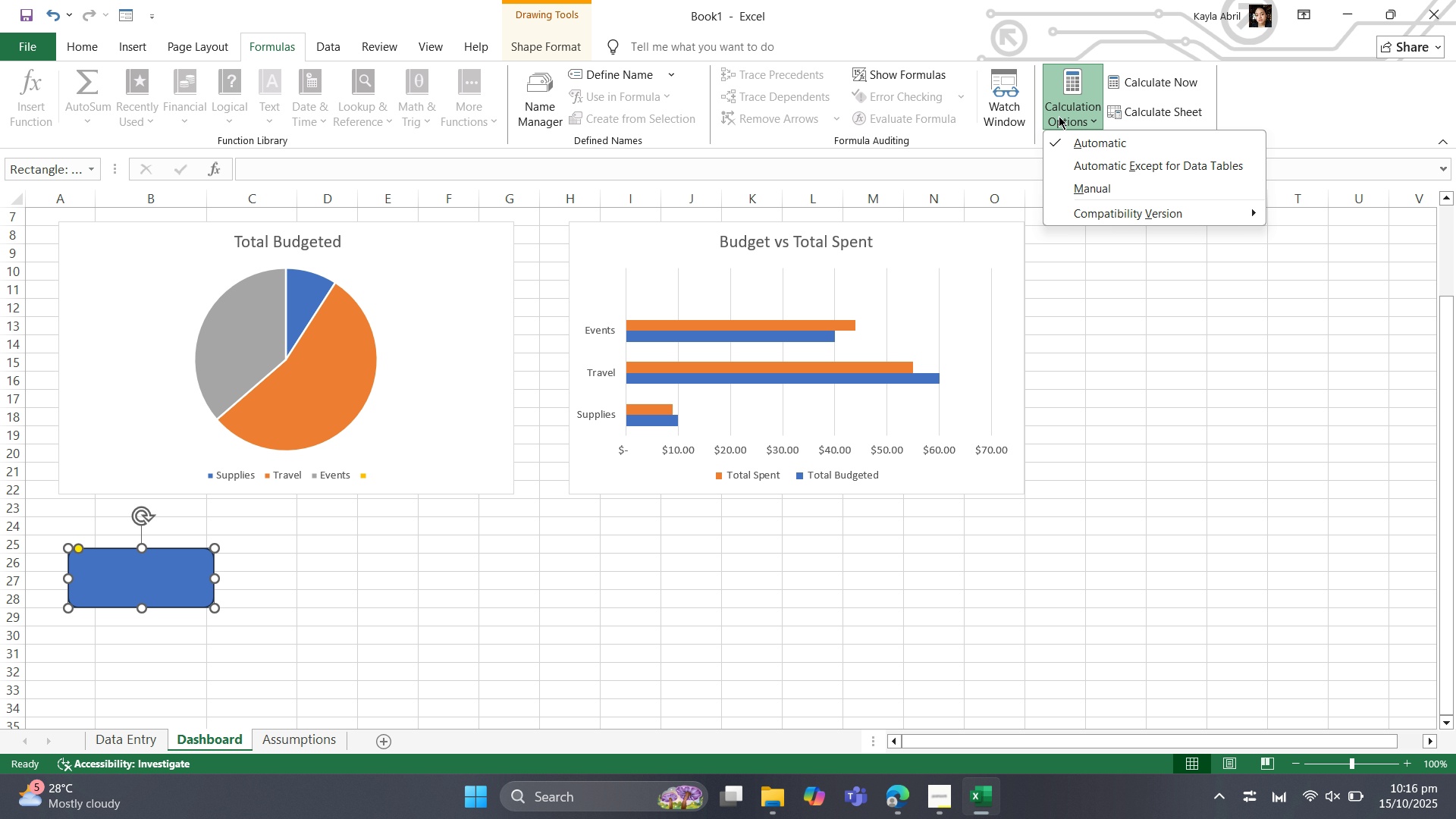 
left_click([278, 44])
 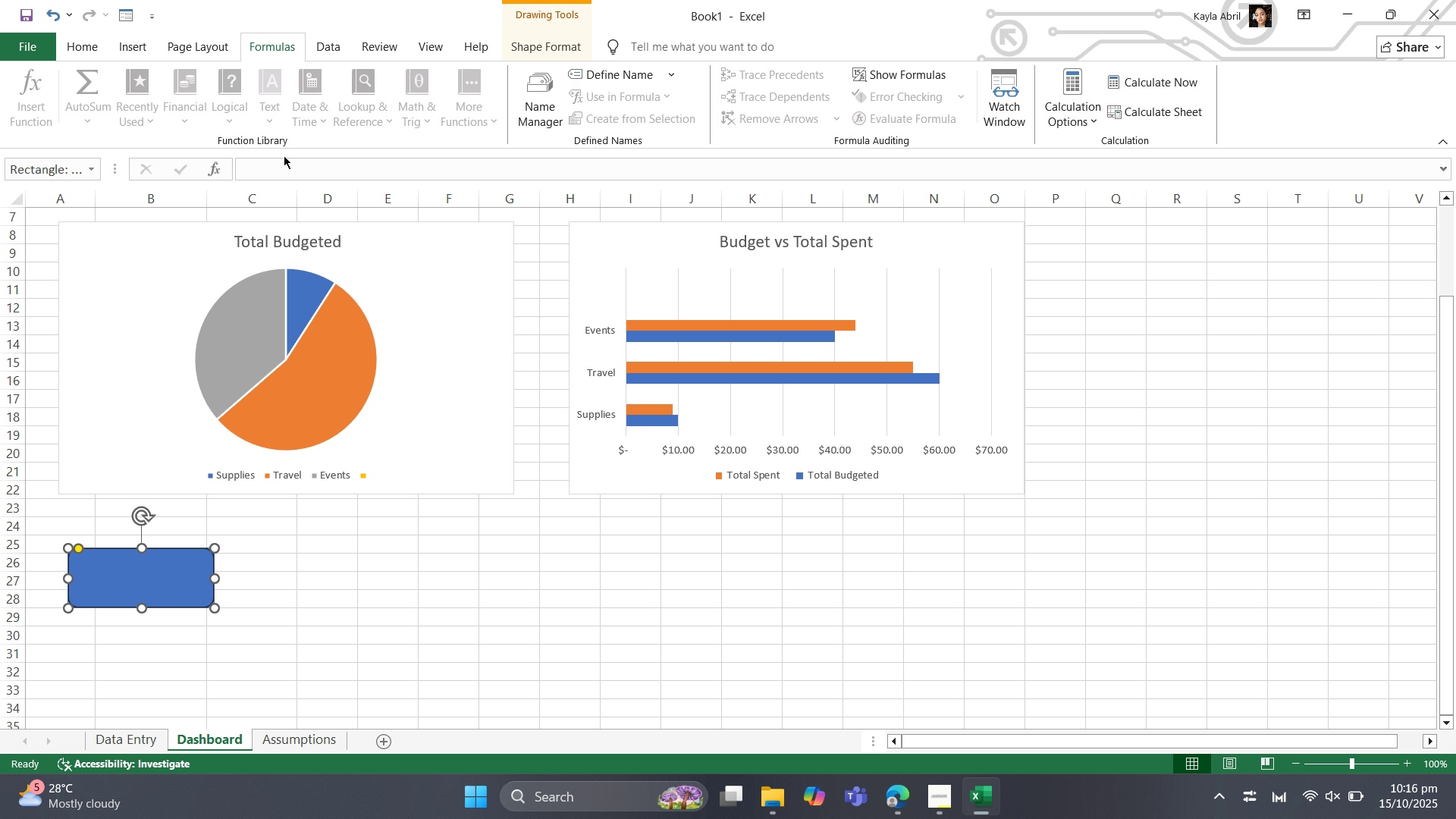 
left_click([278, 44])
 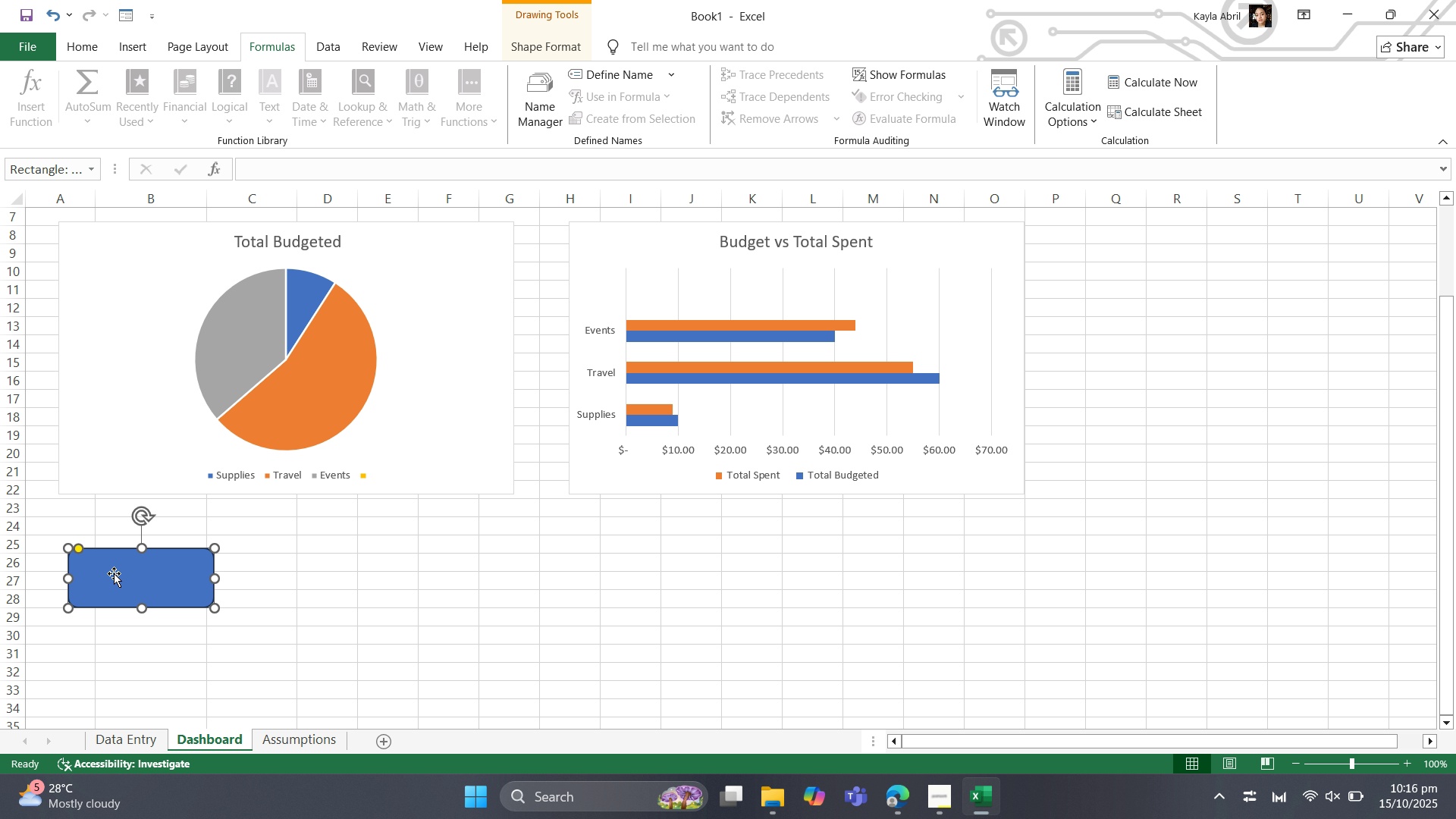 
left_click([114, 573])
 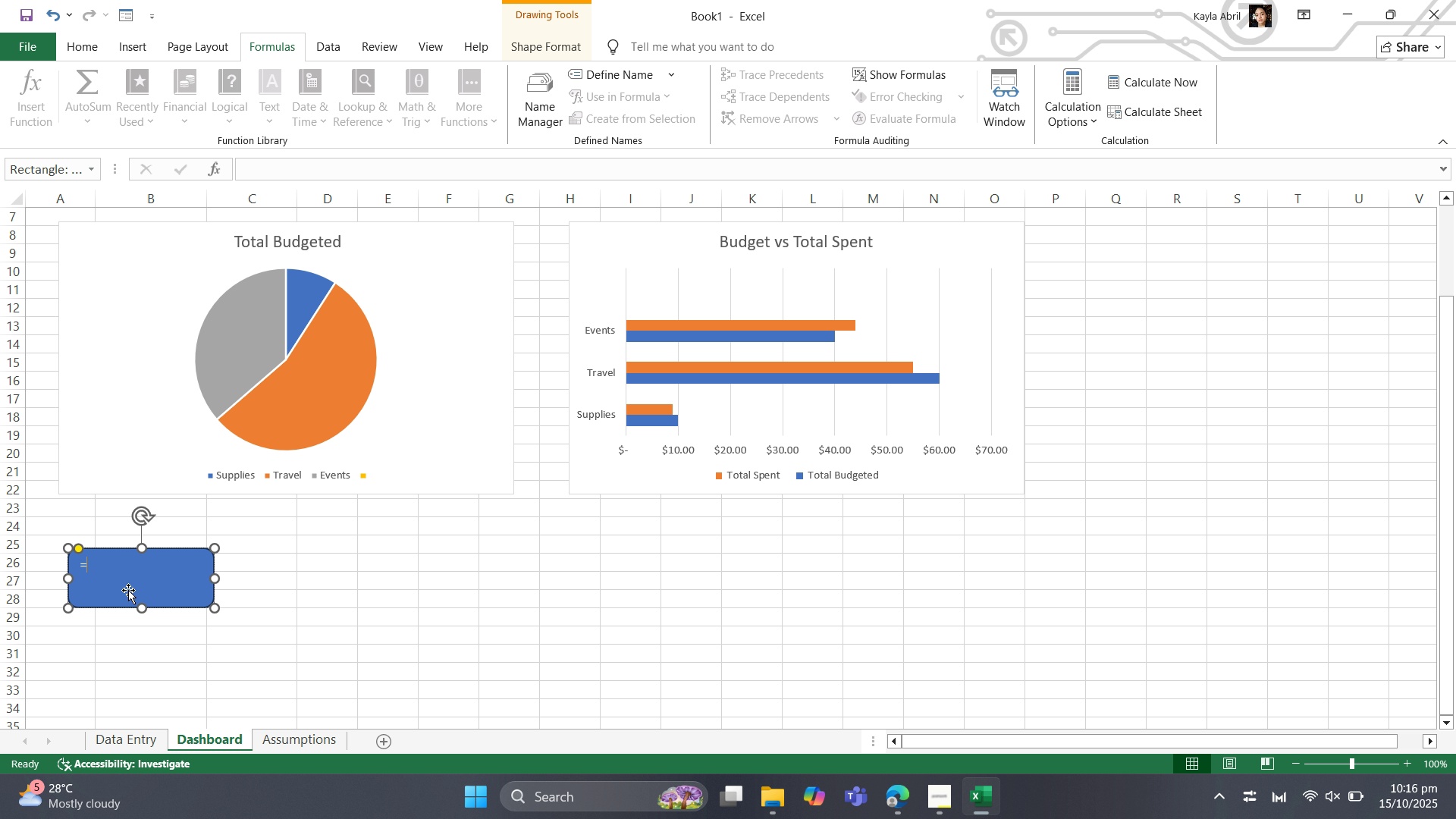 
key(Equal)
 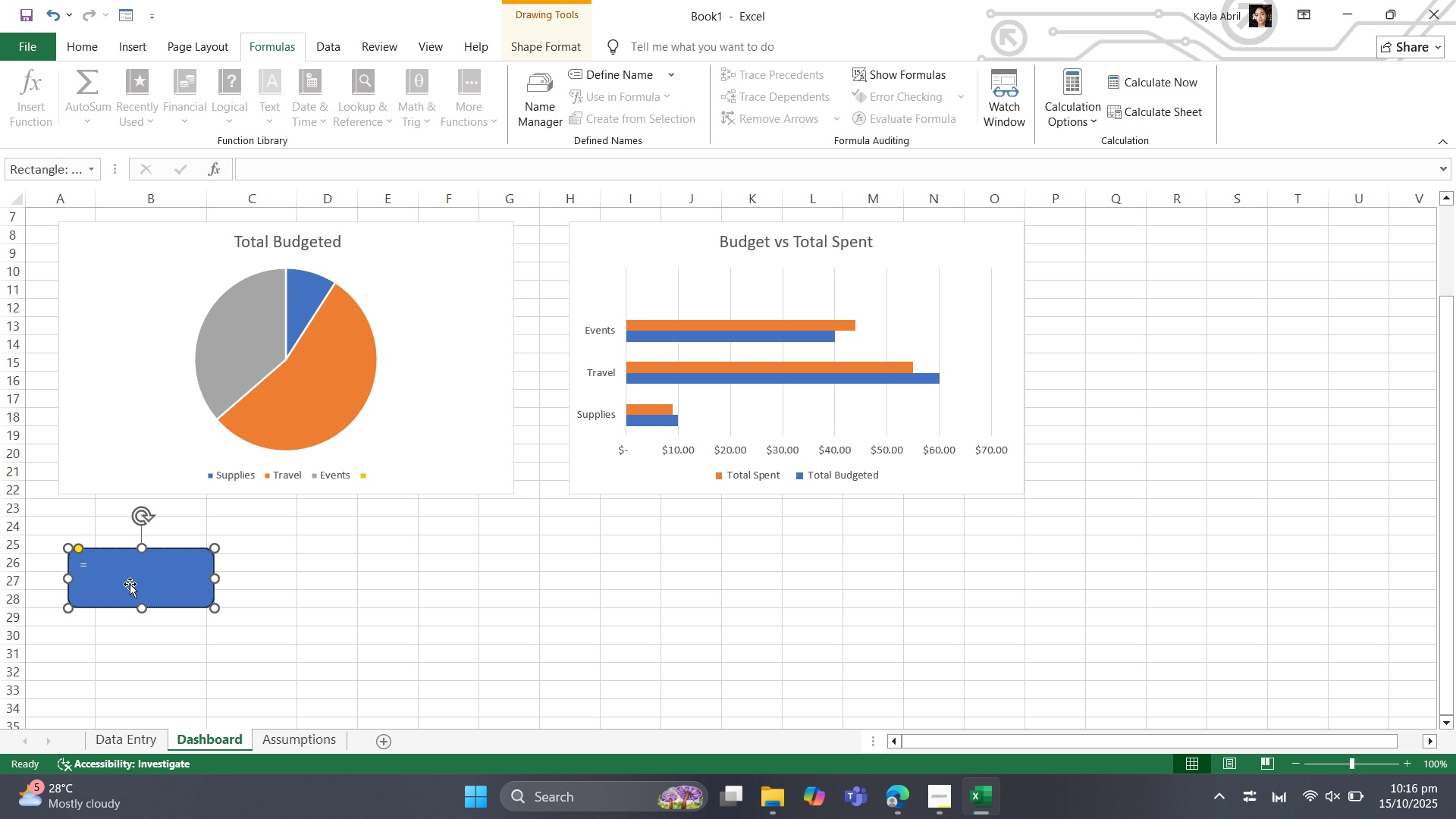 
wait(11.31)
 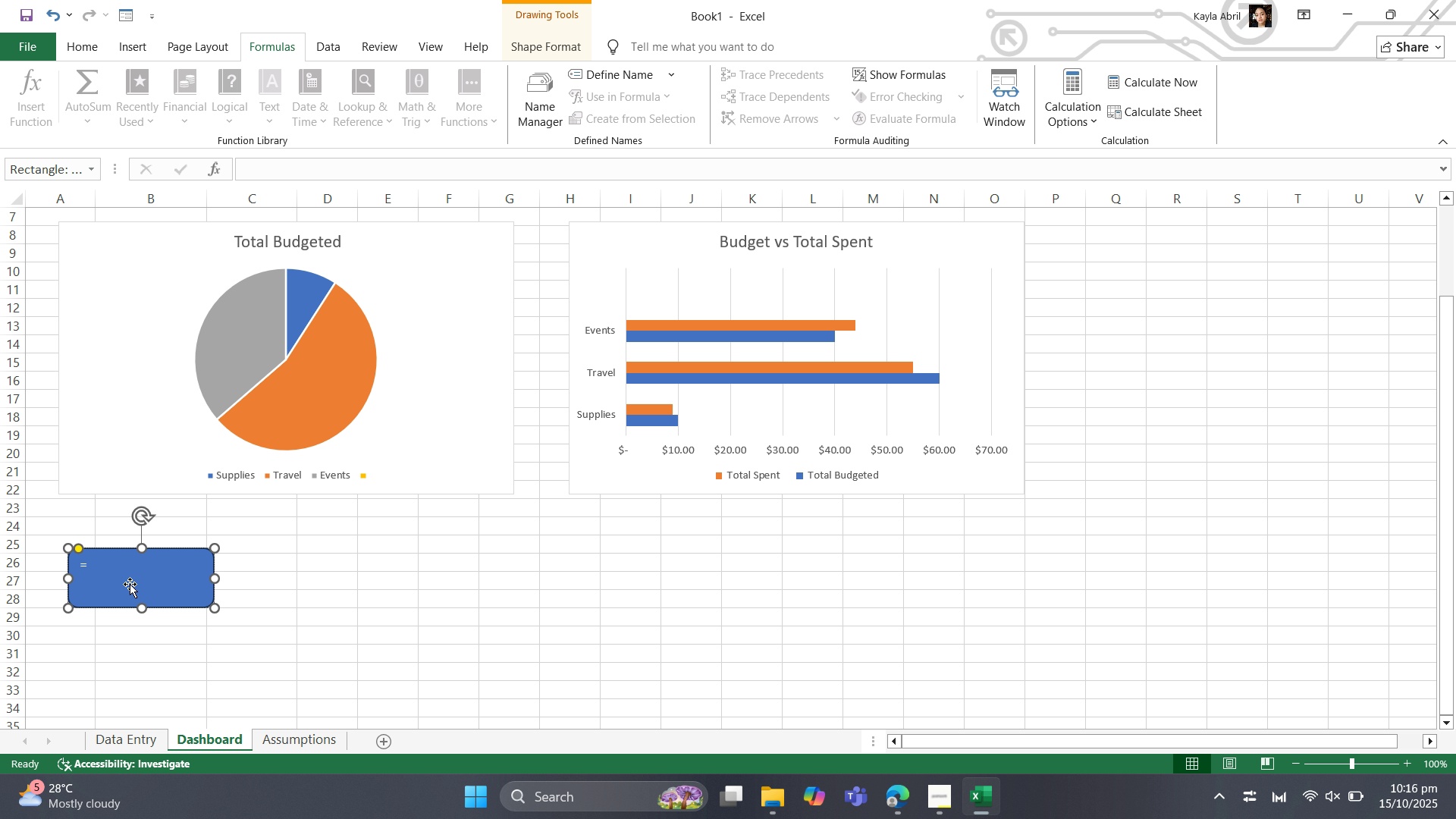 
scroll: coordinate [488, 500], scroll_direction: up, amount: 4.0
 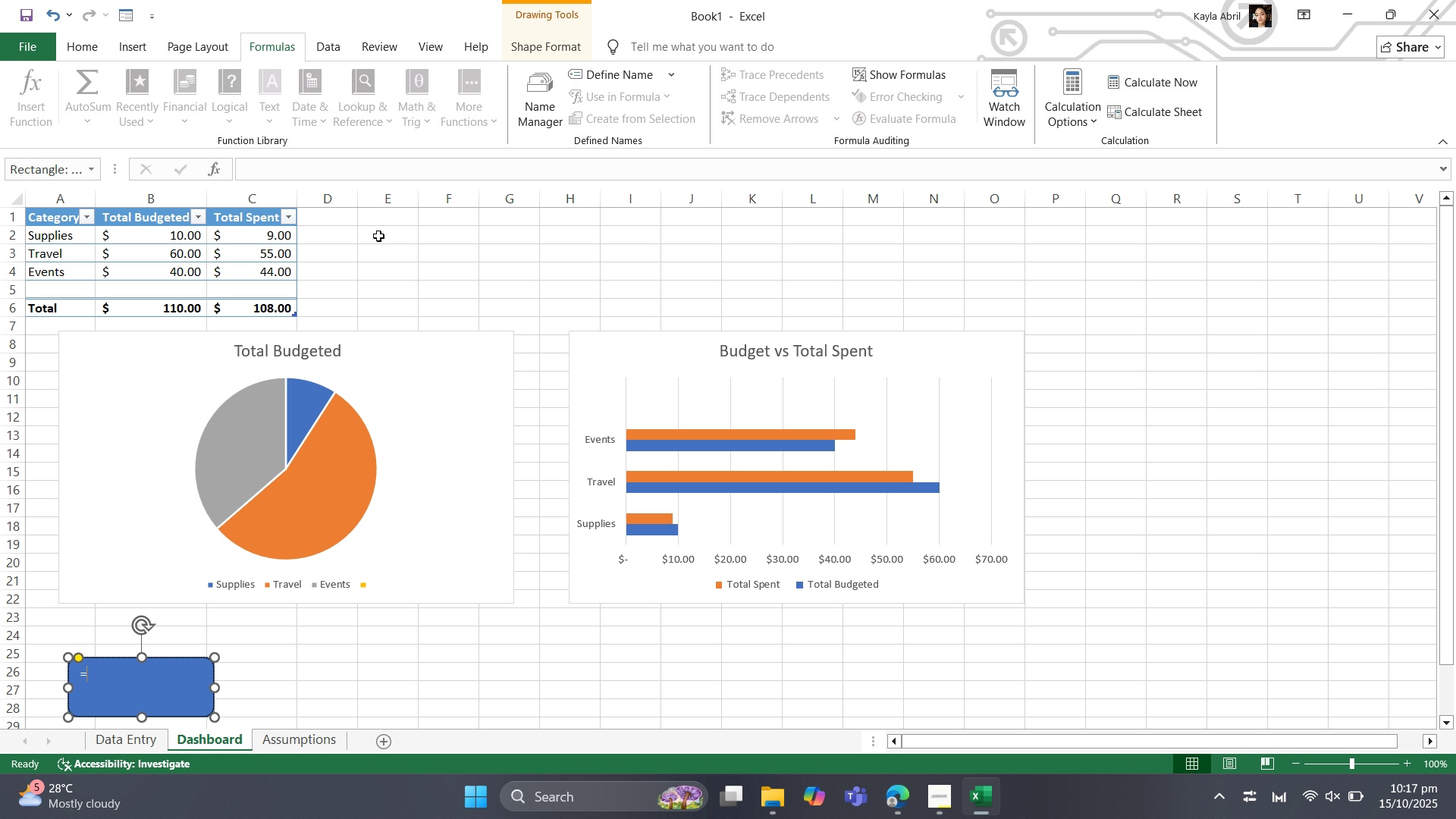 
wait(5.92)
 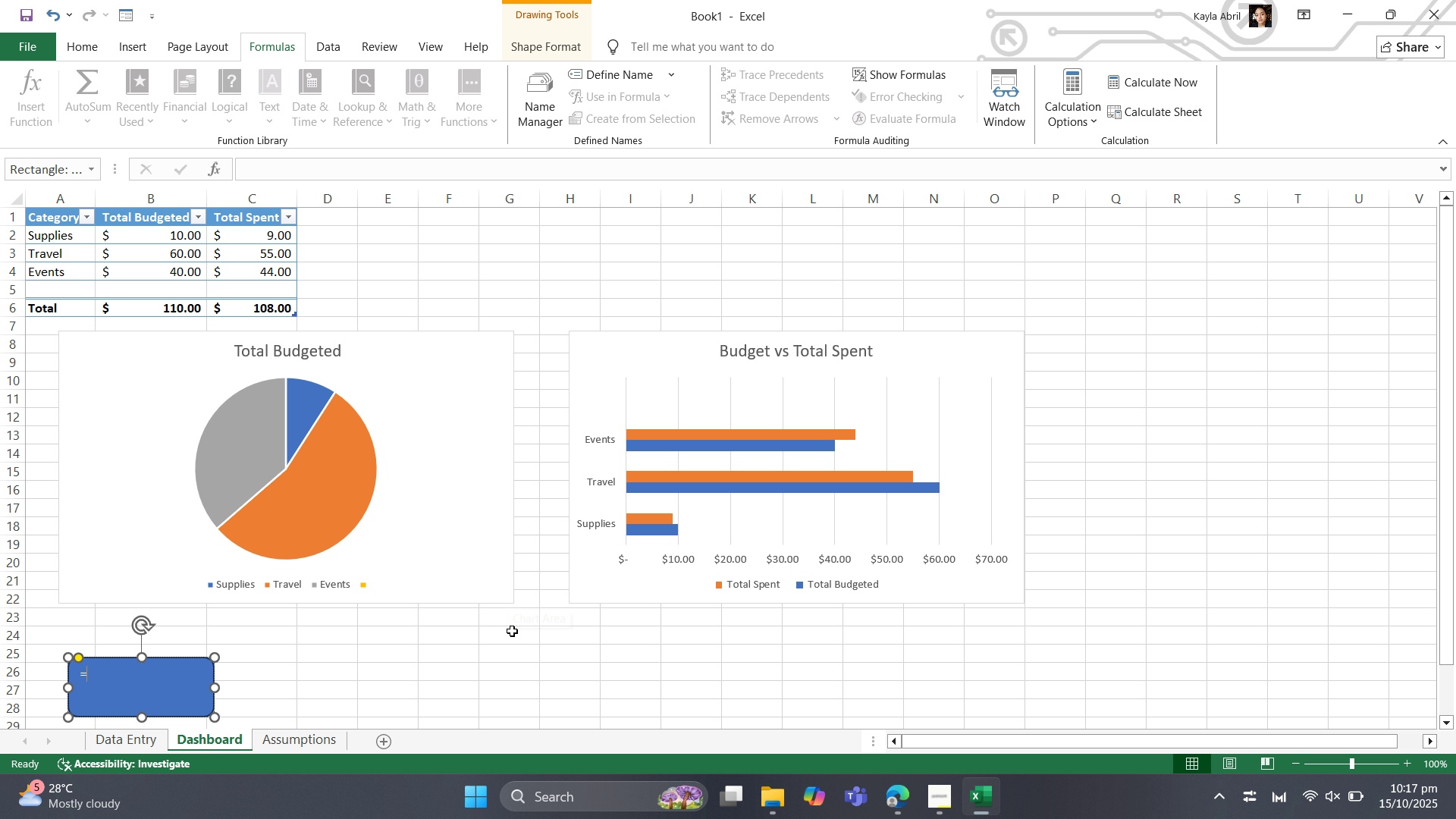 
left_click([378, 234])
 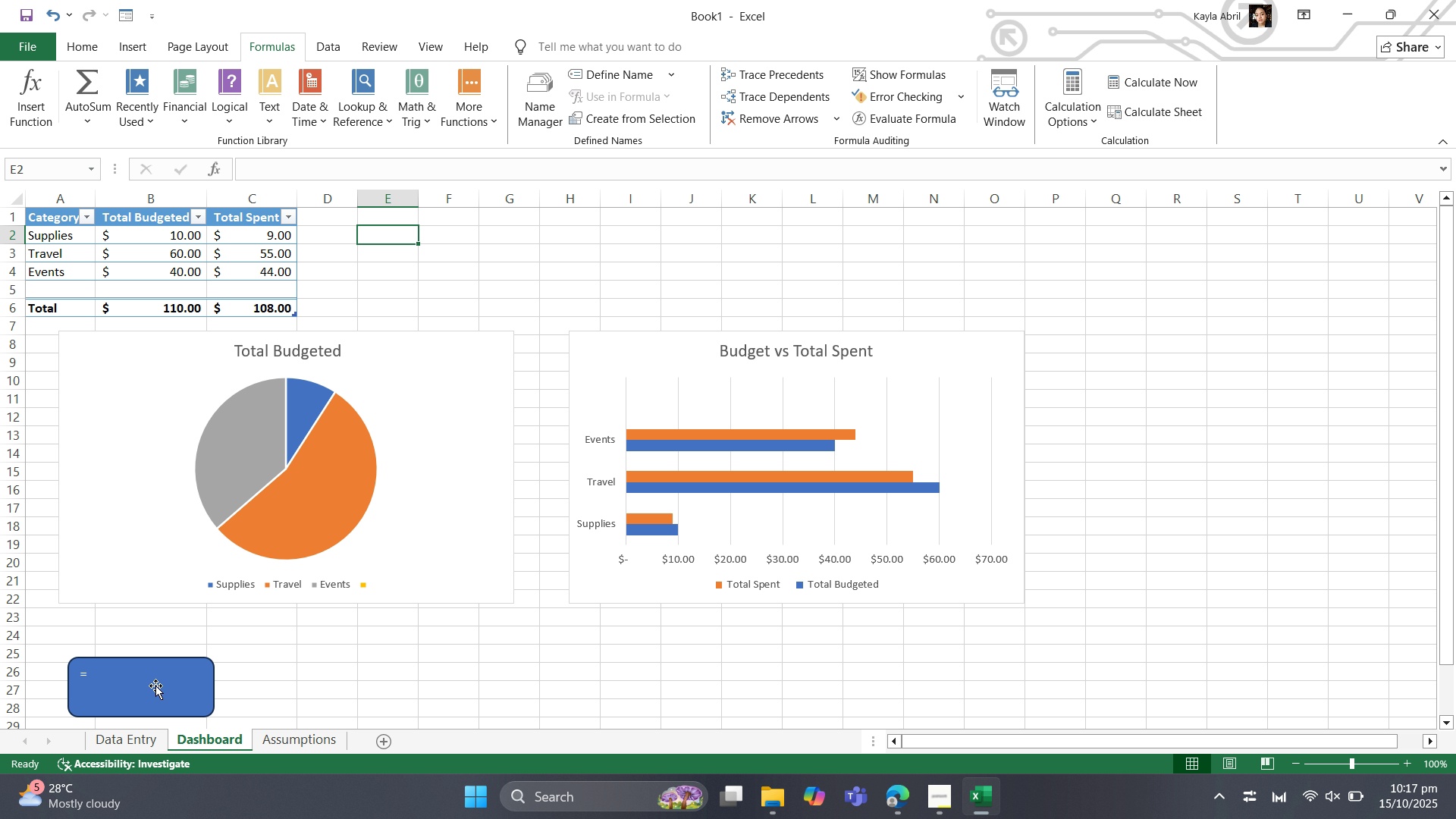 
wait(7.89)
 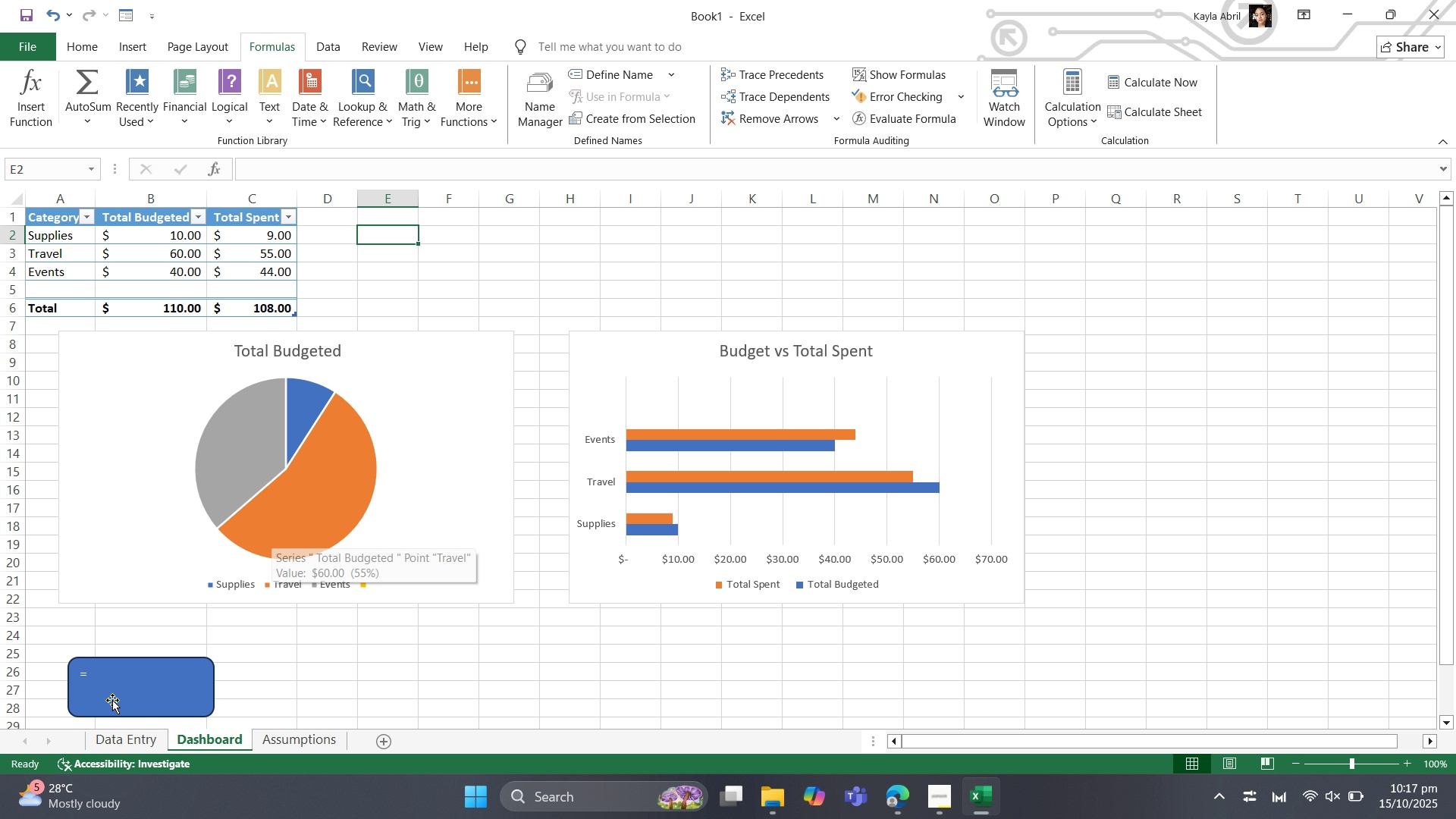 
left_click([155, 686])
 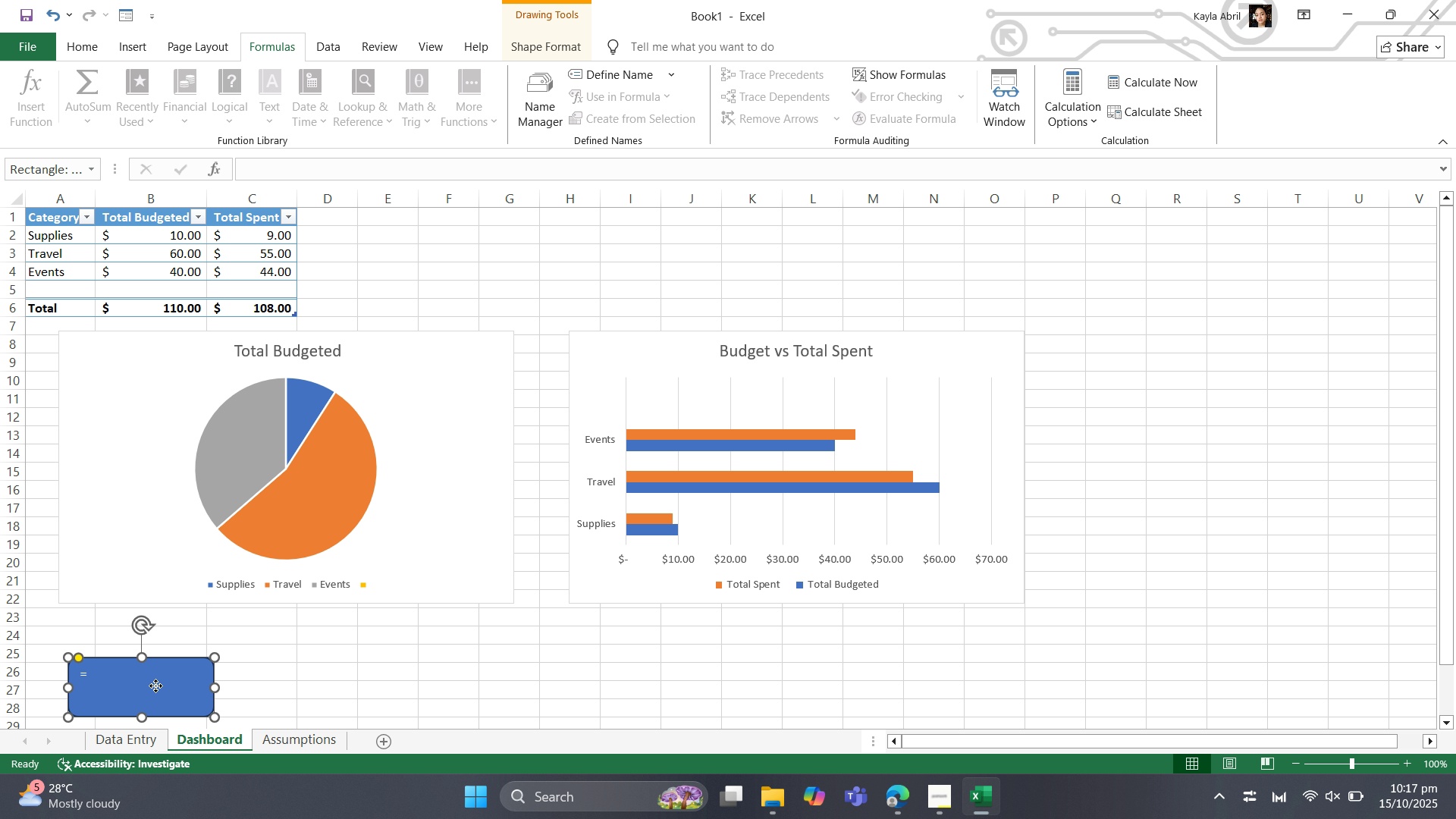 
left_click([155, 686])
 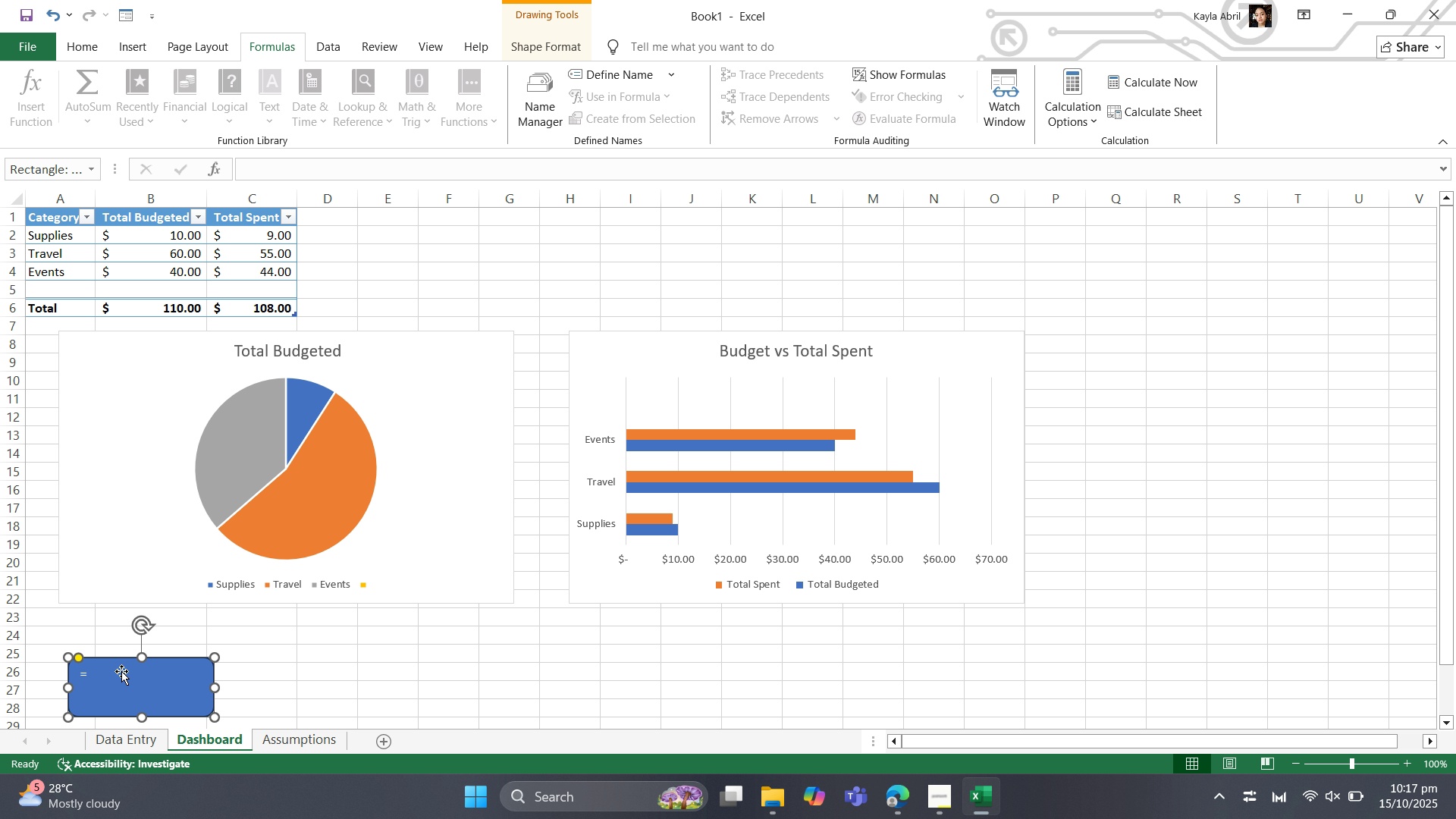 
double_click([121, 671])
 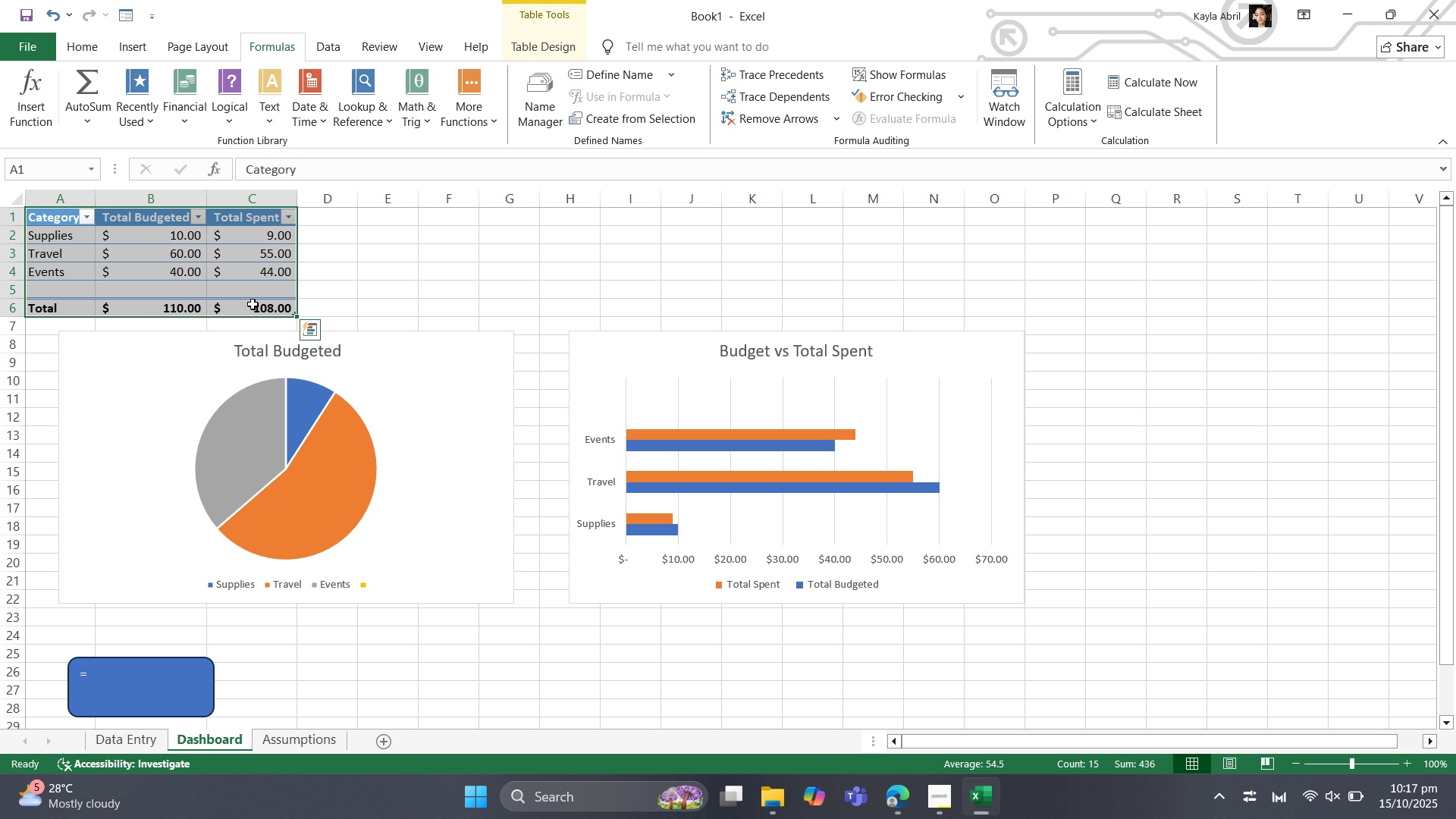 
wait(26.0)
 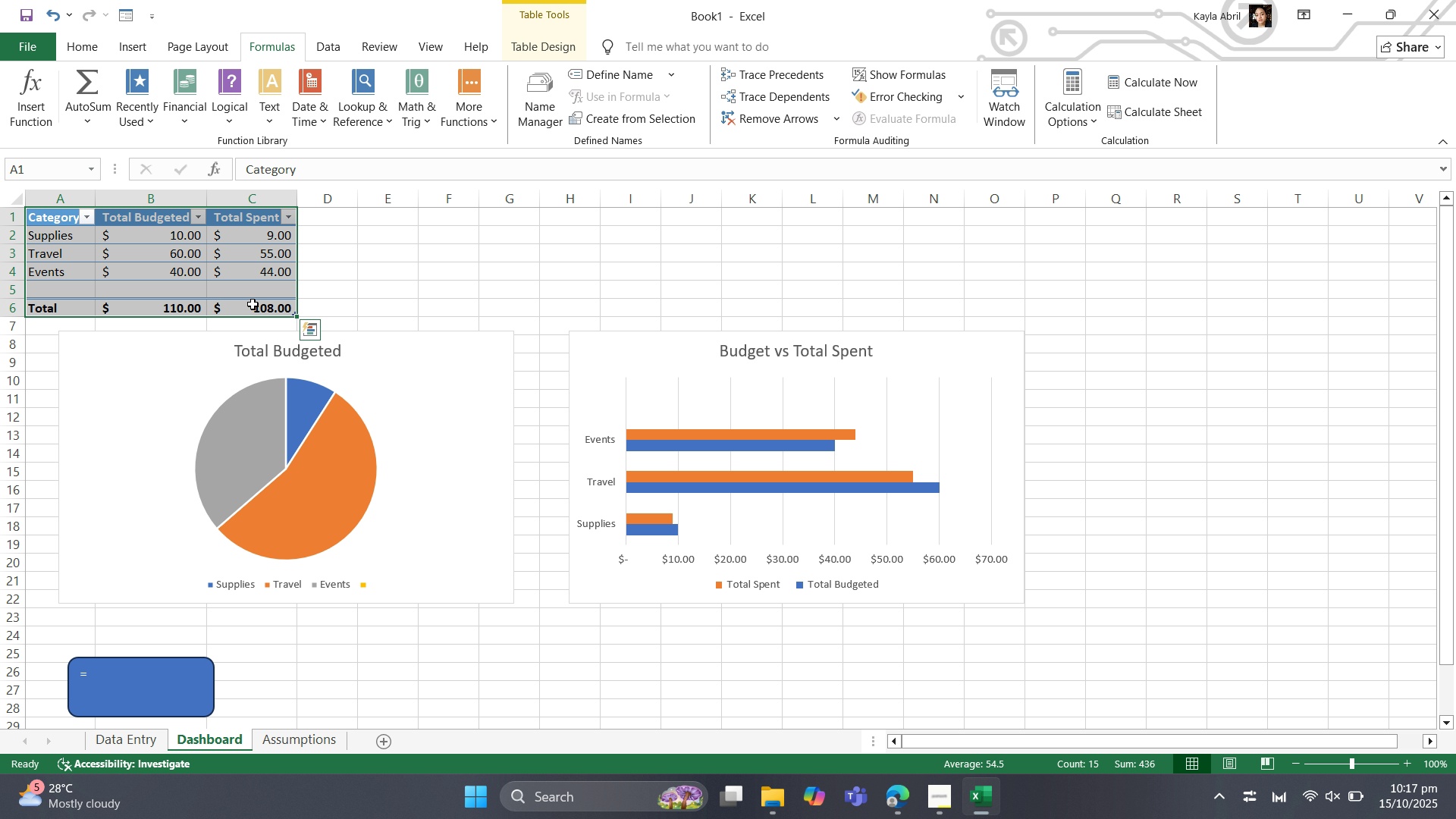 
left_click([140, 668])
 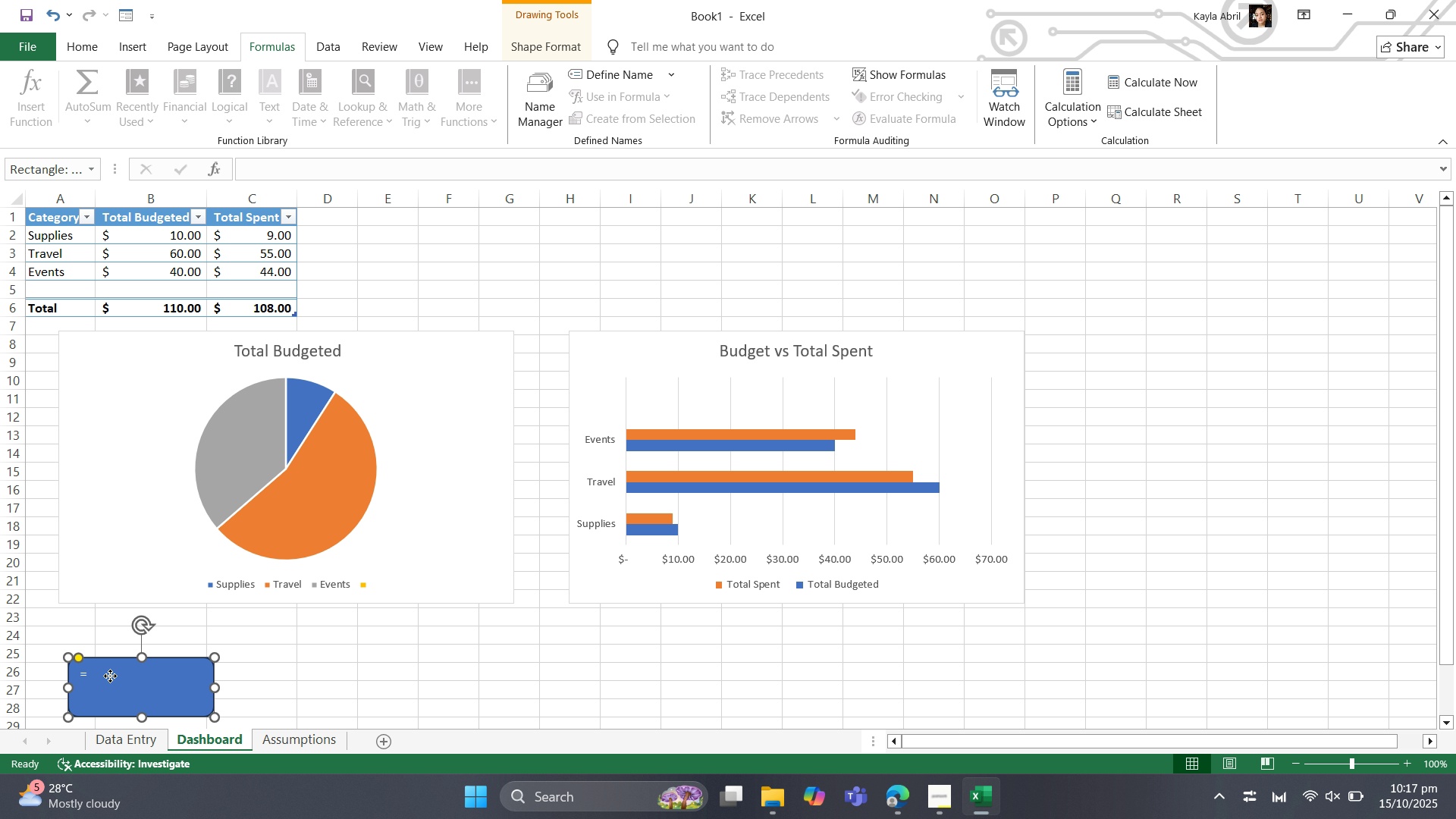 
left_click([110, 676])
 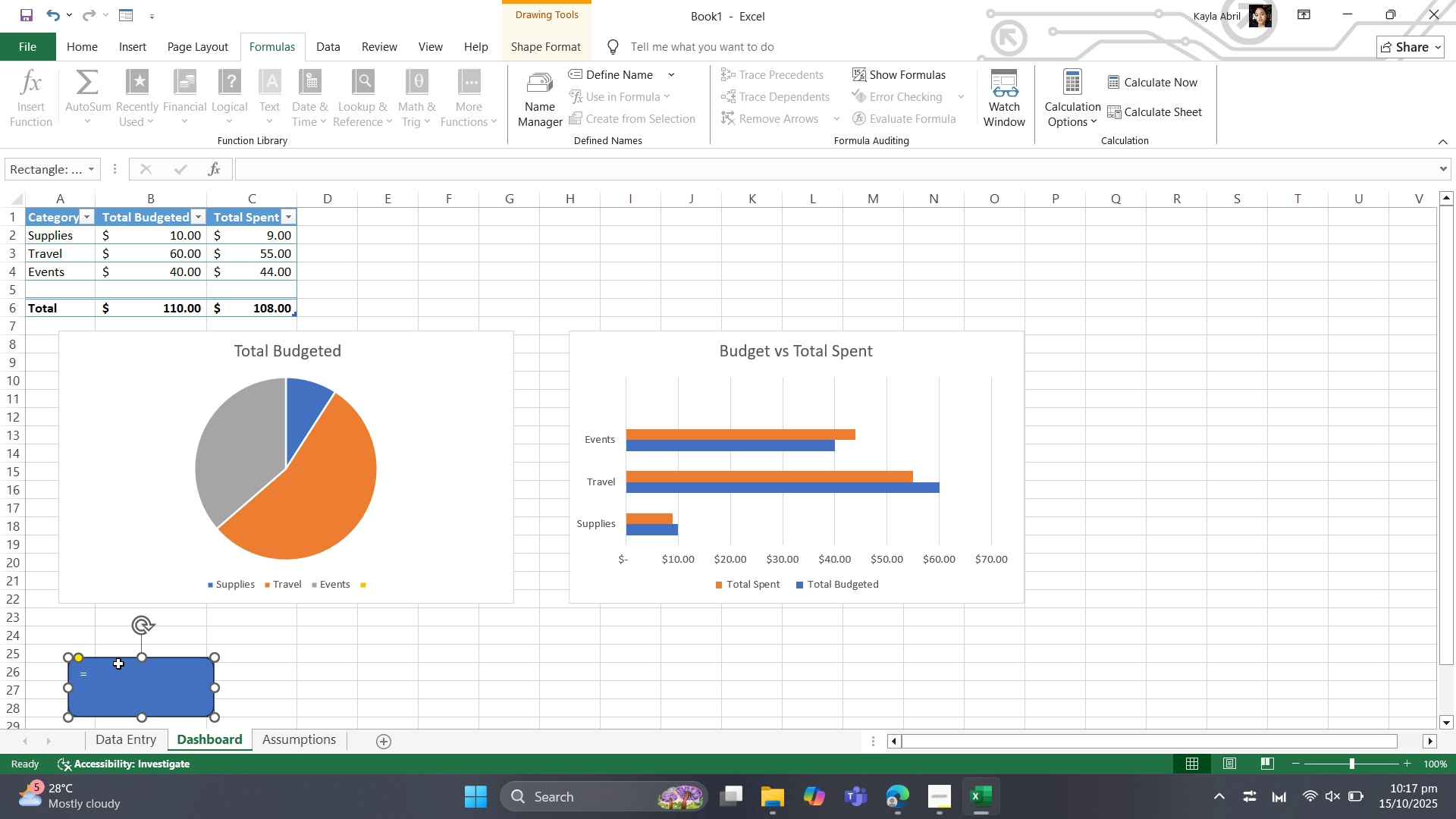 
key(Backspace)
 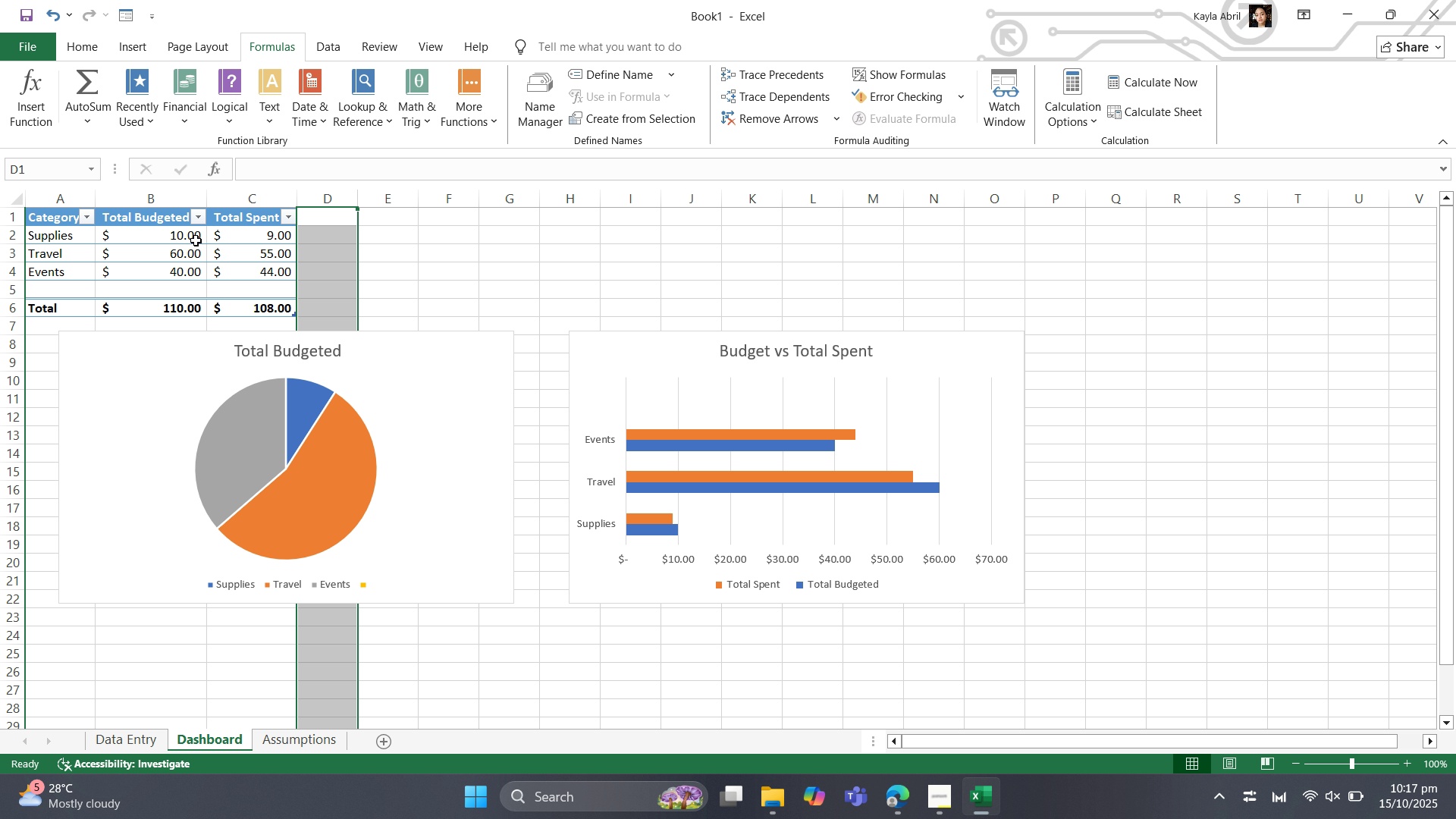 
left_click([497, 299])
 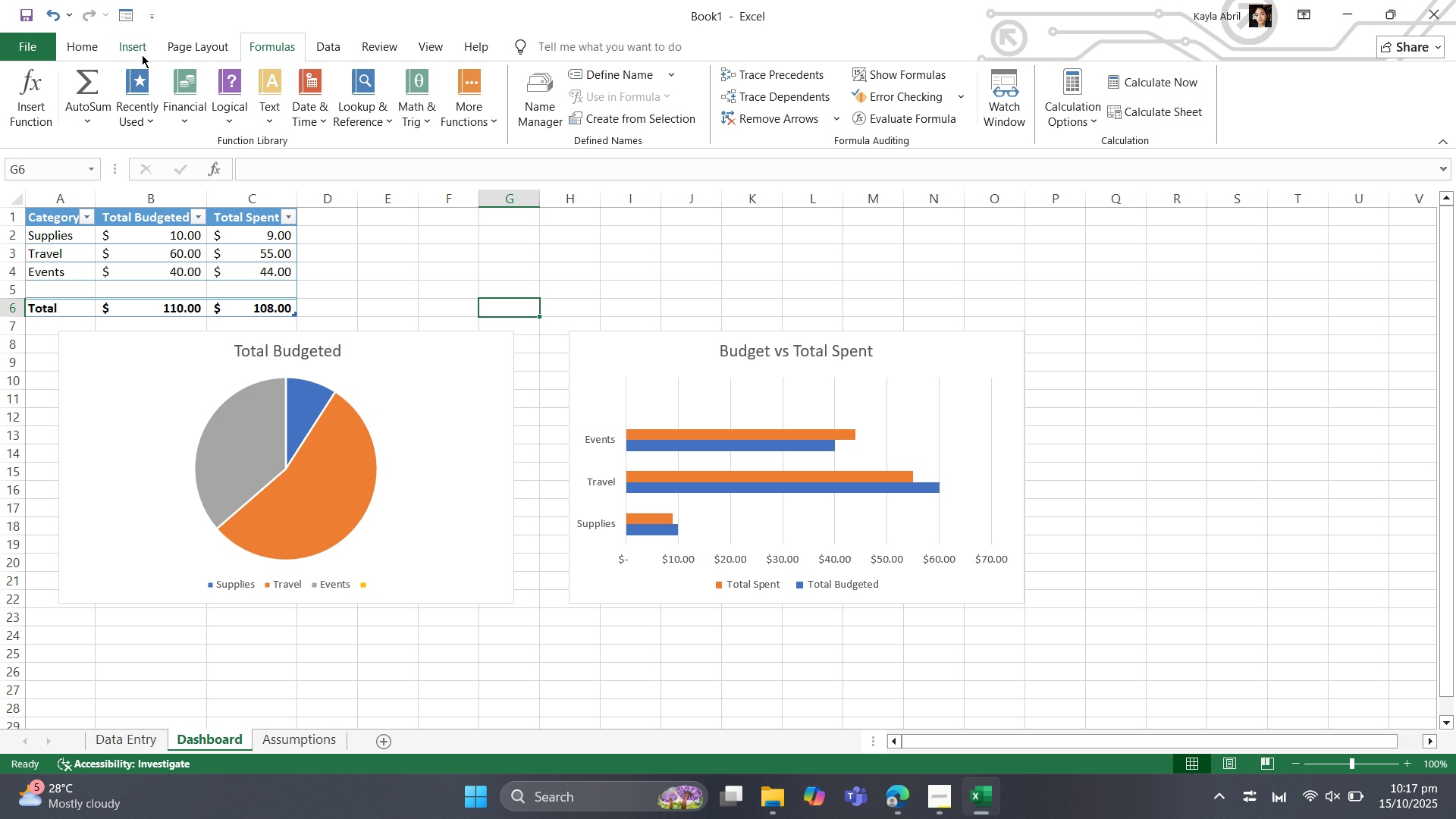 
left_click([142, 53])
 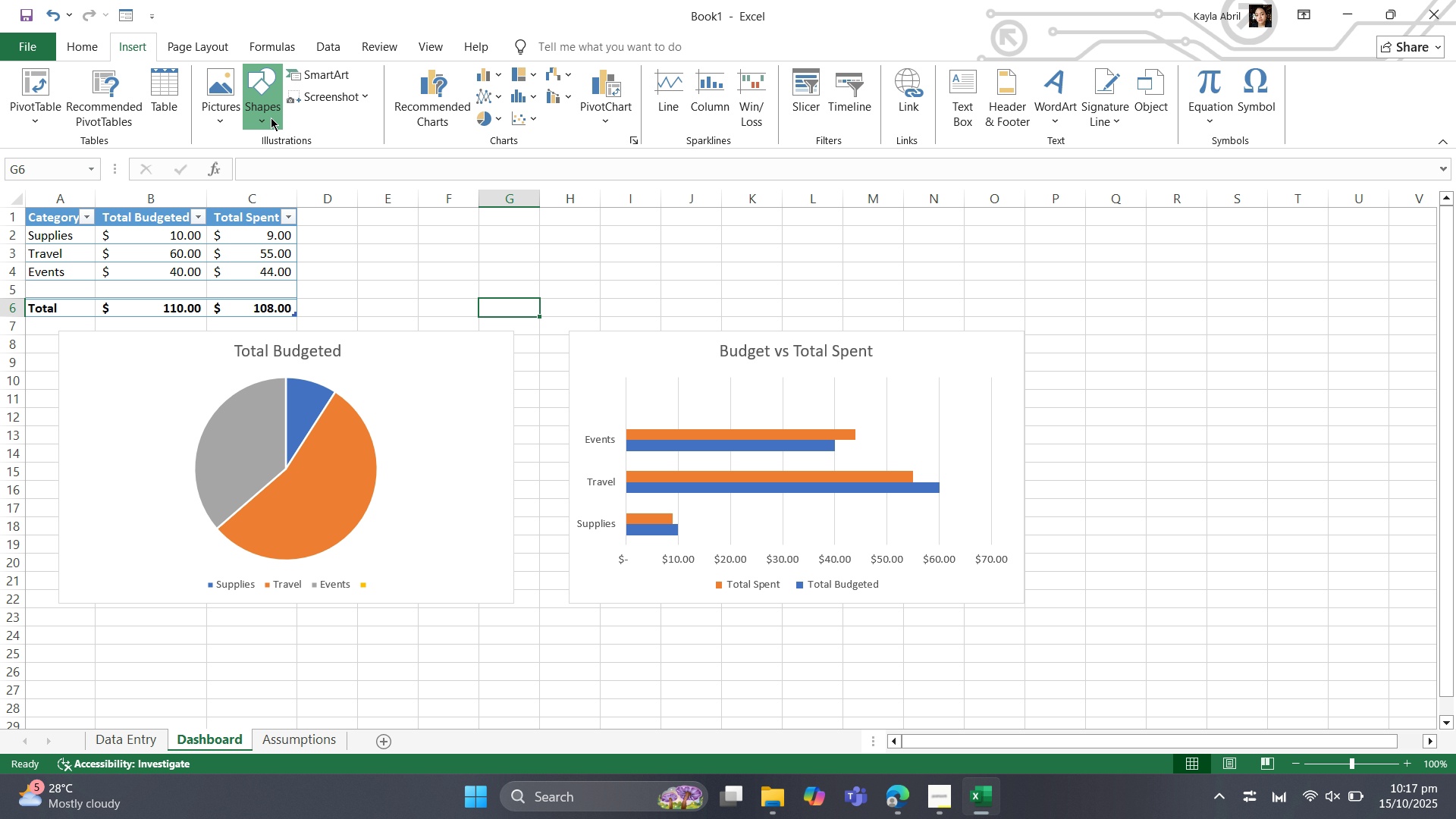 
left_click([271, 118])
 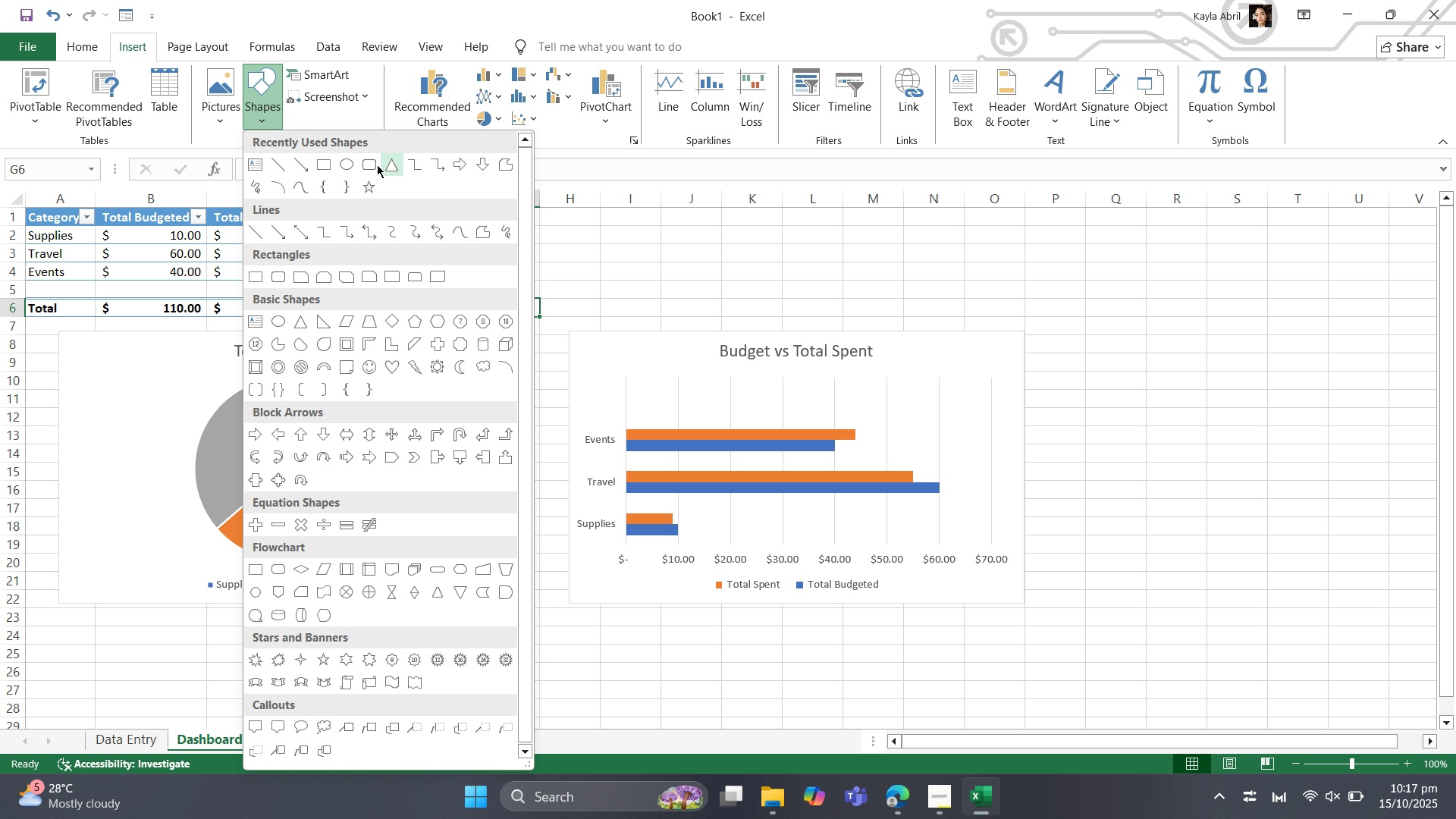 
left_click([366, 165])
 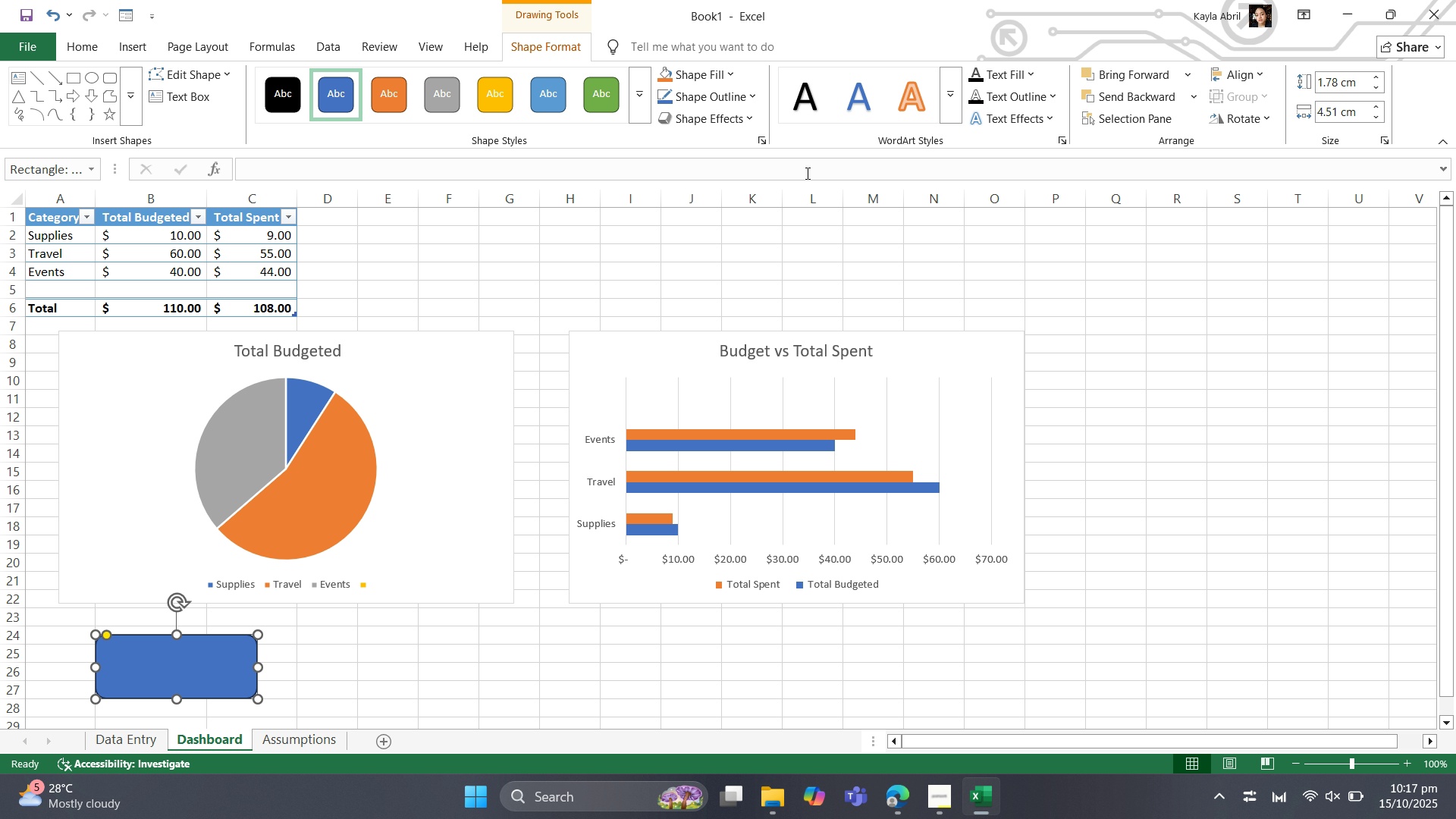 
wait(6.11)
 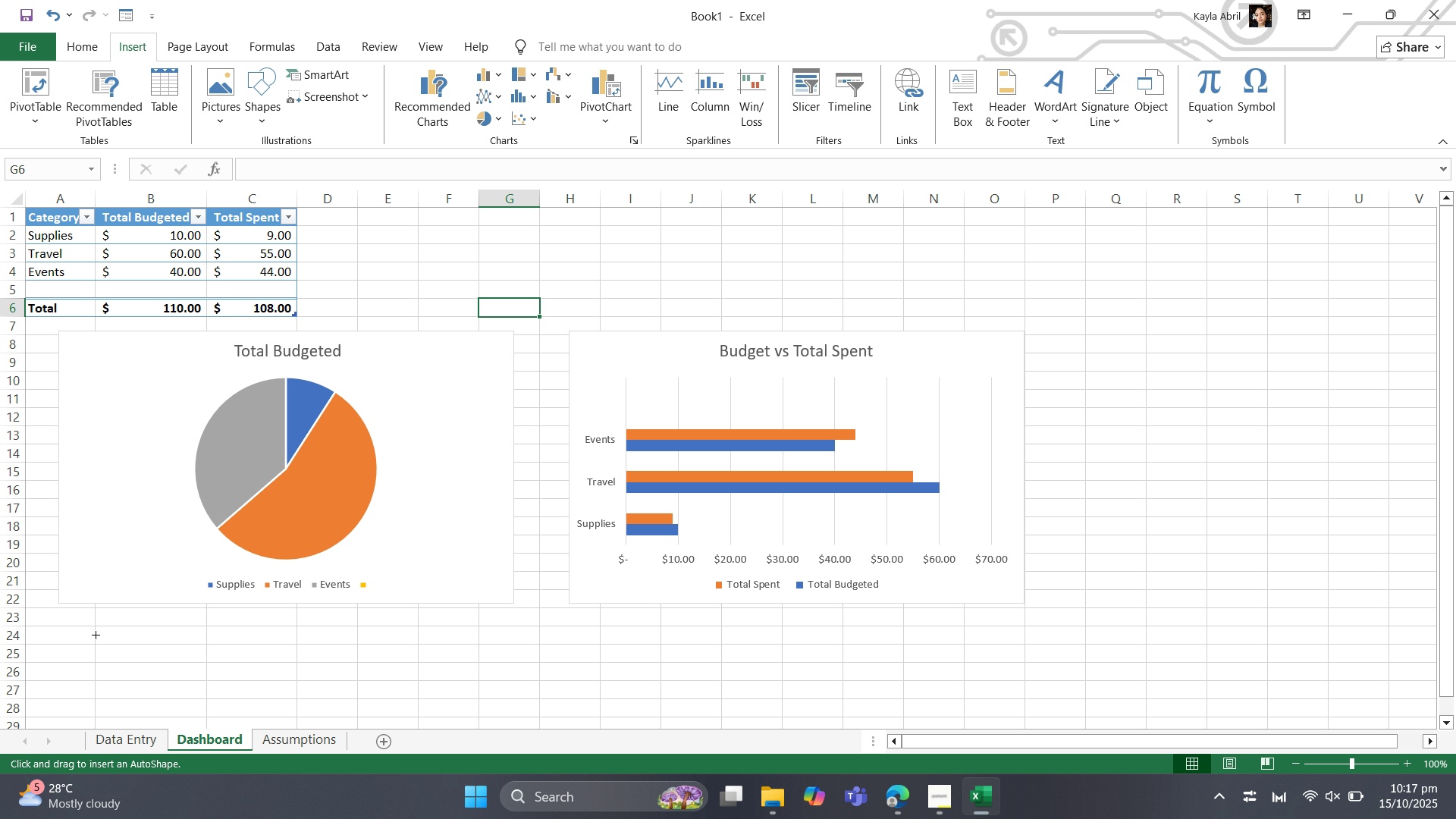 
left_click([284, 49])
 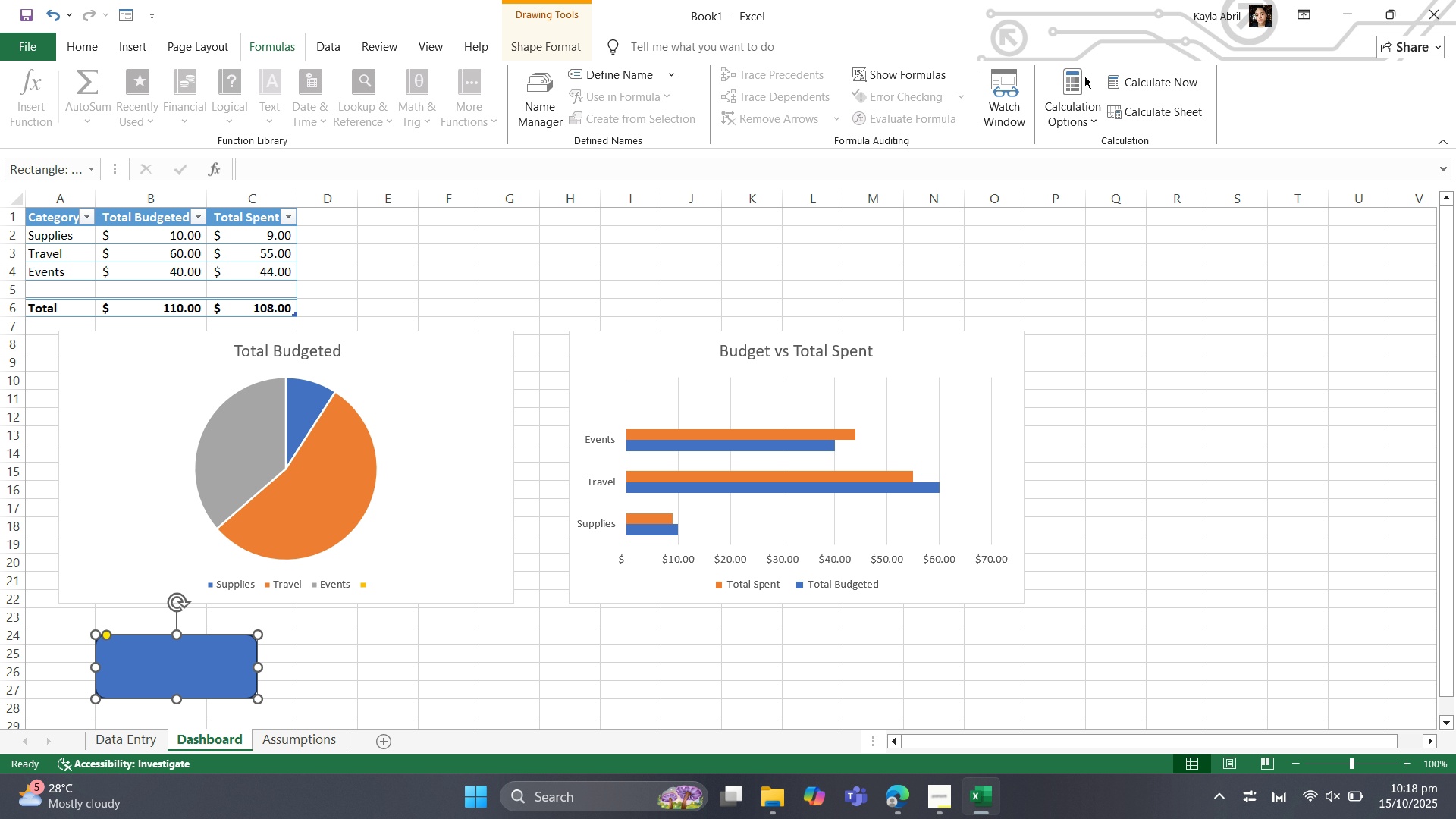 
left_click([1078, 124])
 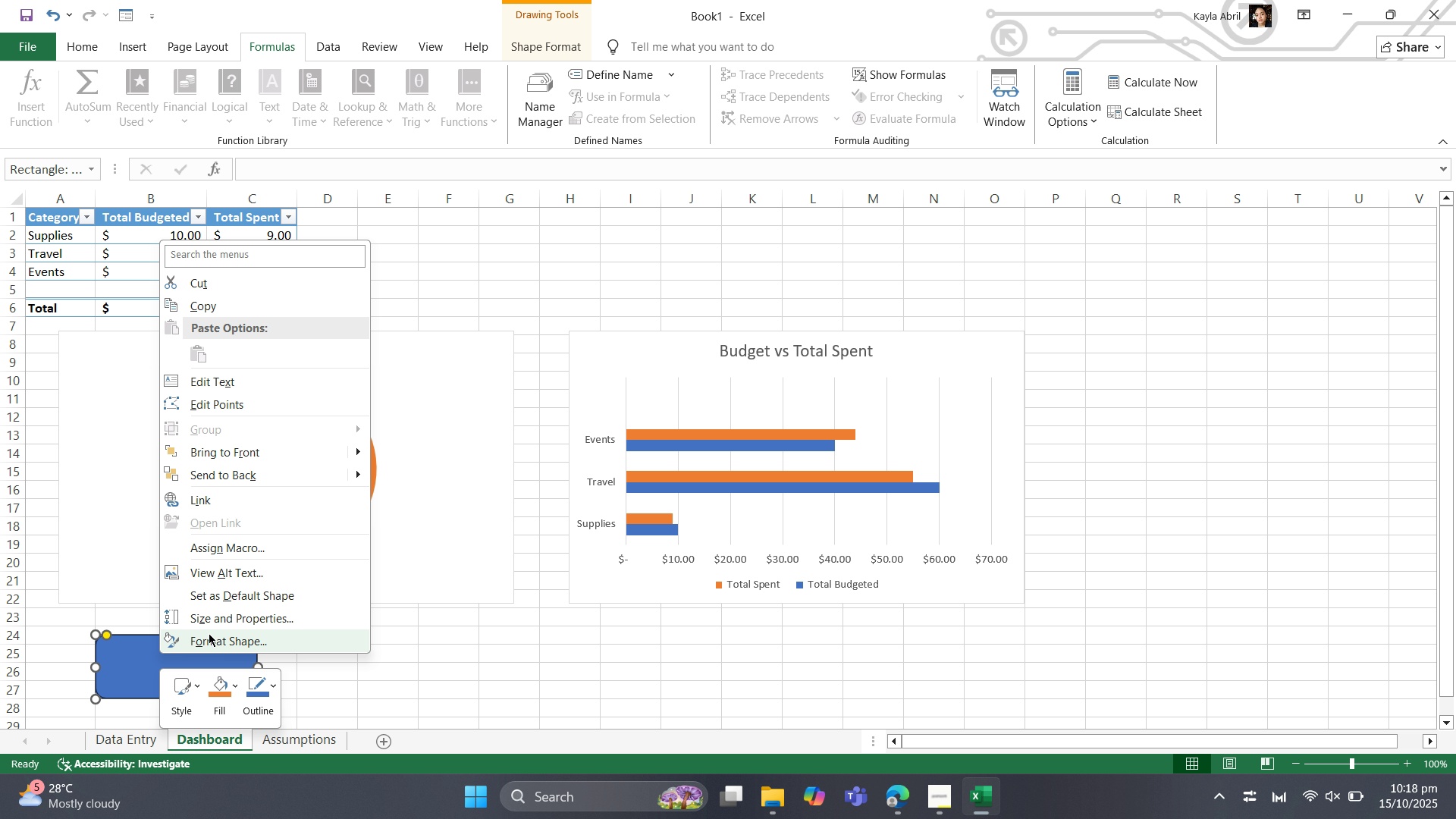 
wait(22.58)
 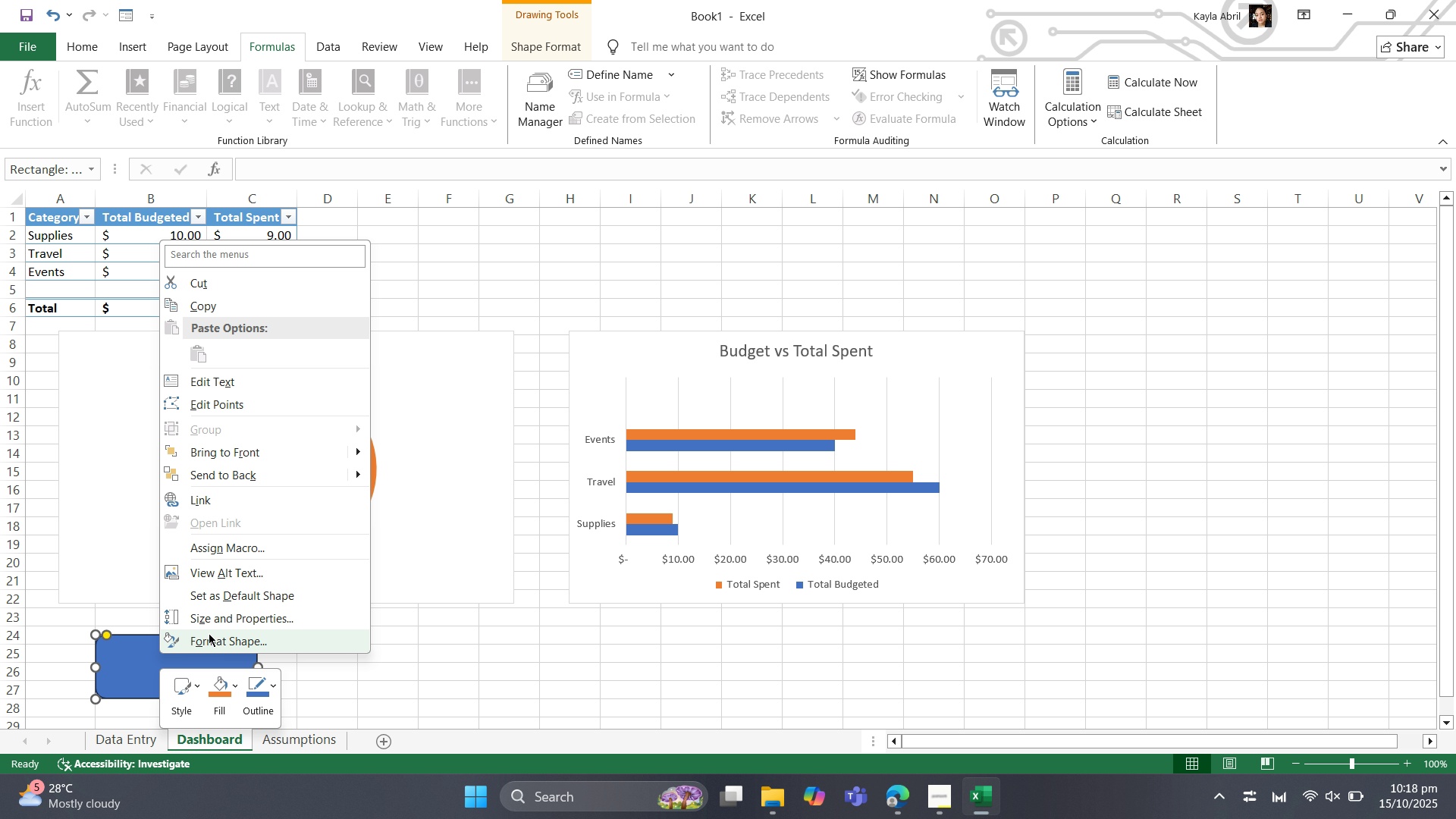 
left_click([281, 46])
 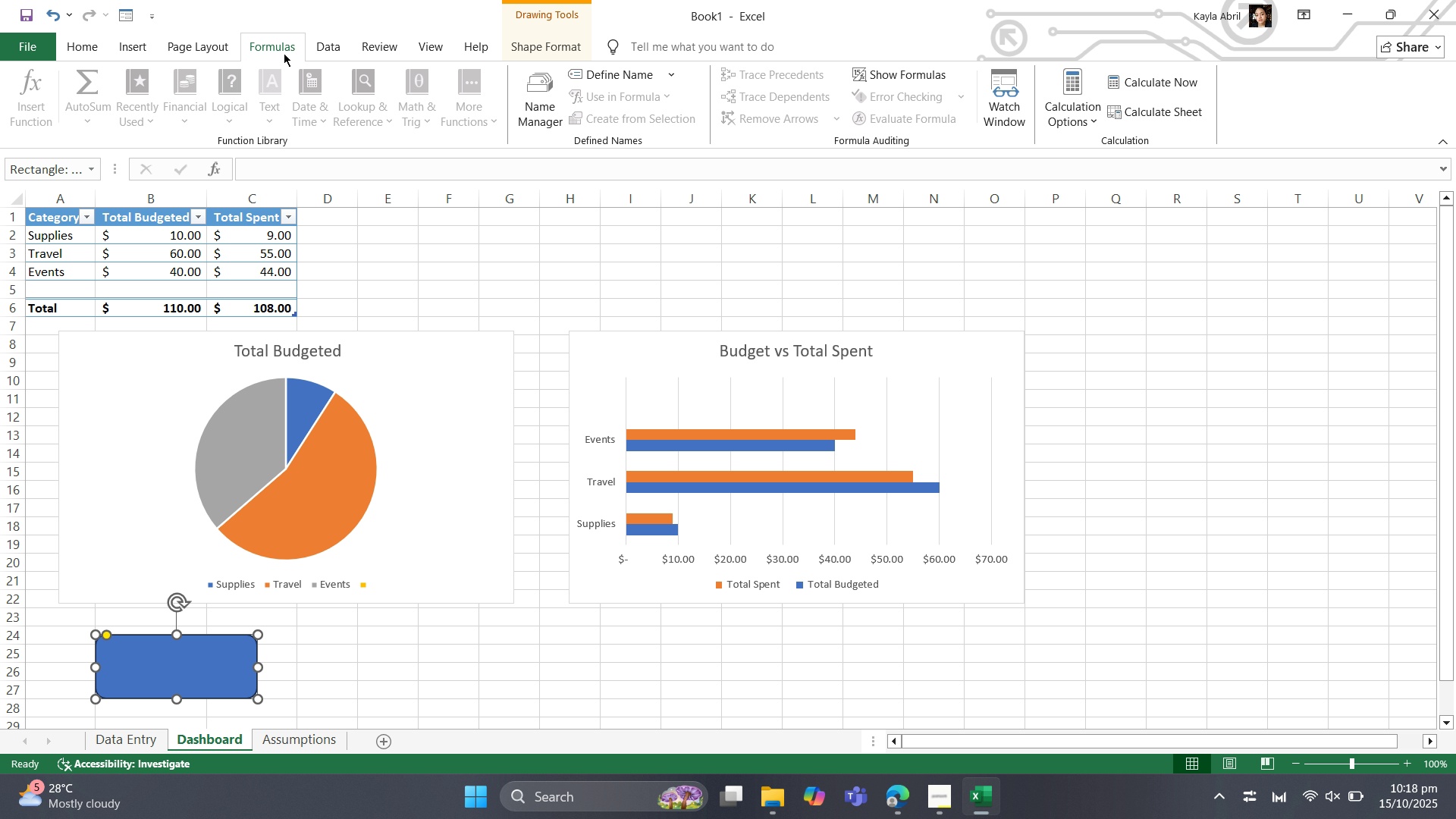 
wait(13.38)
 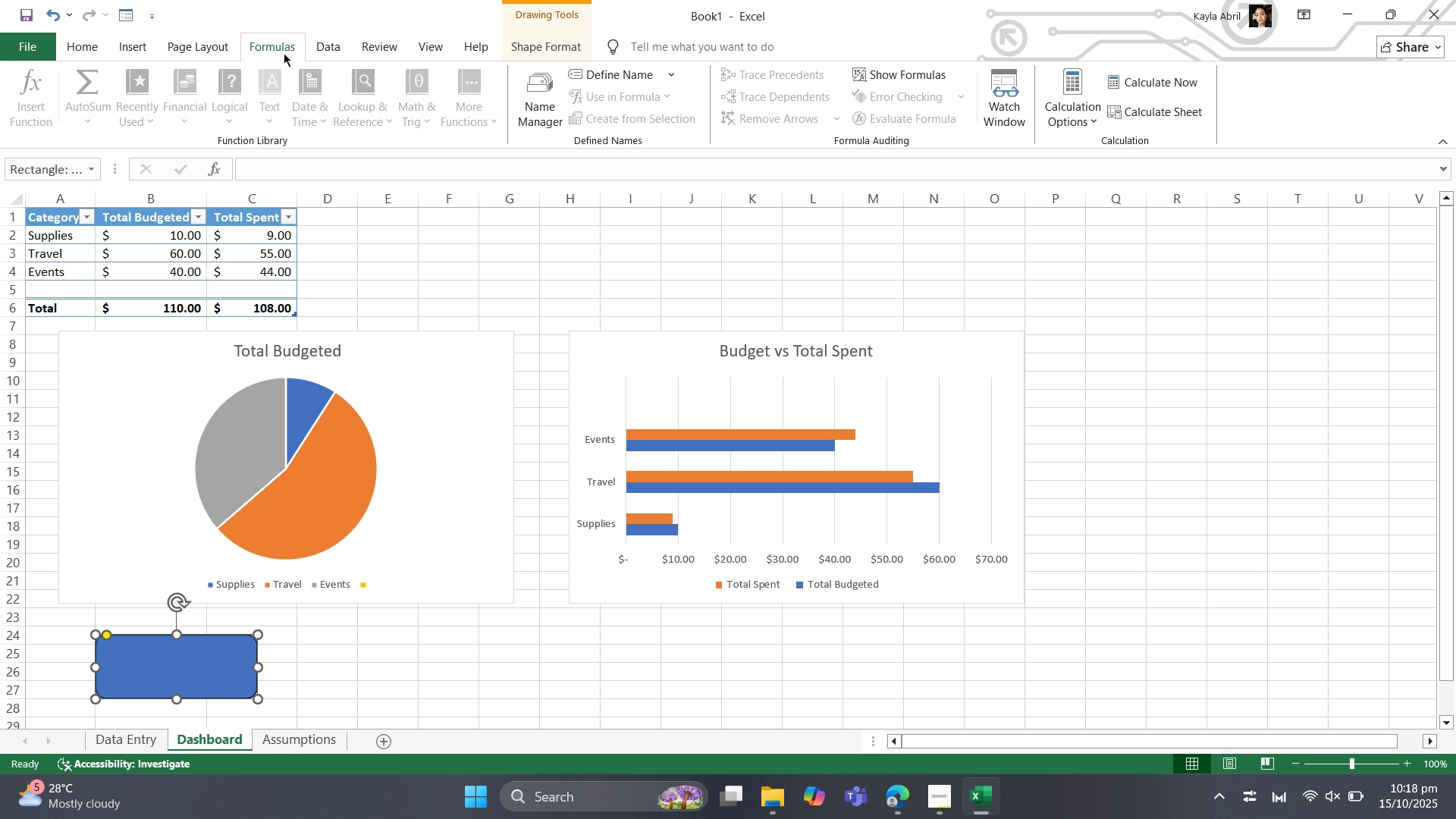 
key(Equal)
 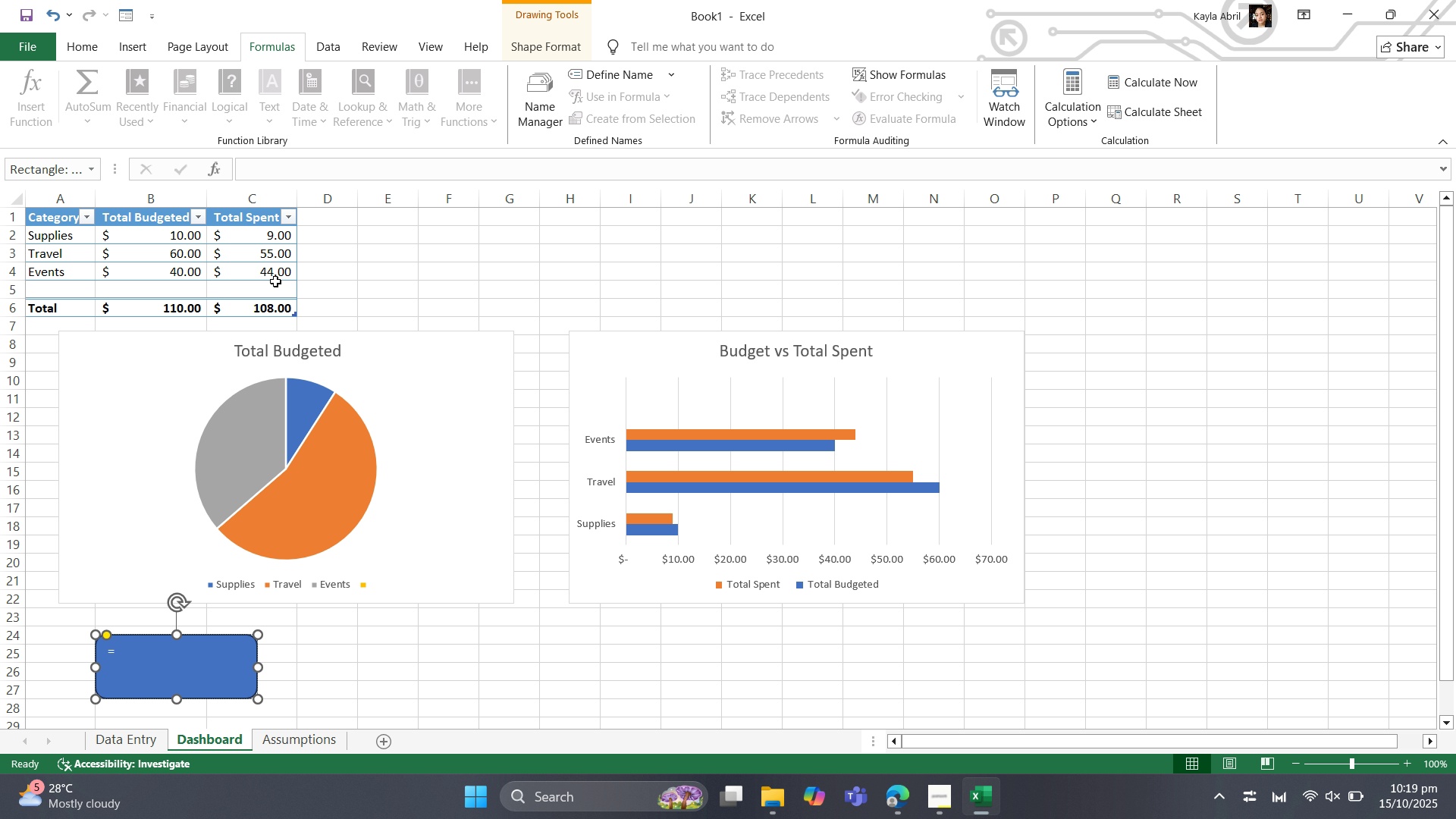 
wait(43.92)
 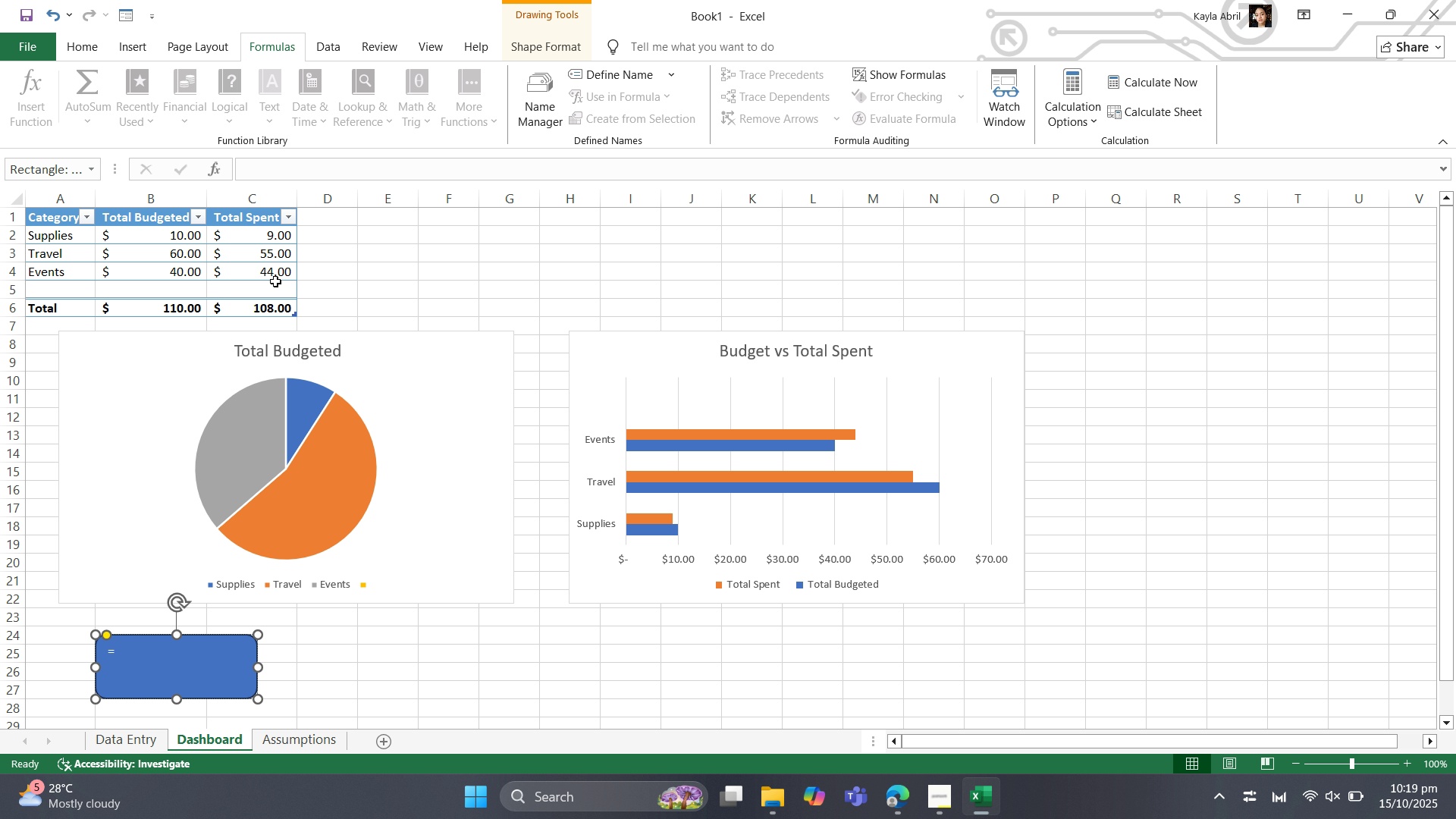 
left_click([318, 239])
 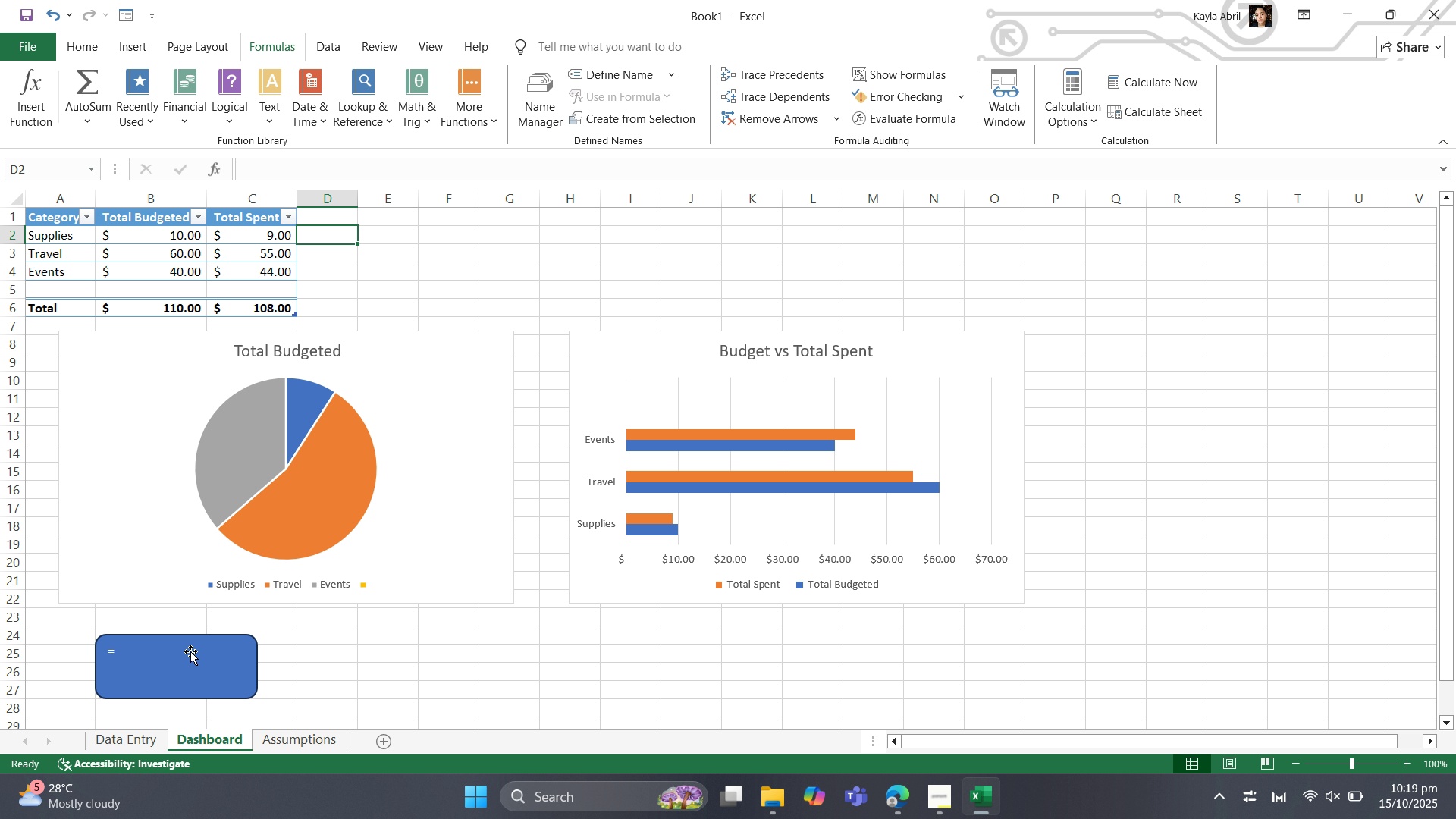 
wait(30.17)
 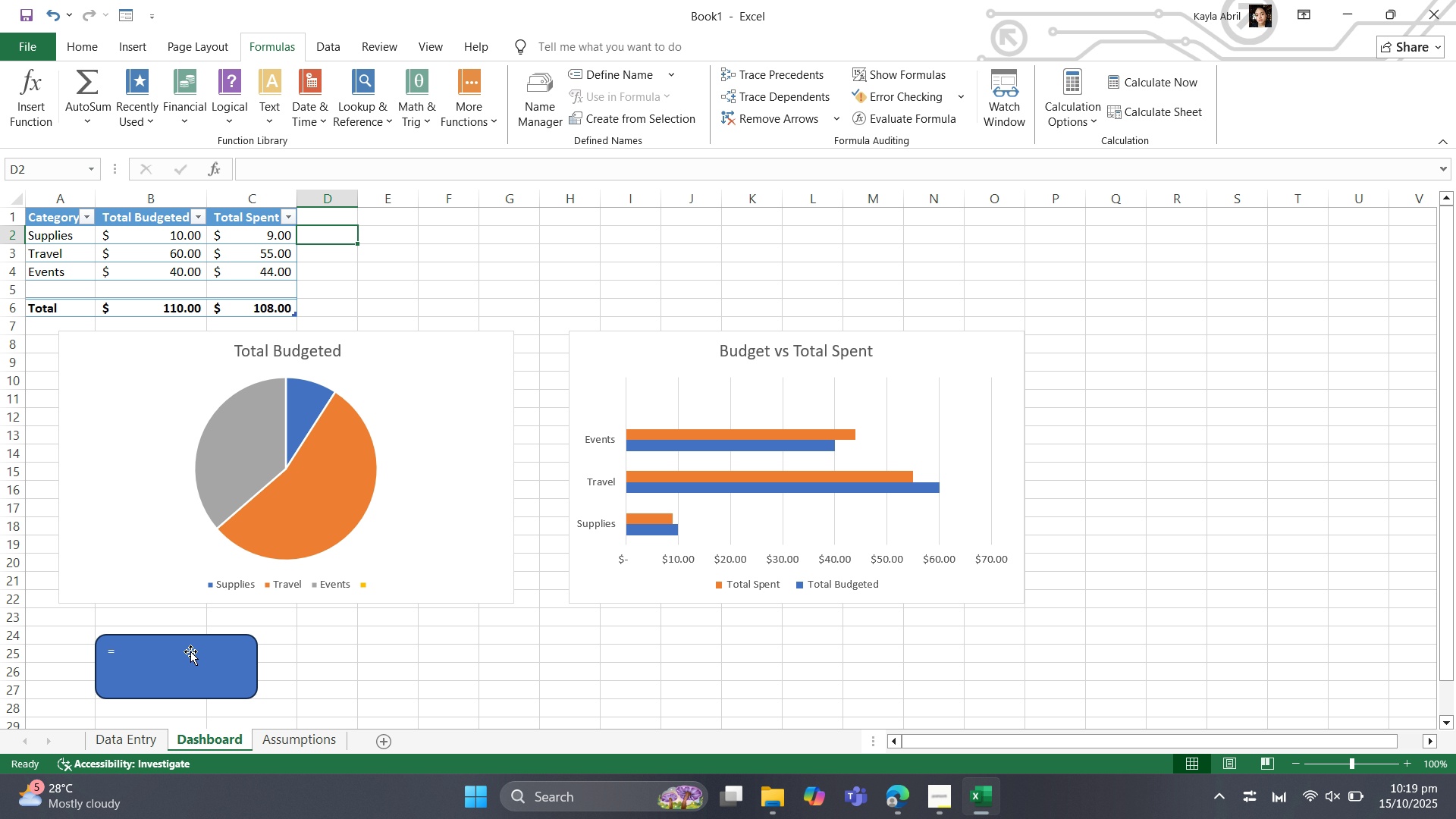 
mouse_move([331, 240])
 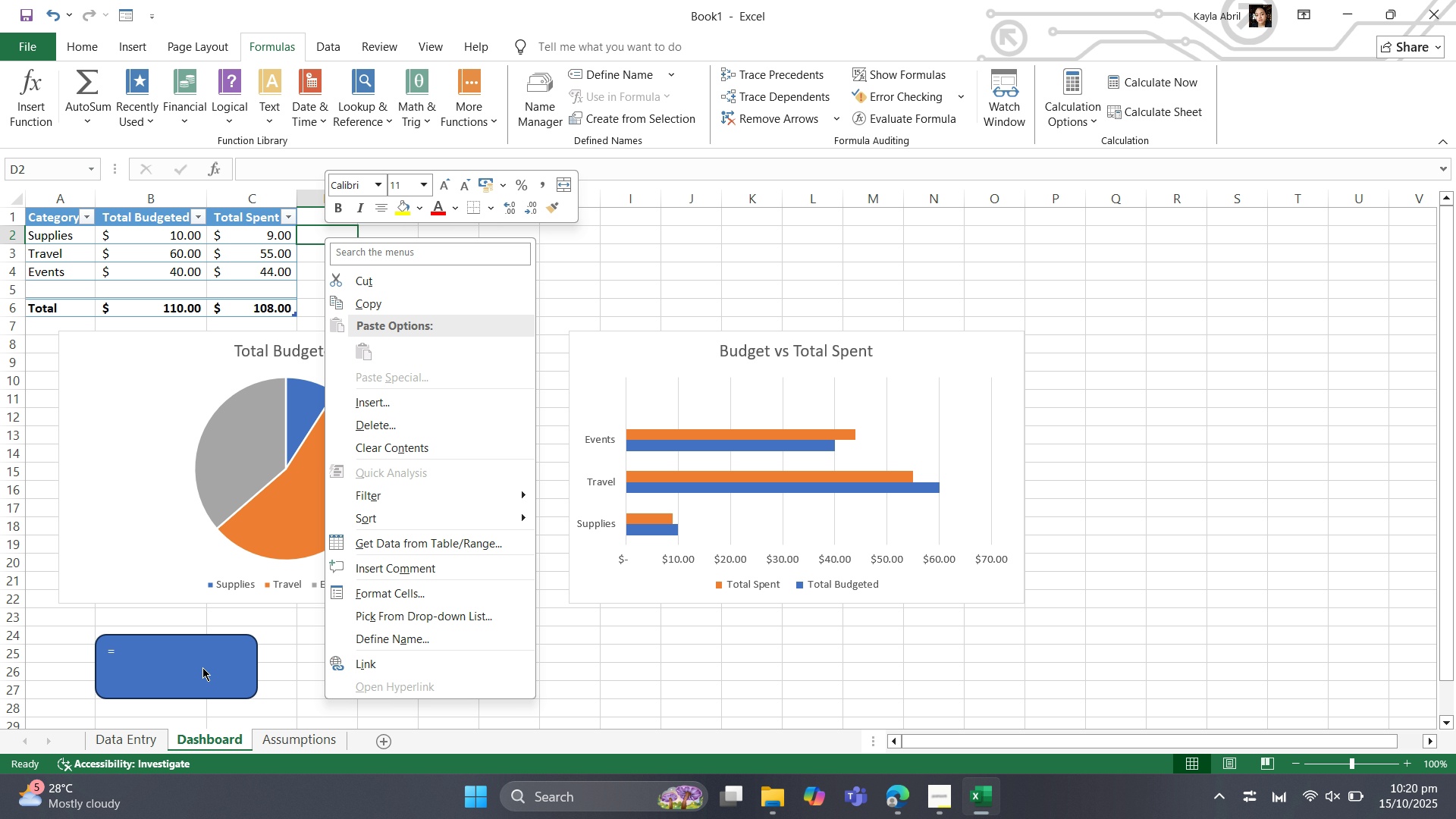 
right_click([199, 669])
 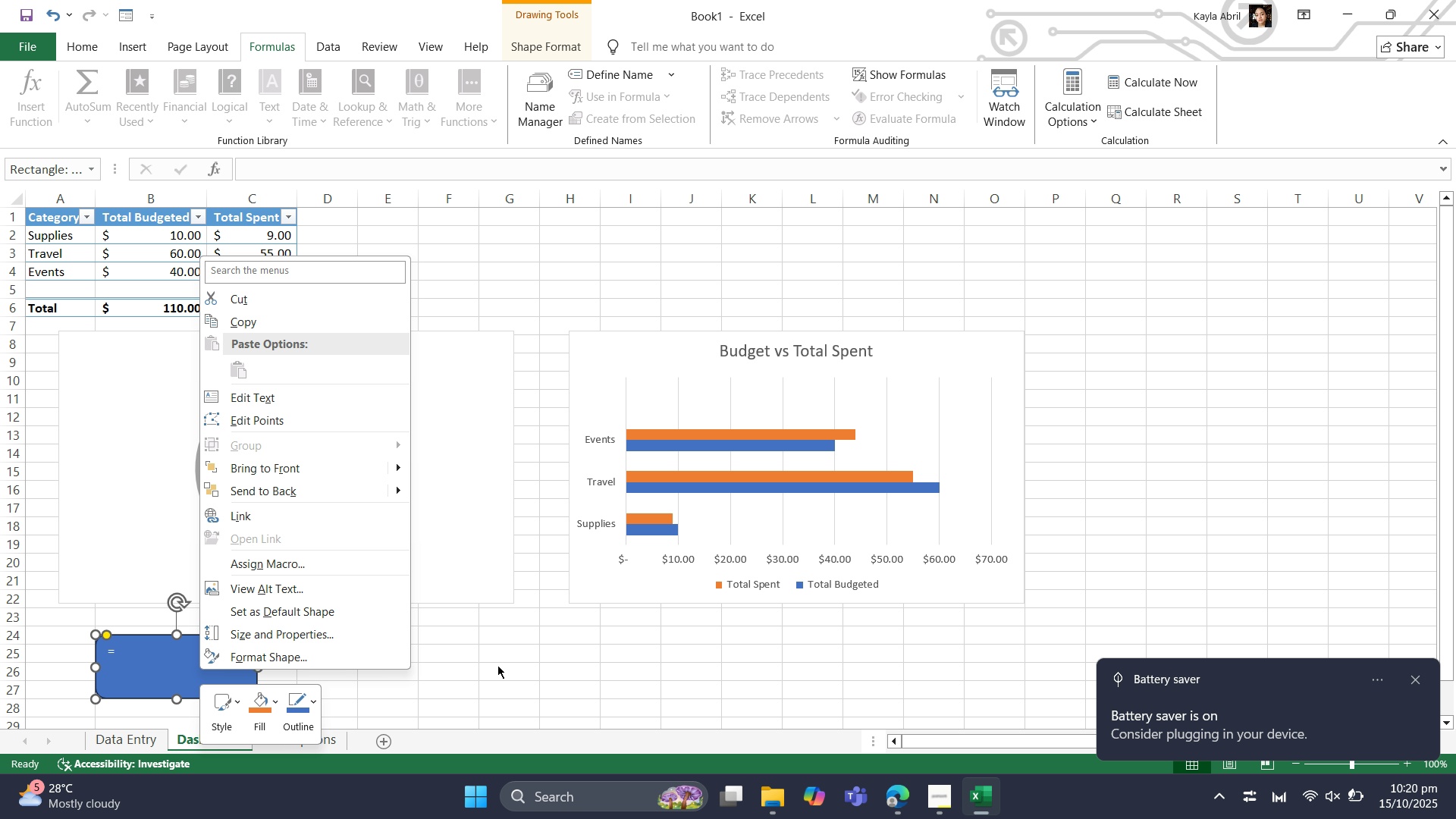 
wait(36.29)
 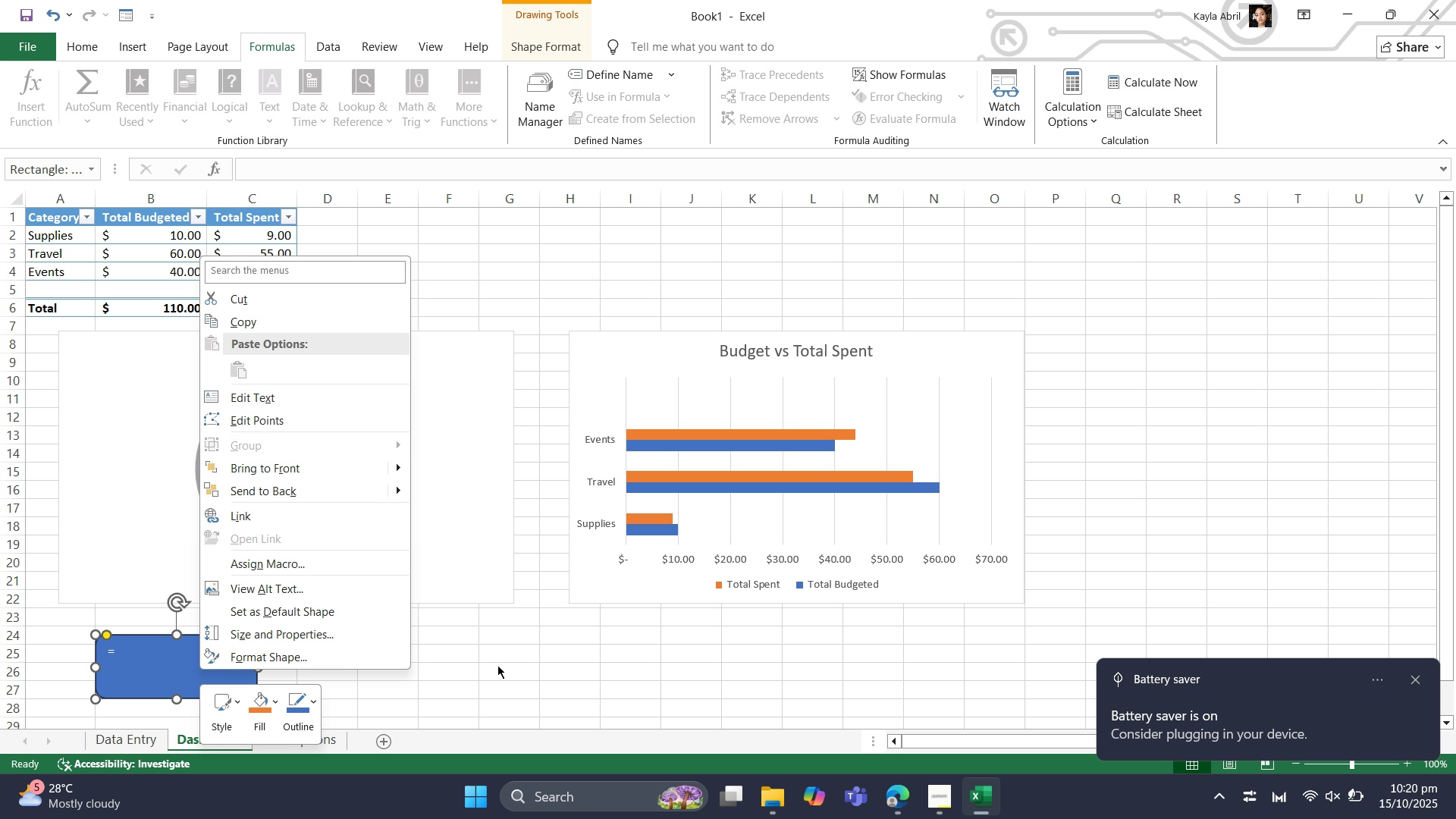 
left_click([222, 660])
 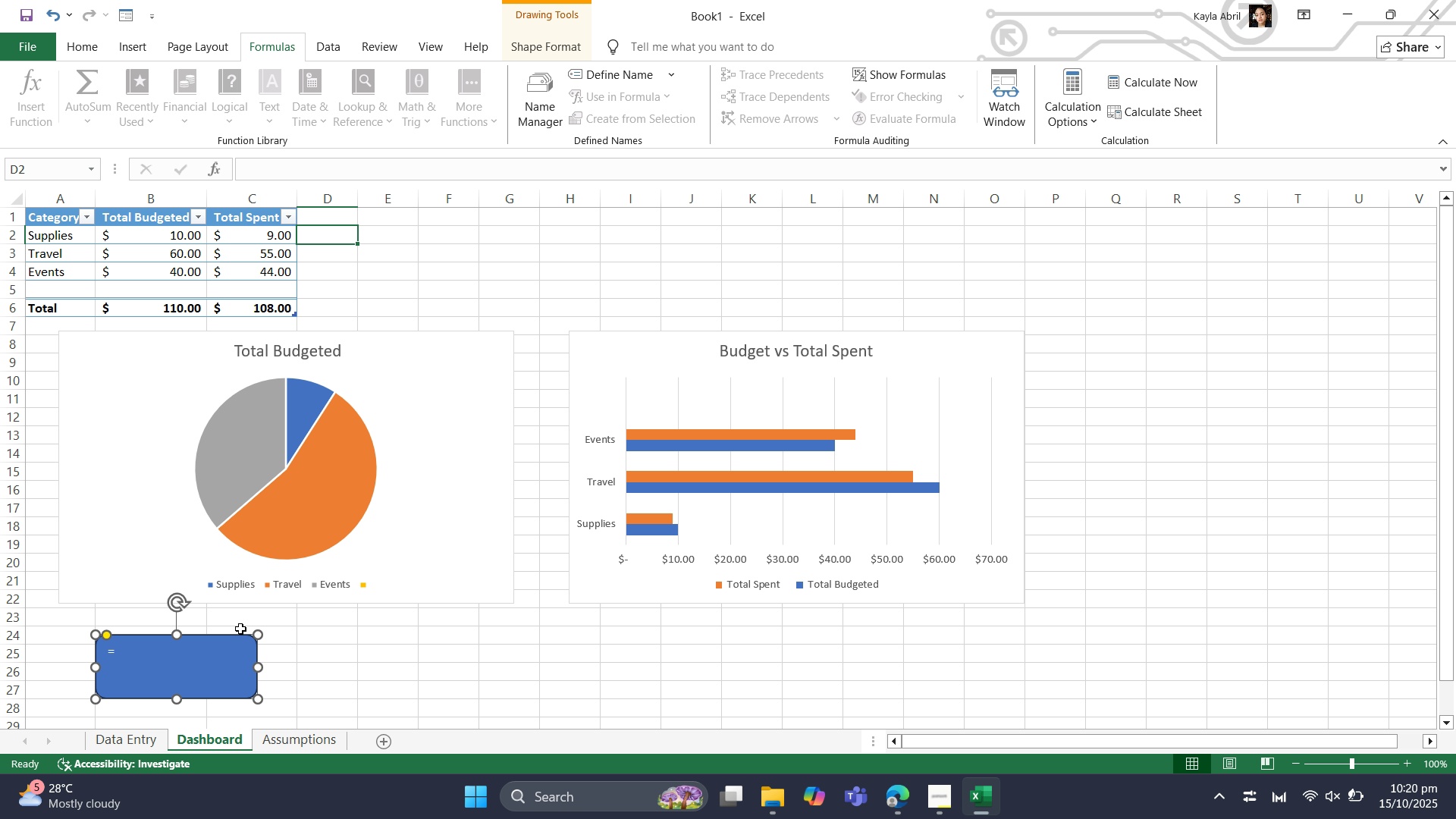 
key(Backspace)
 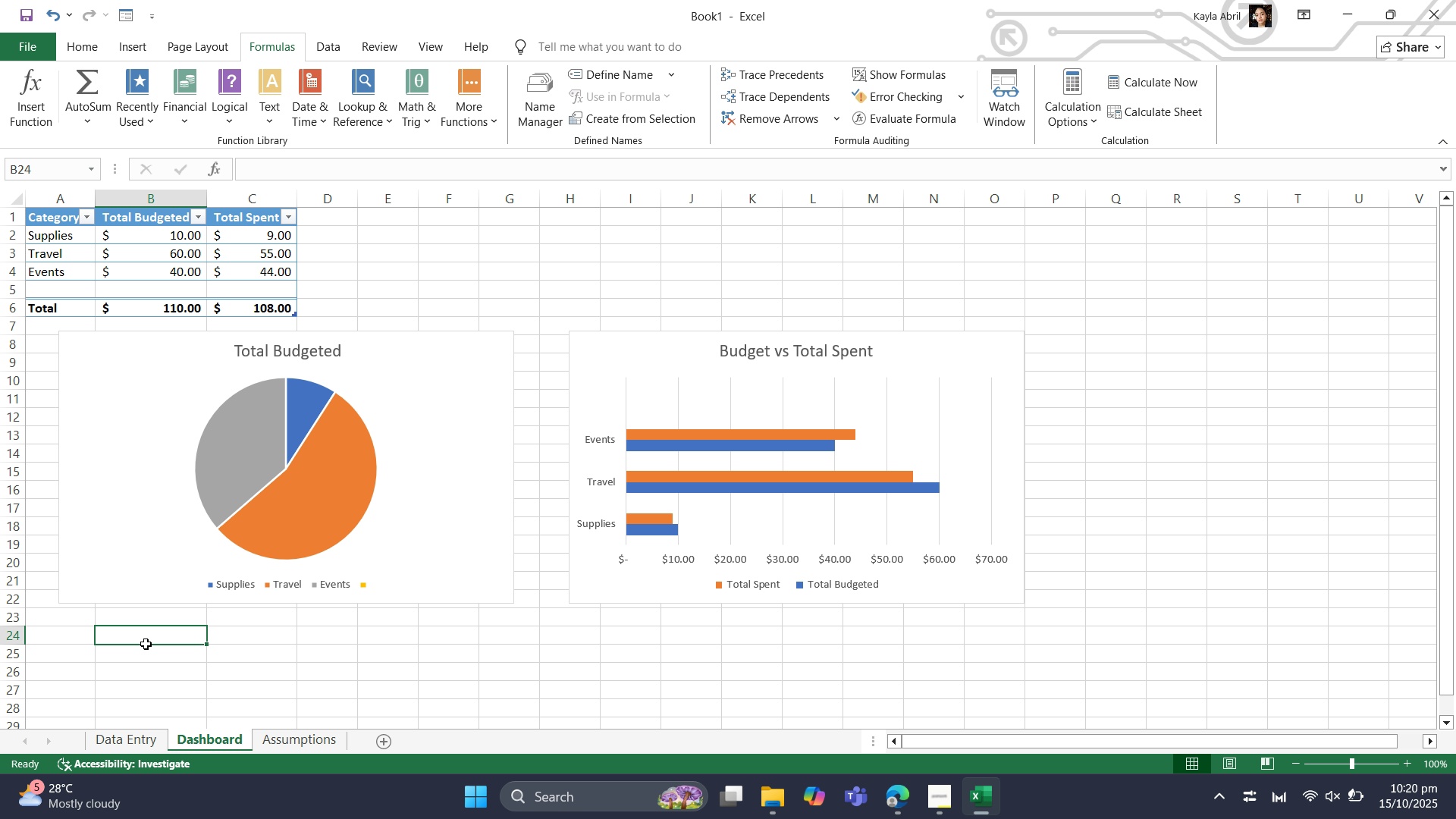 
type(KPI)
 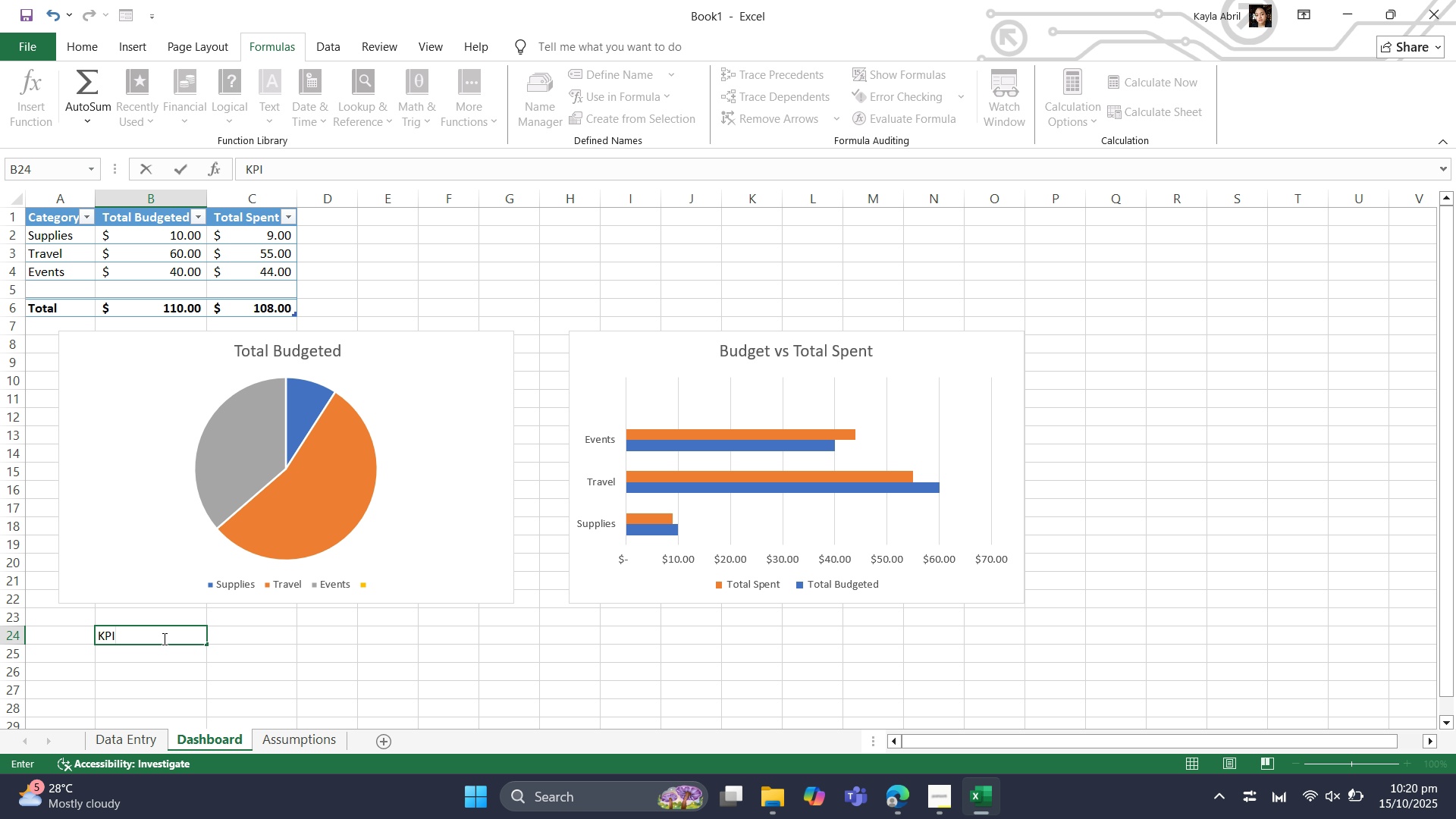 
key(Backspace)
key(Backspace)
key(Backspace)
key(Backspace)
type(BUDGET REMAINING)
 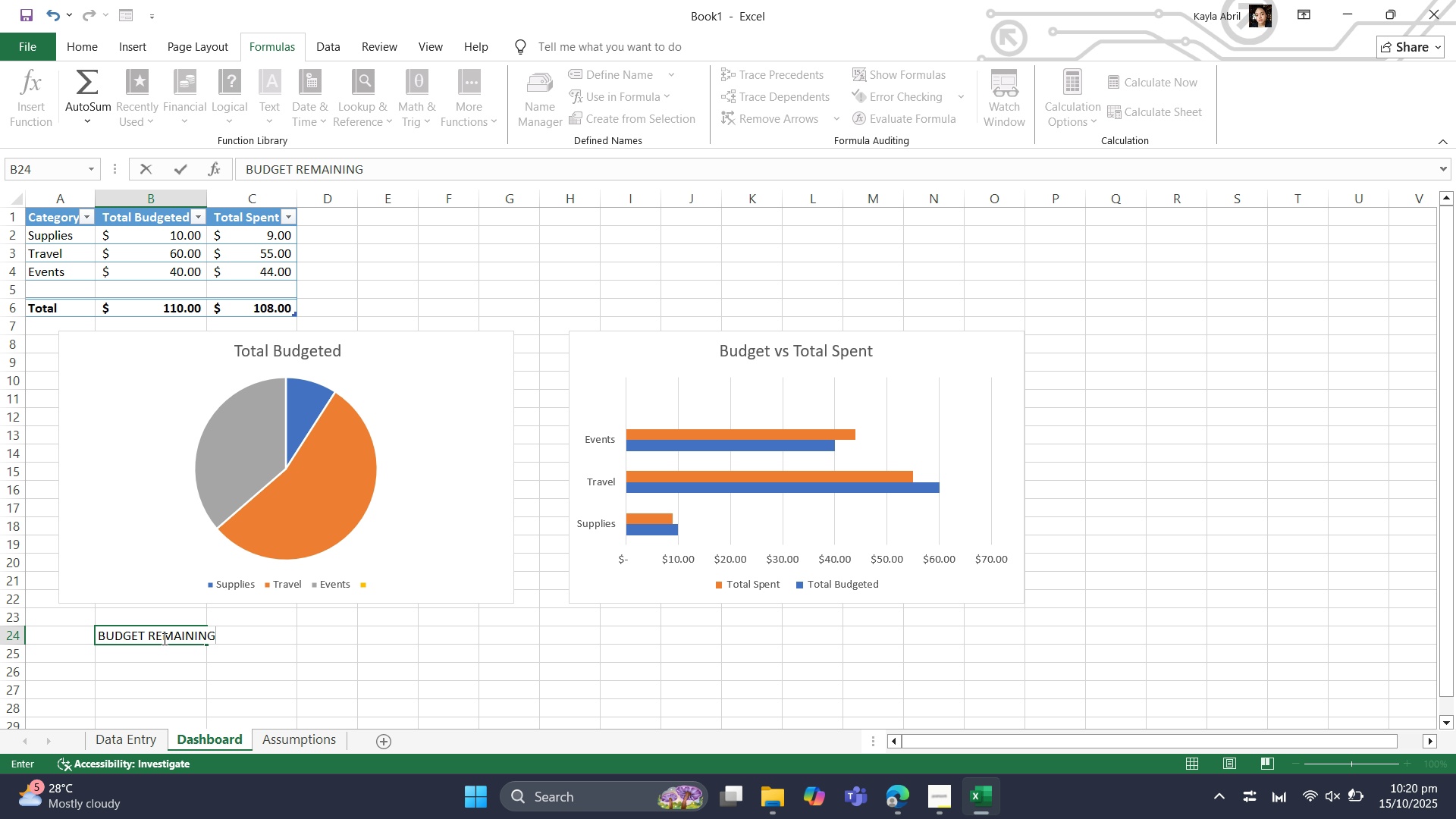 
key(ArrowRight)
 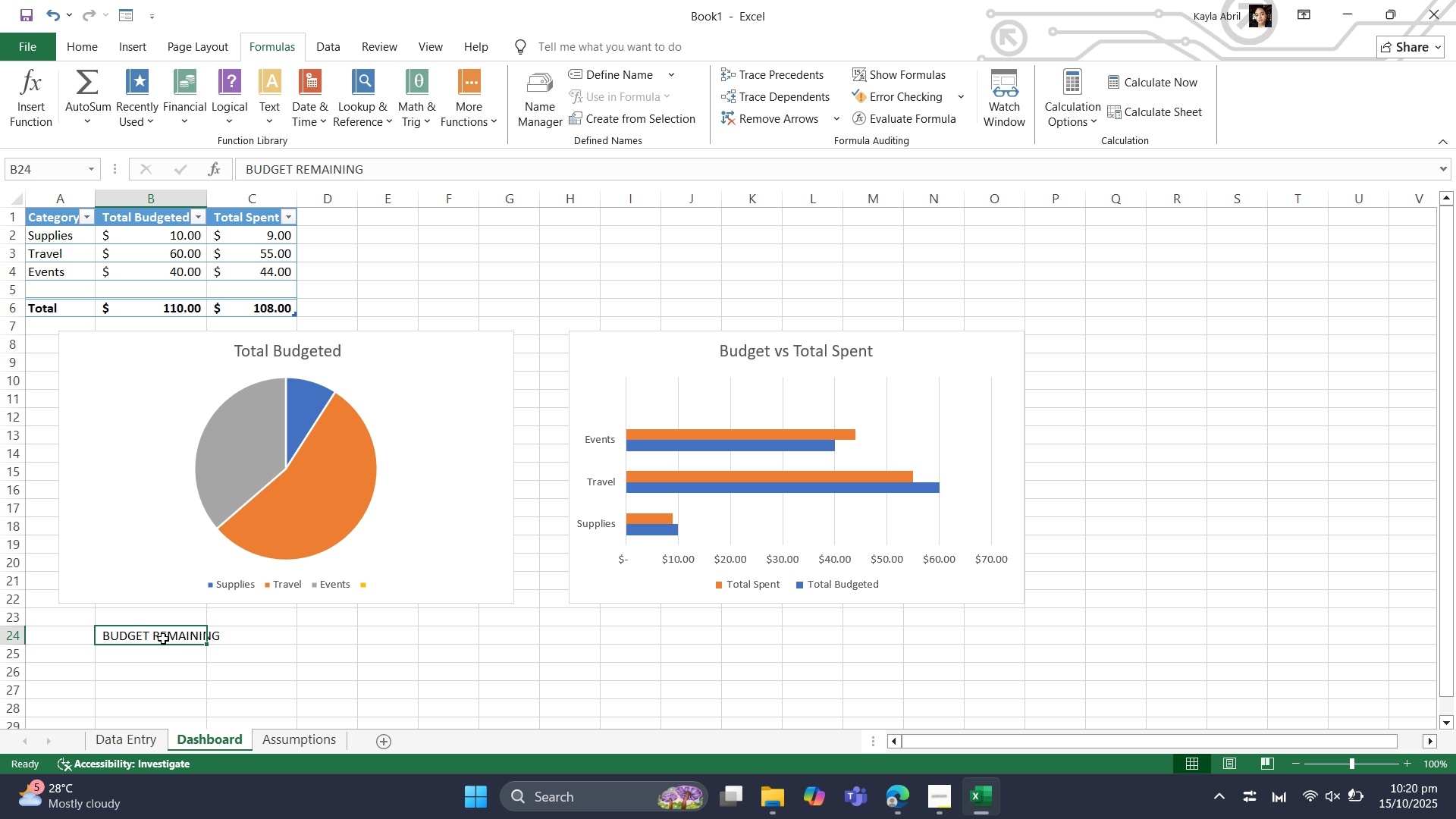 
key(ArrowLeft)
 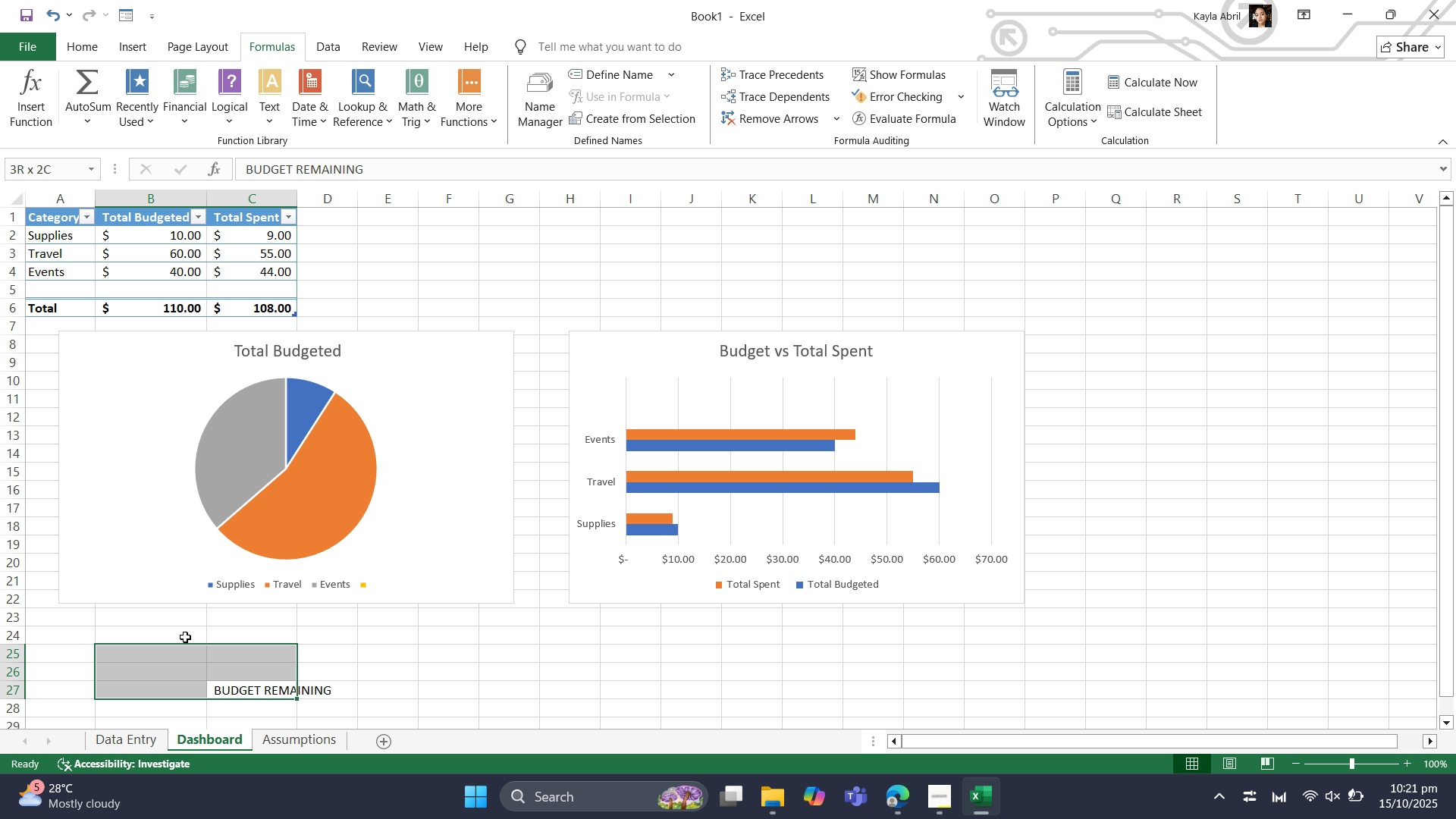 
wait(5.34)
 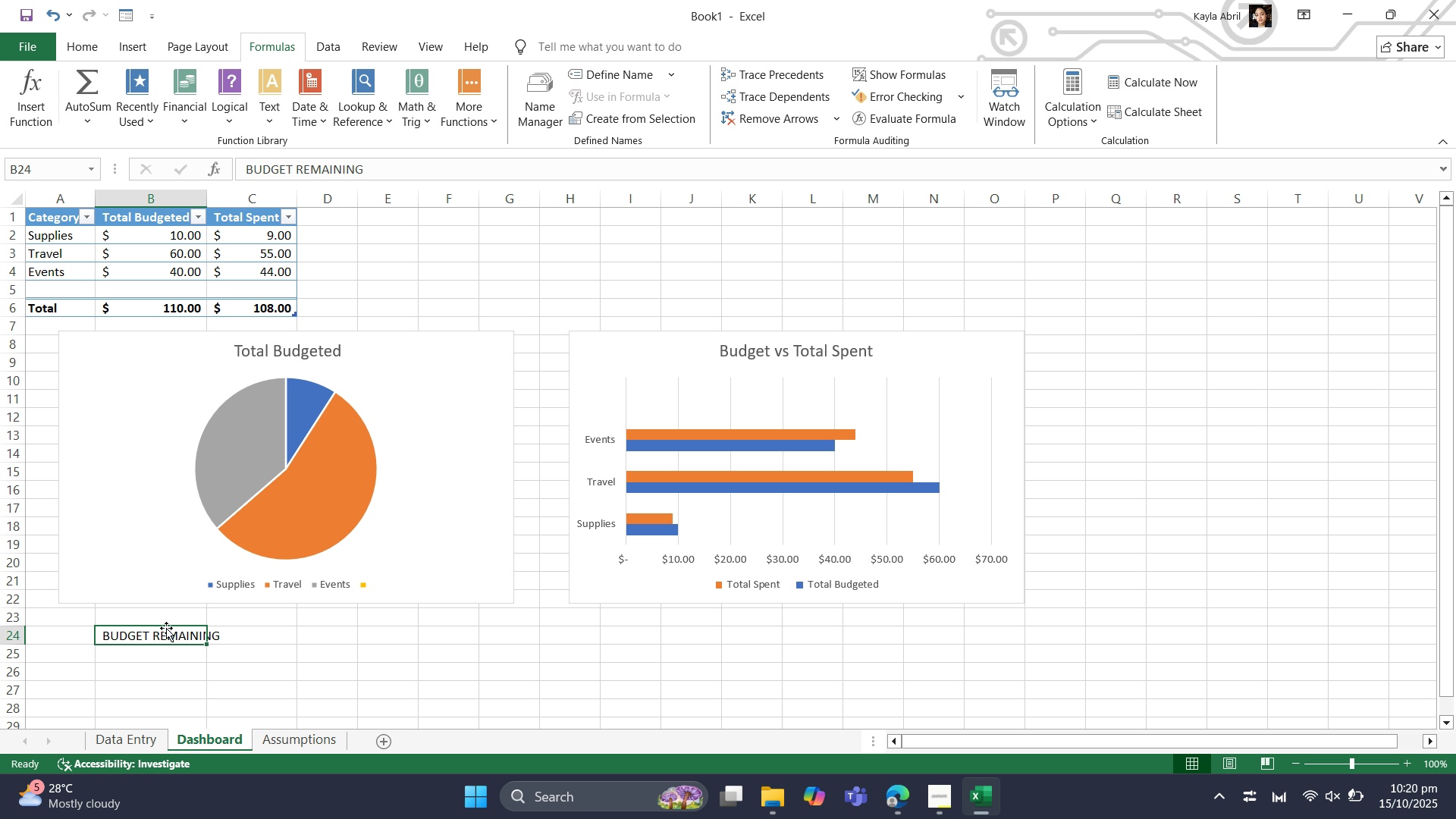 
key(Control+Z)
 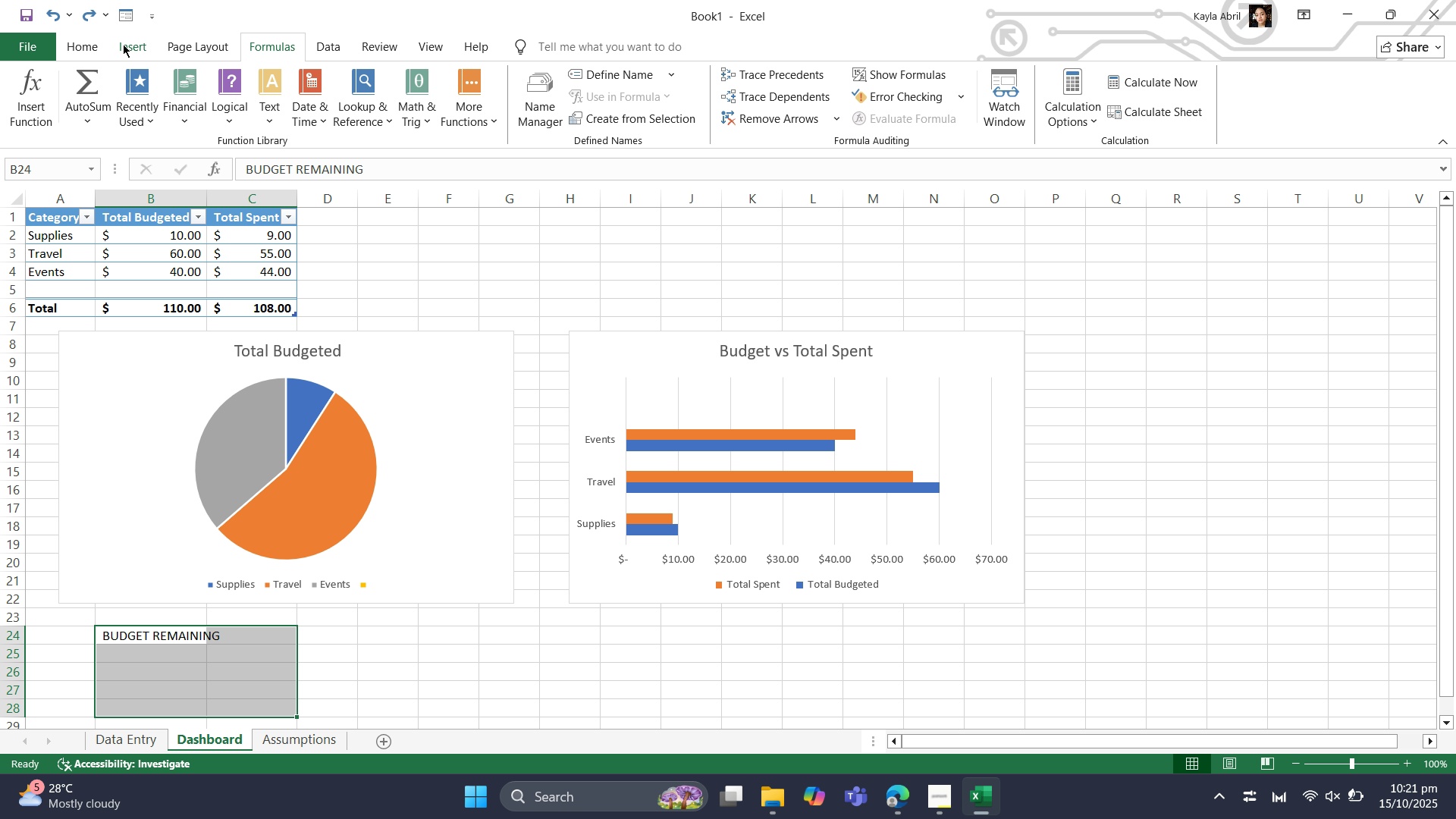 
wait(9.75)
 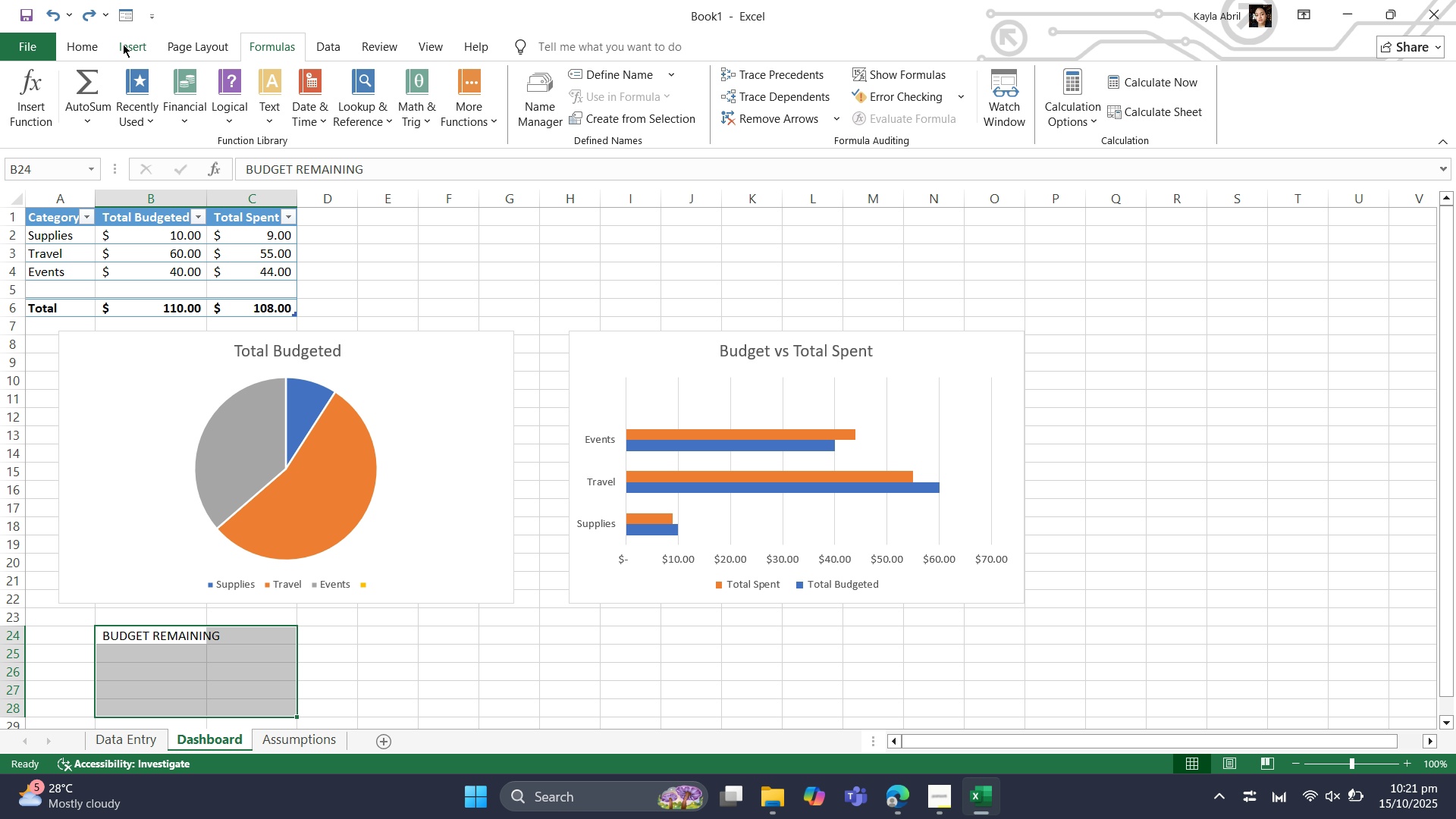 
left_click([1079, 116])
 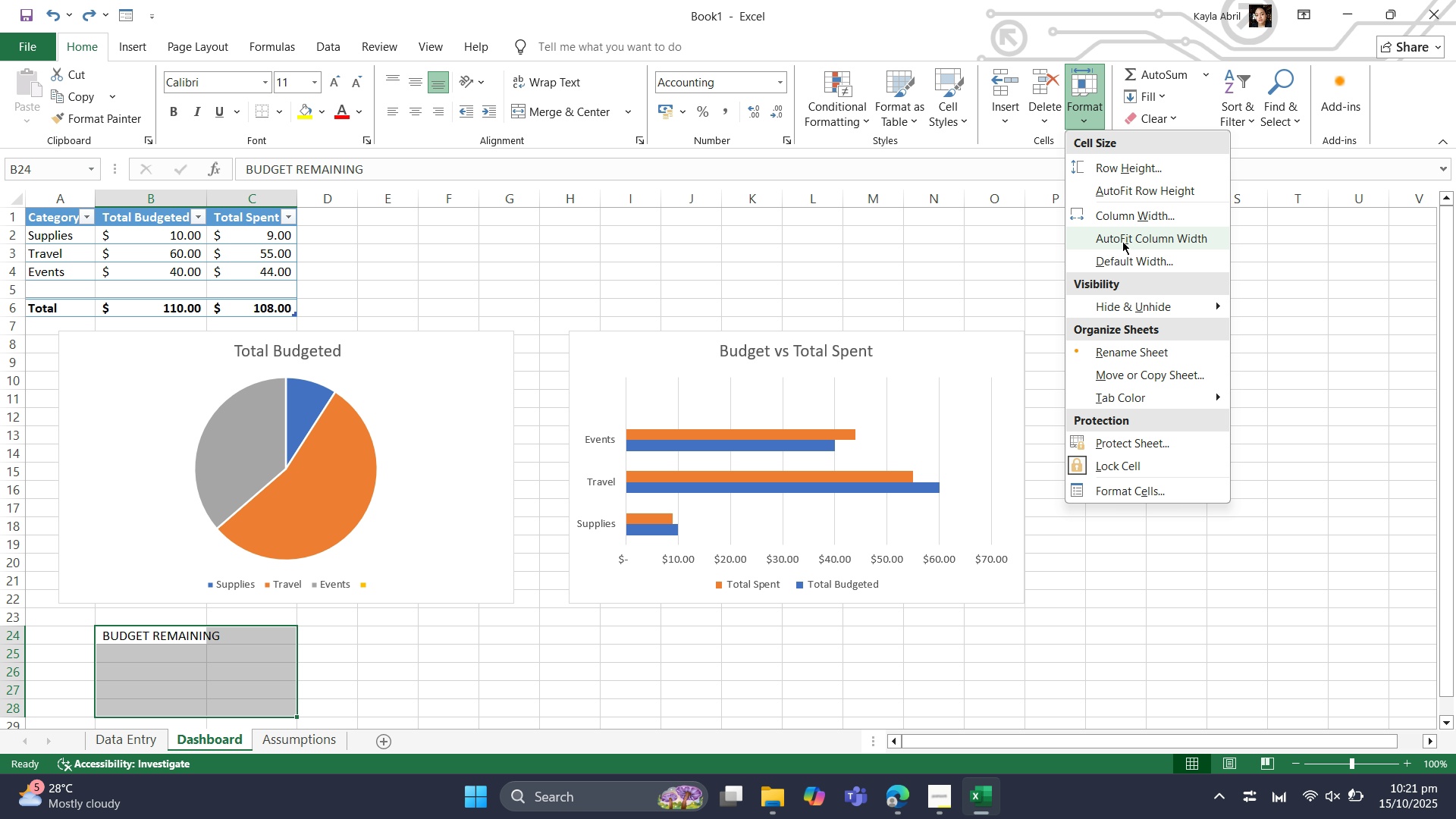 
left_click([1122, 241])
 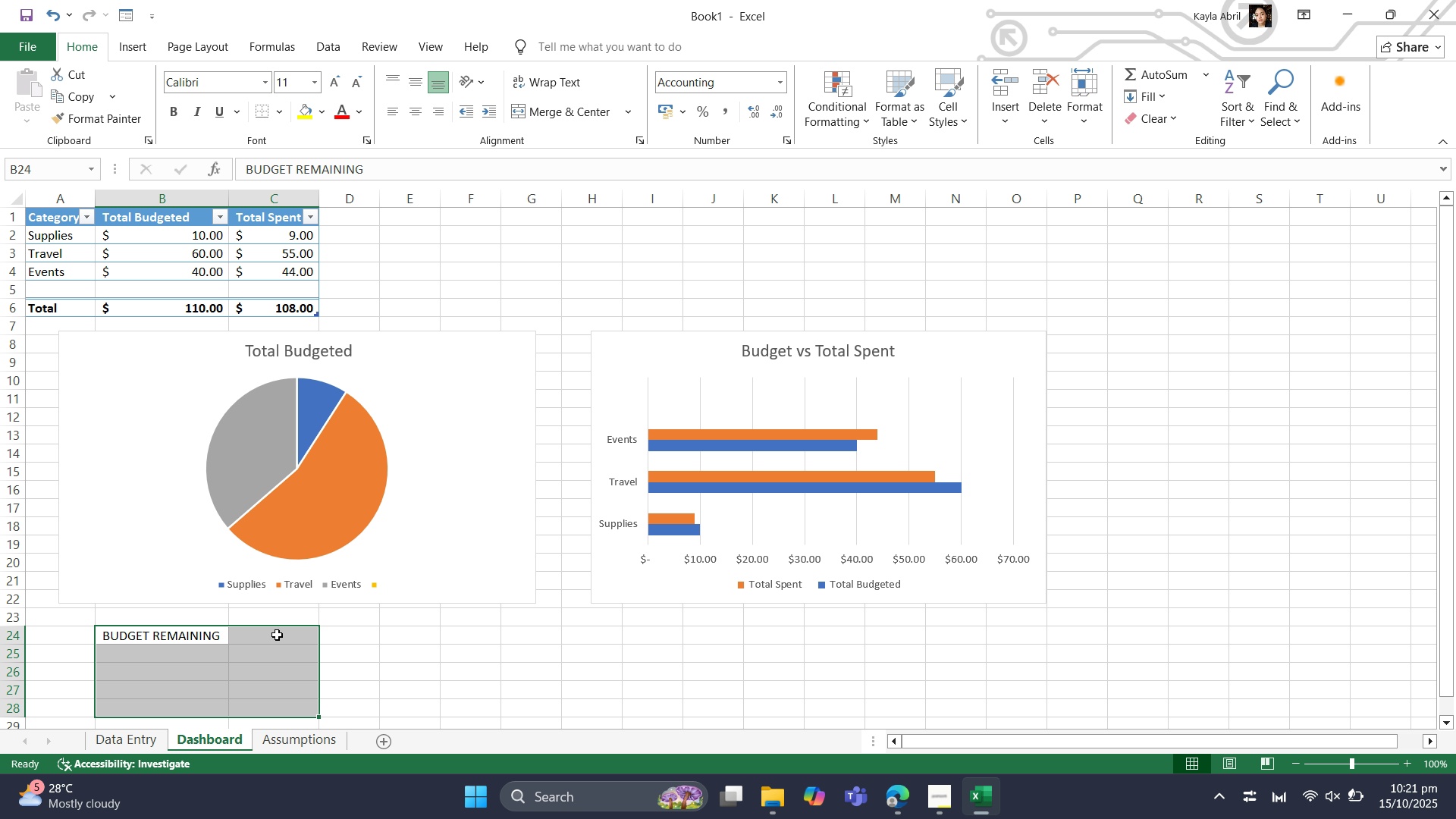 
left_click([277, 635])
 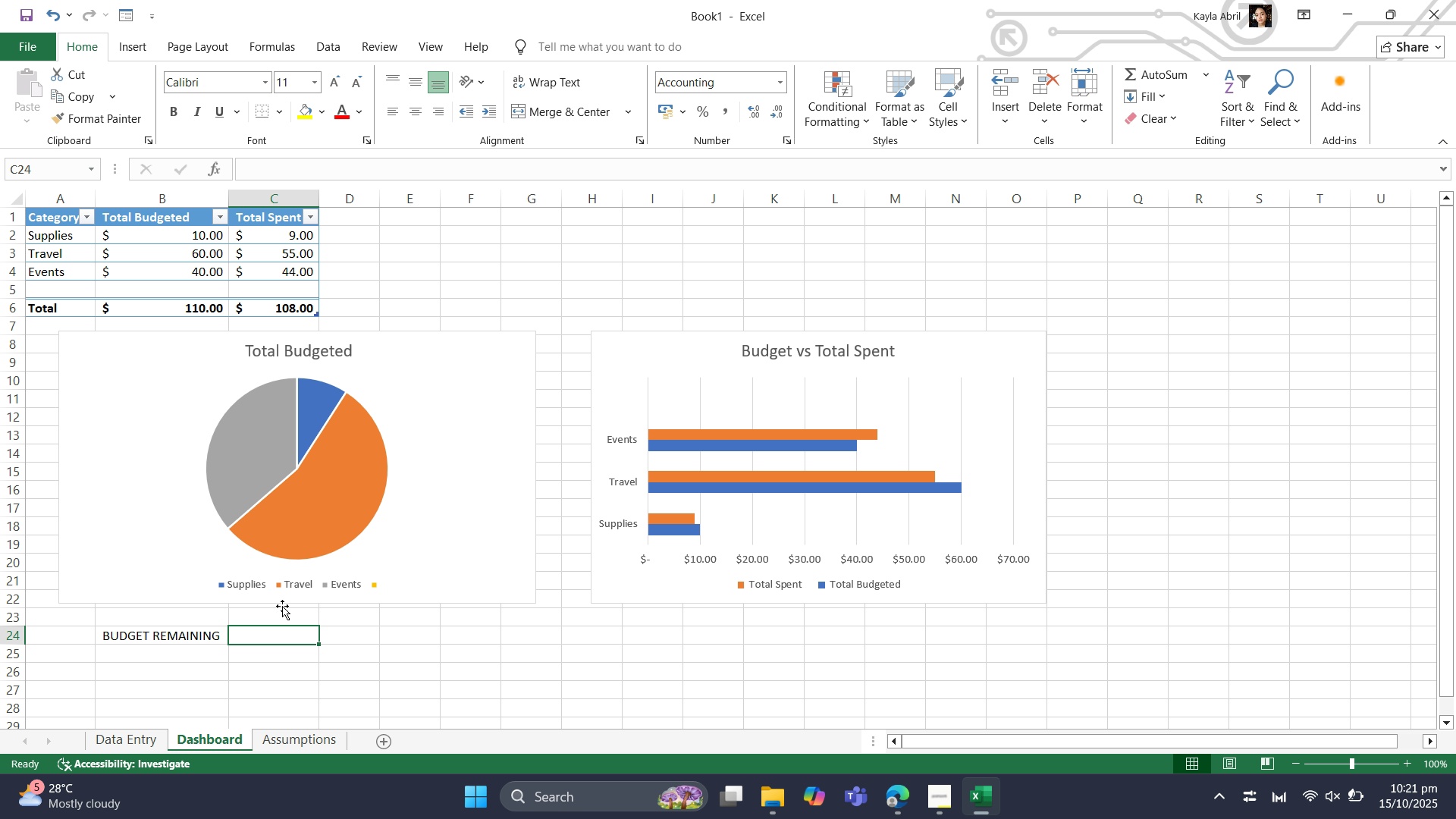 
wait(7.38)
 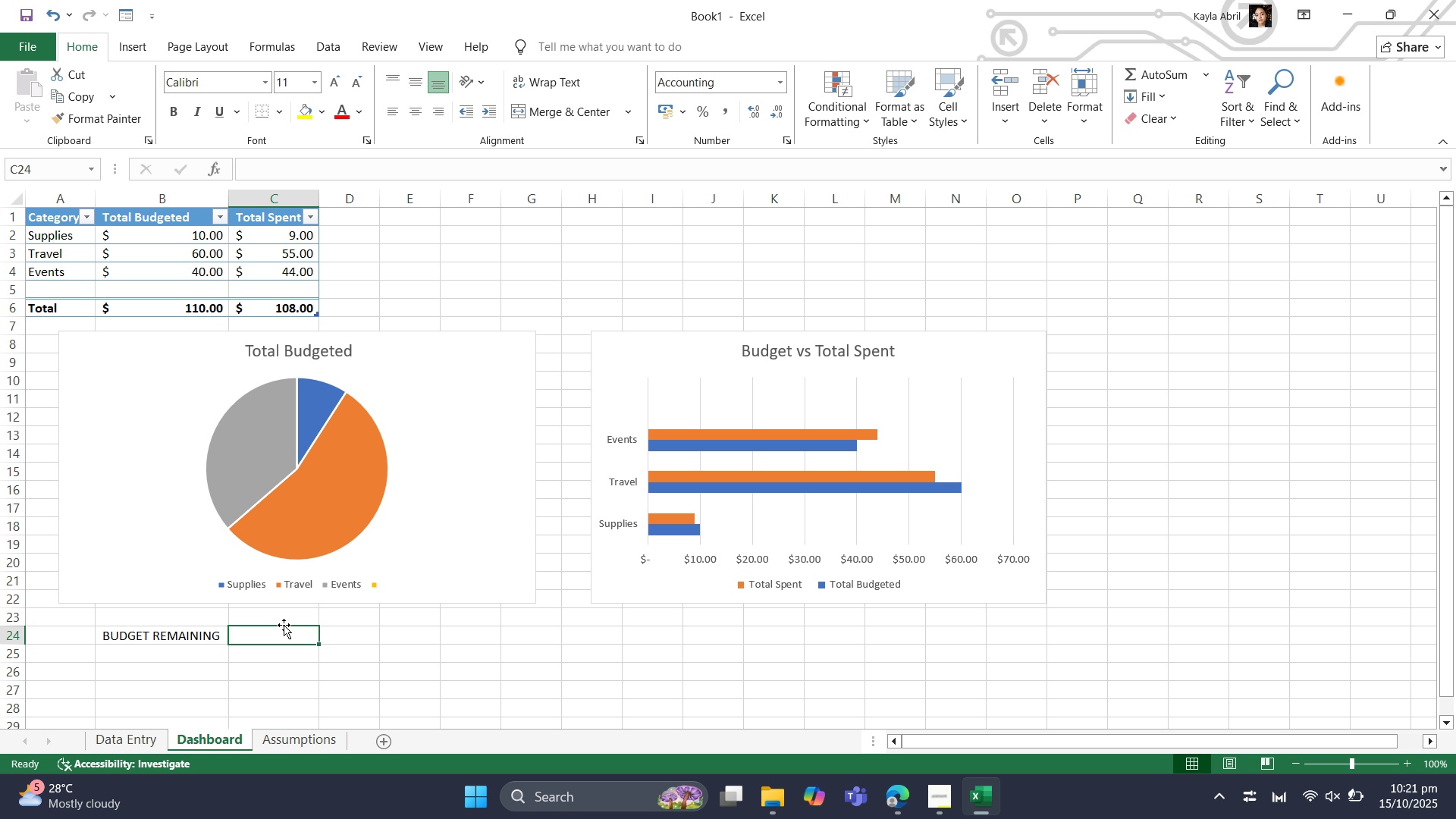 
key(Equal)
 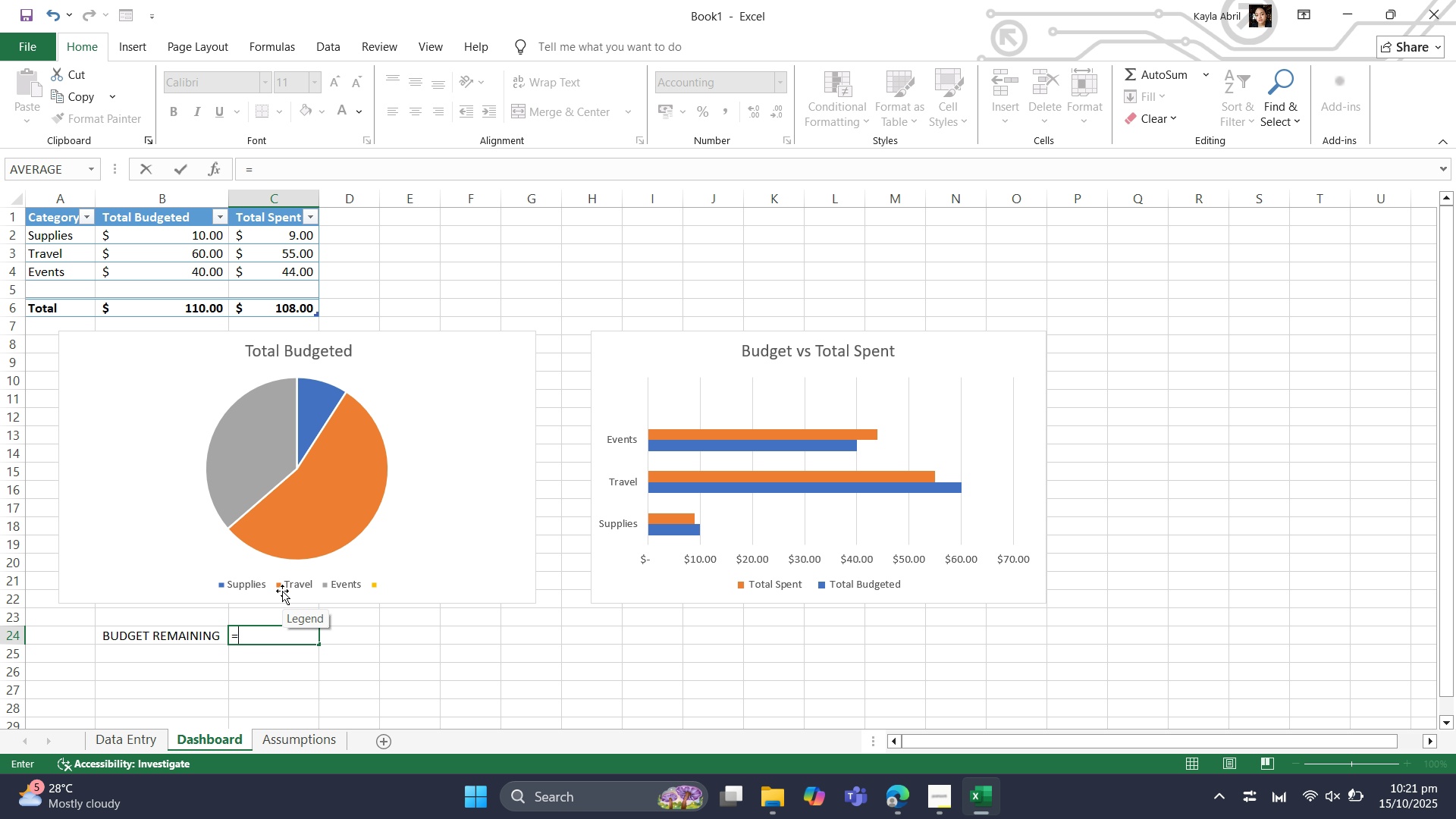 
wait(8.23)
 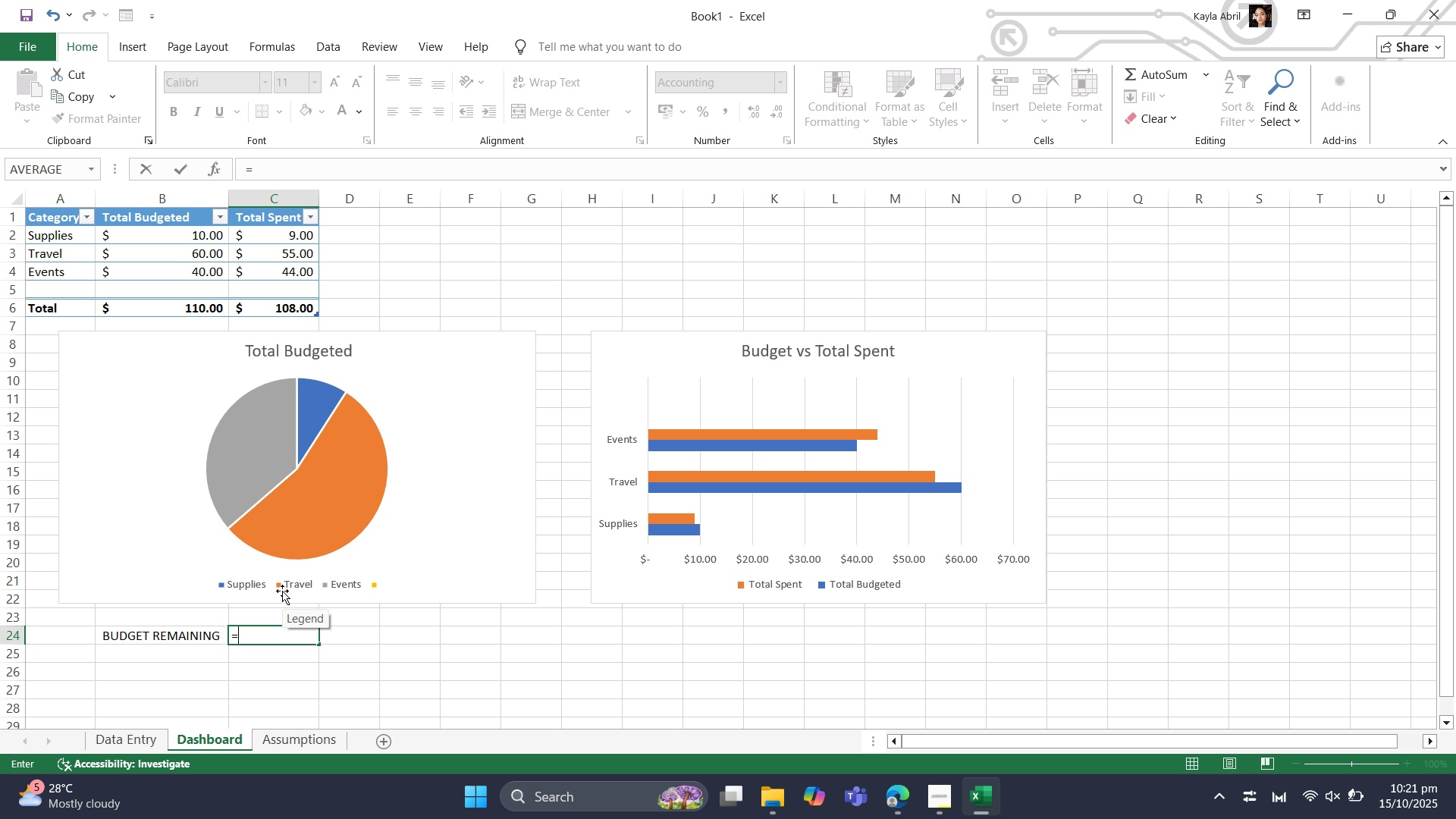 
key(B)
 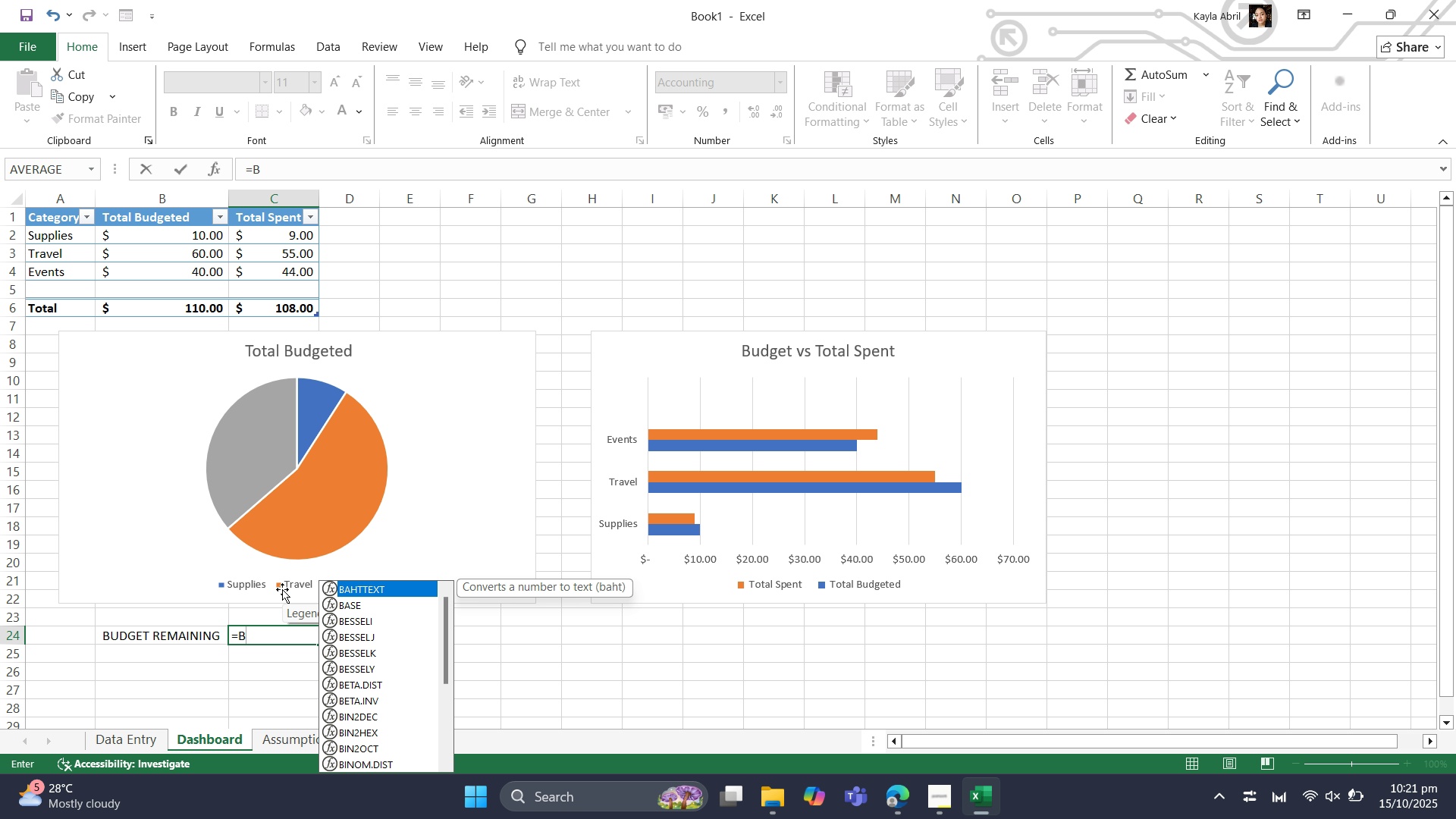 
key(Backspace)
 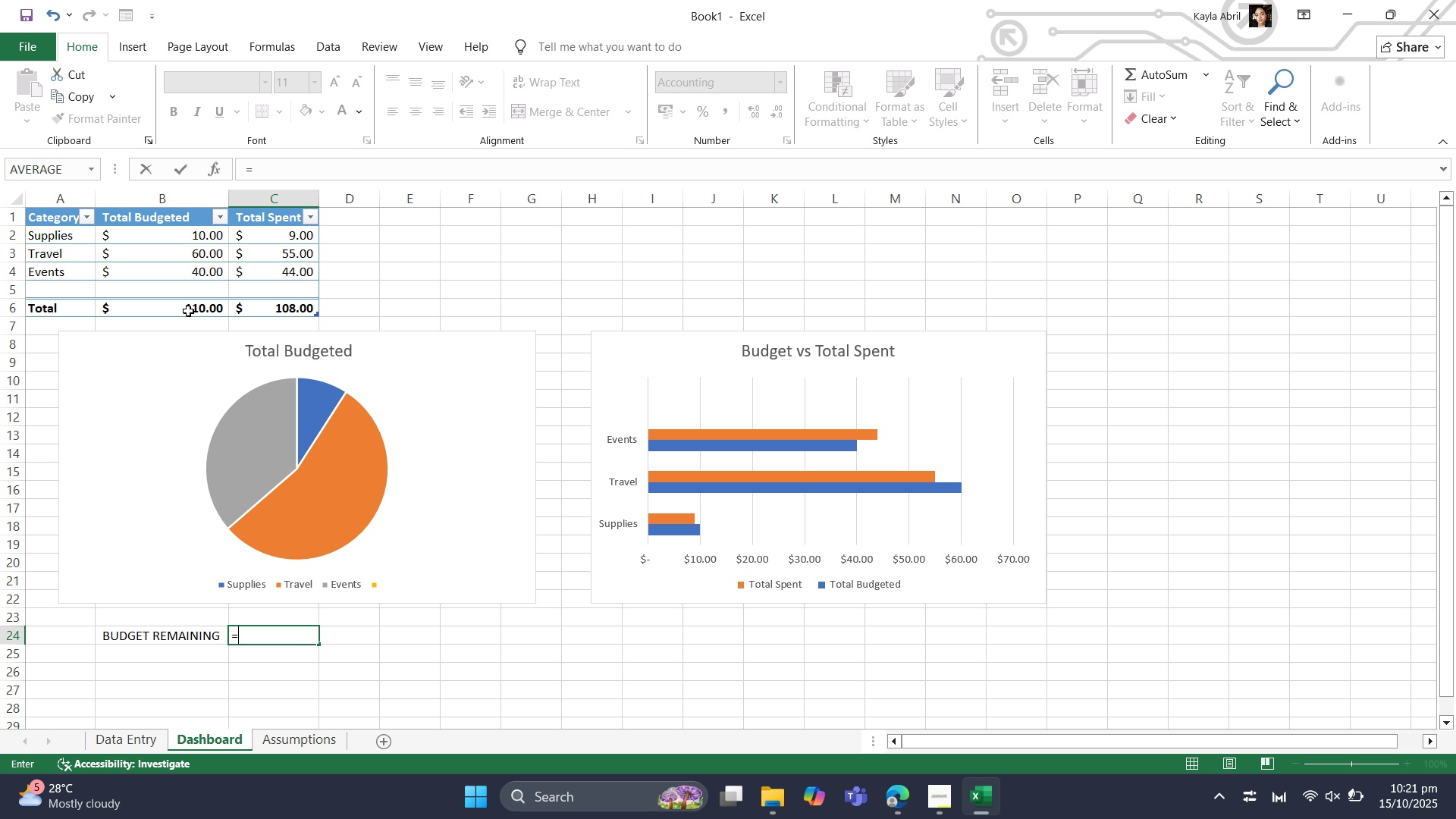 
left_click([188, 311])
 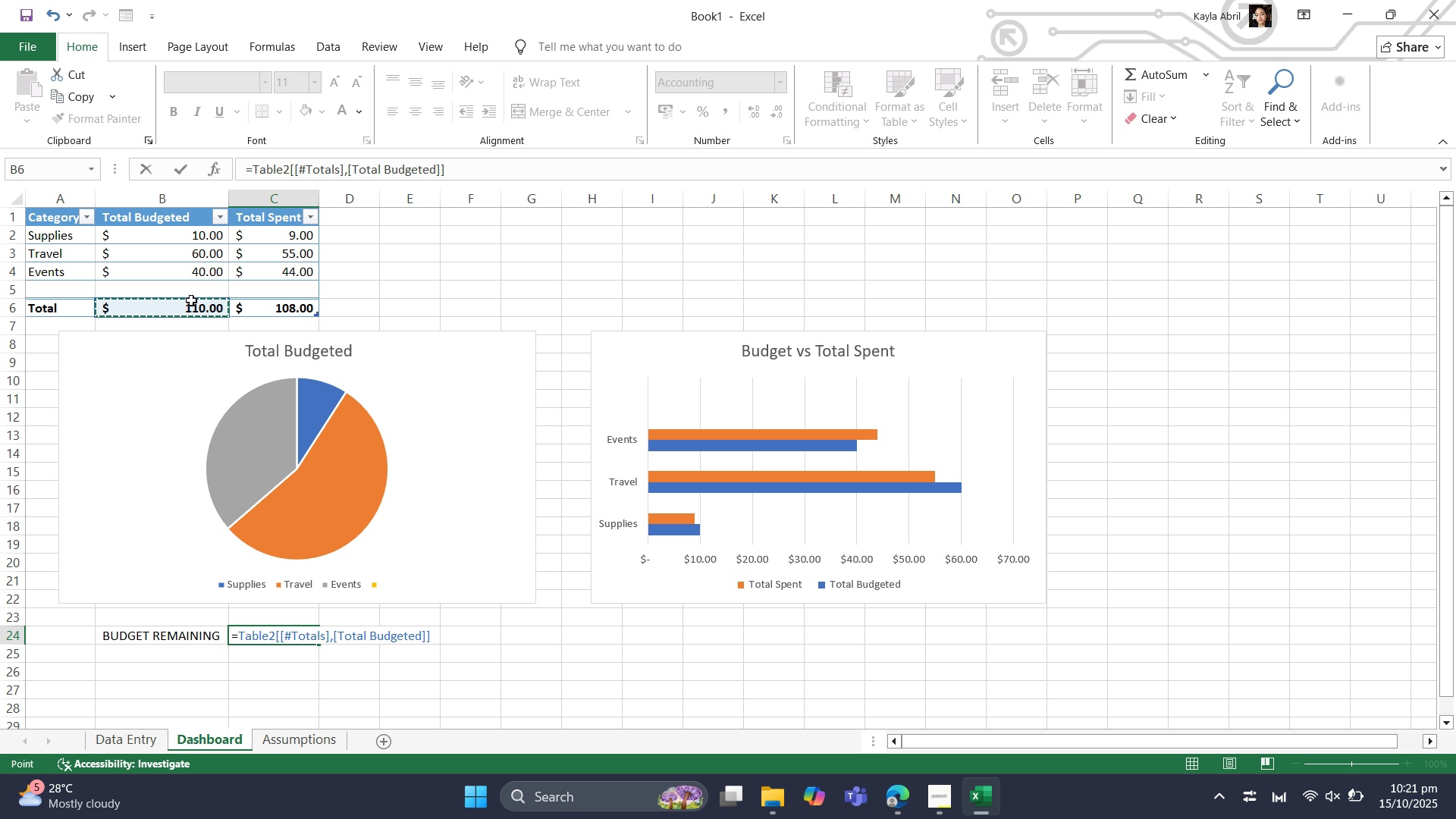 
wait(6.73)
 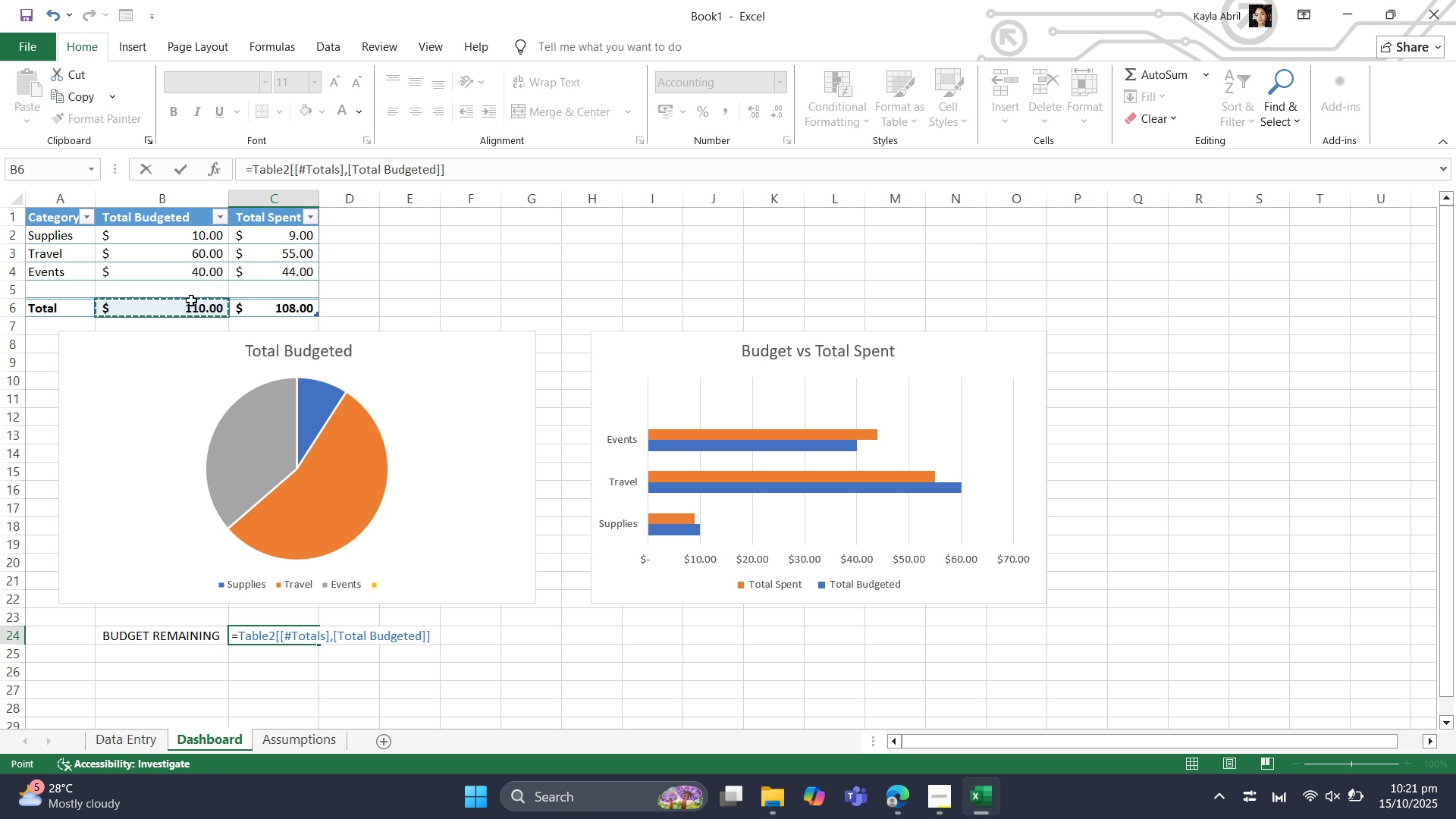 
key(Minus)
 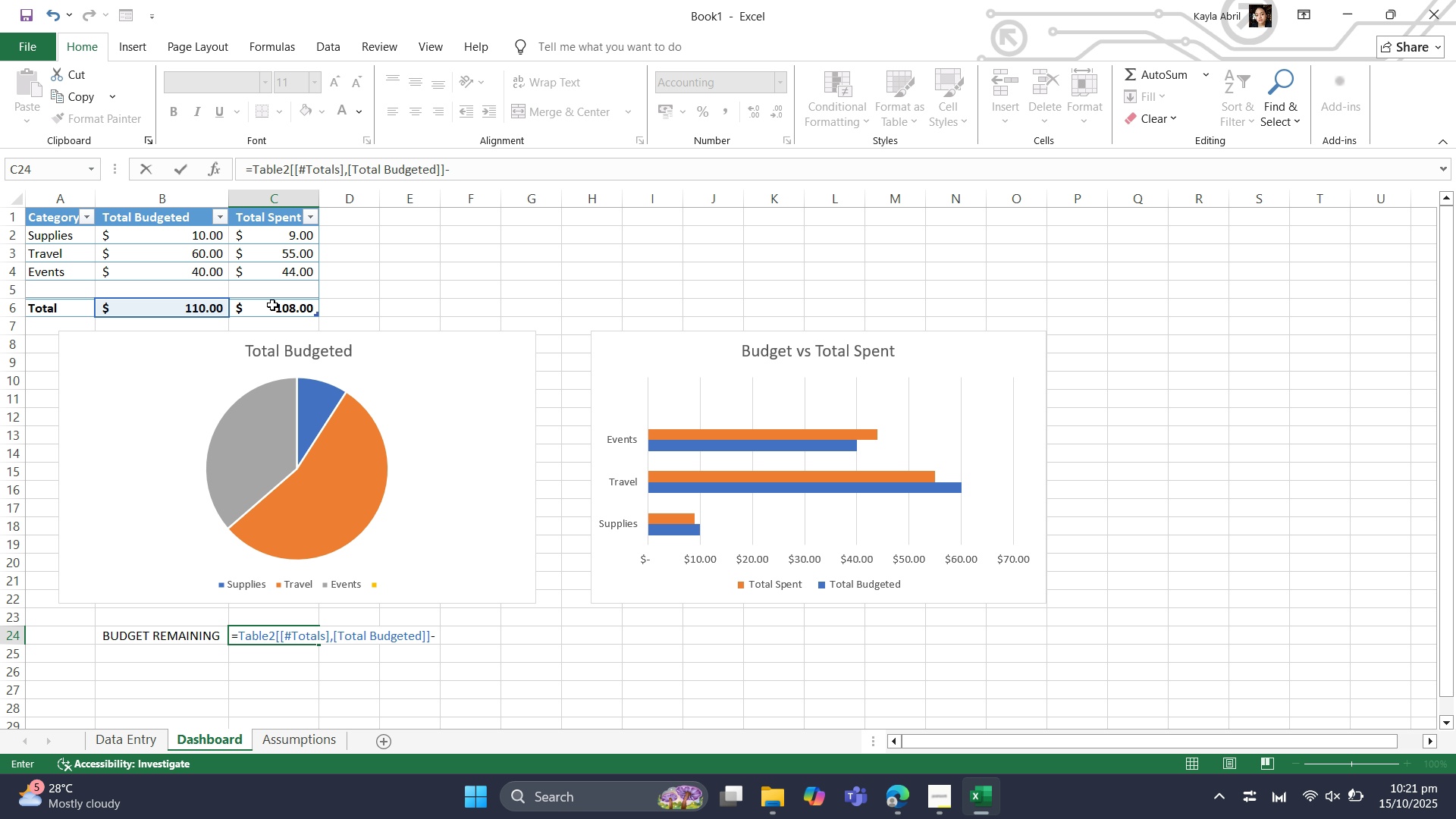 
left_click([275, 306])
 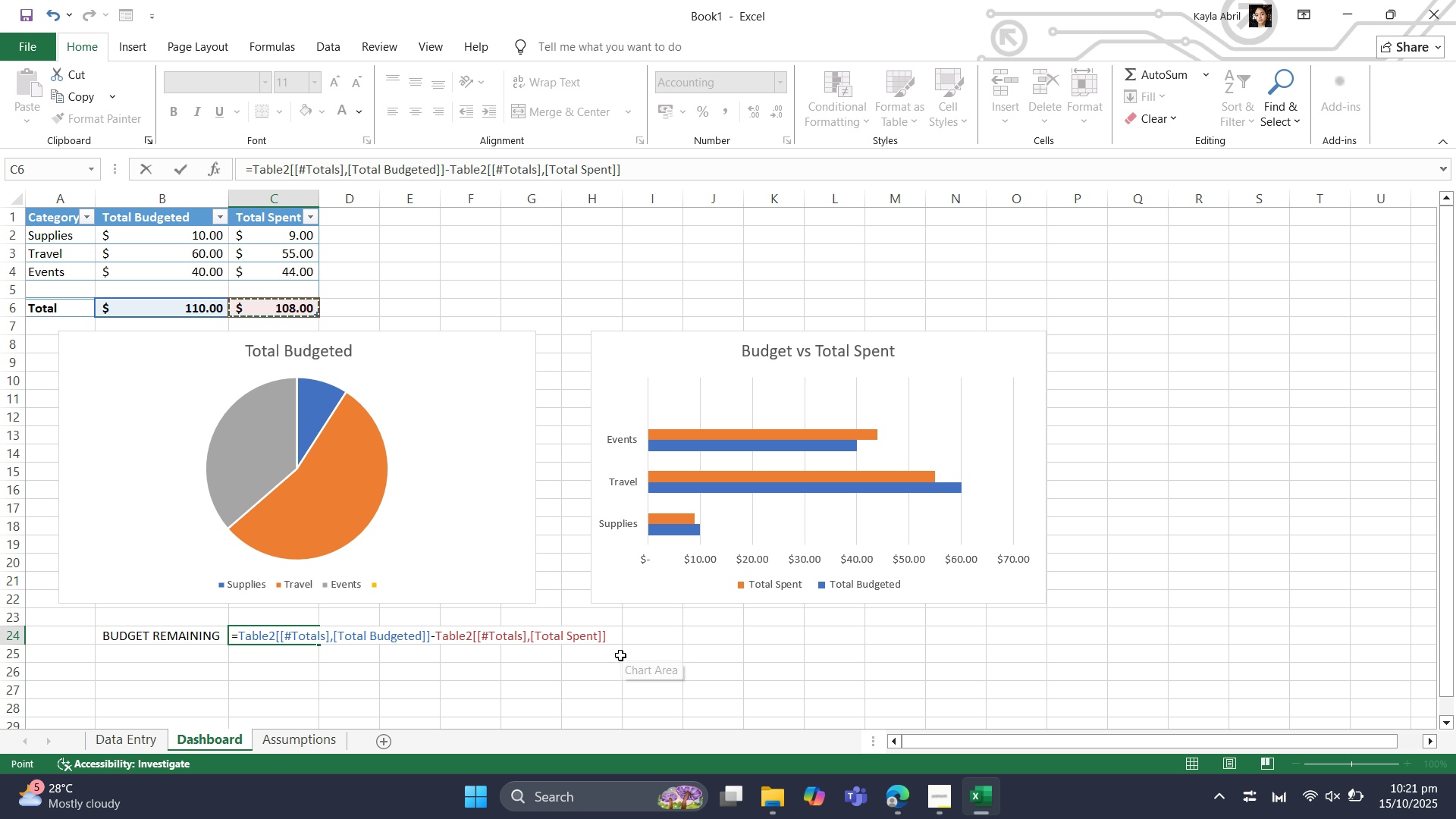 
wait(6.7)
 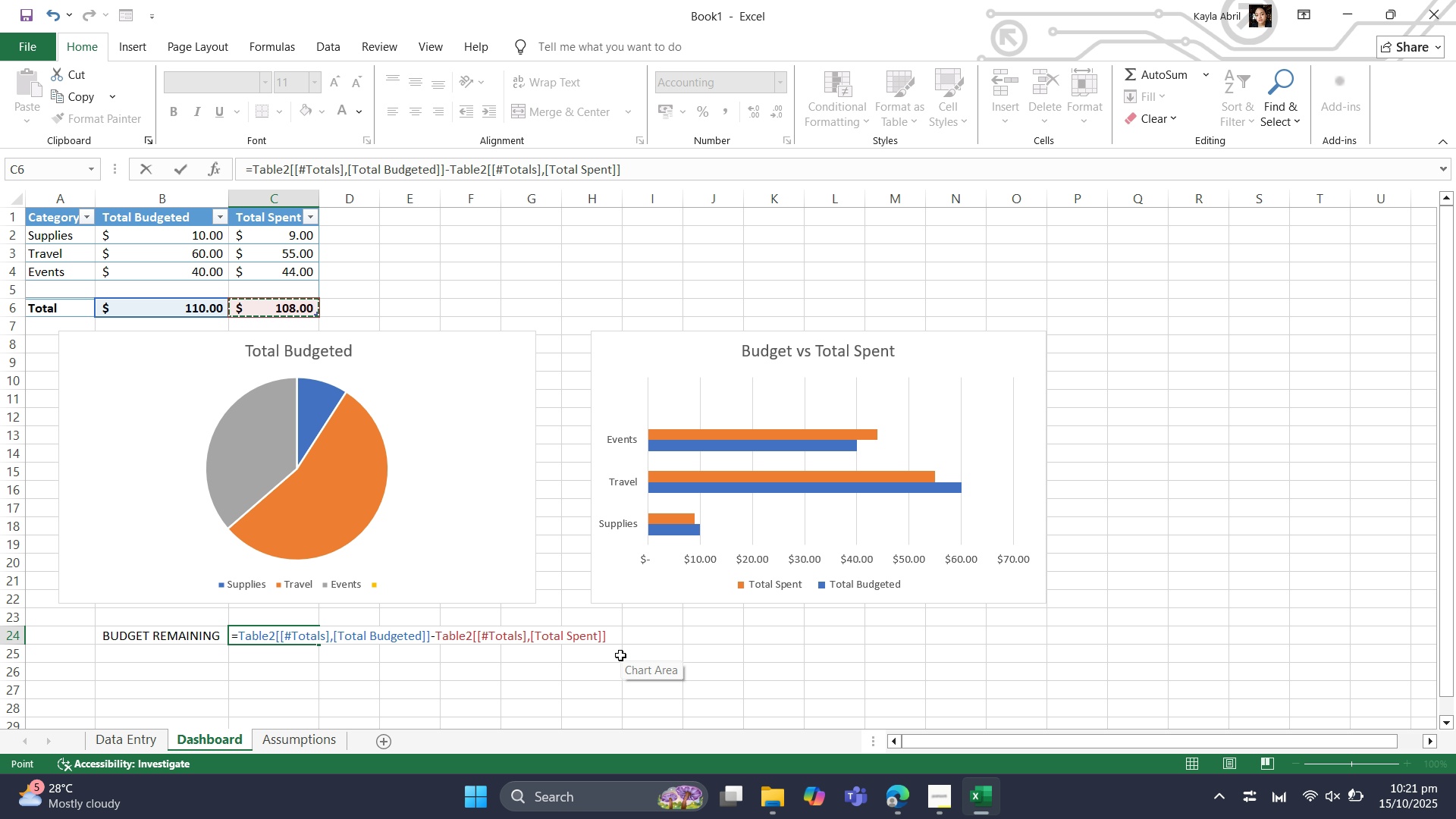 
left_click([155, 650])
 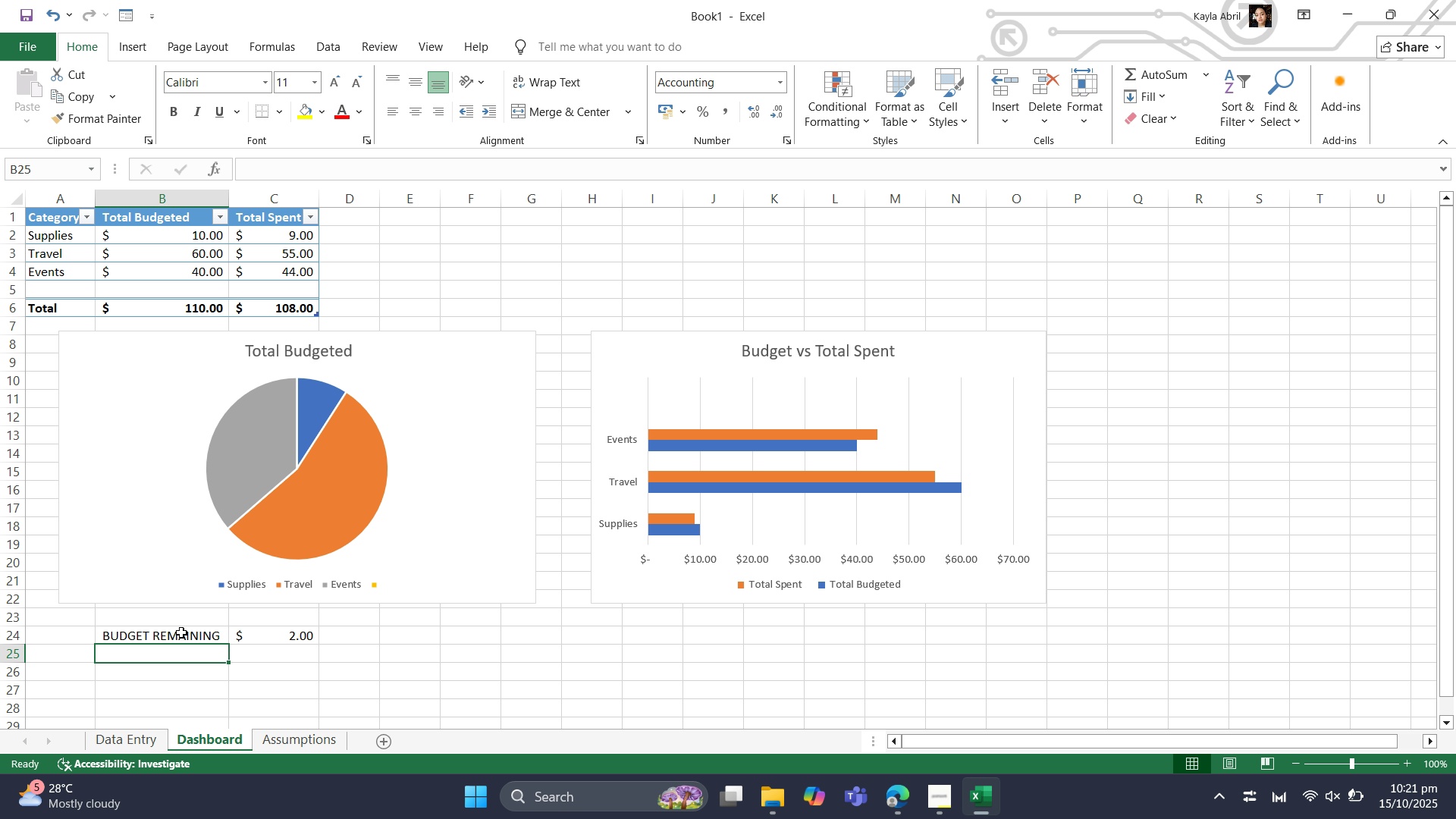 
type(% OF bUDGET Used)
 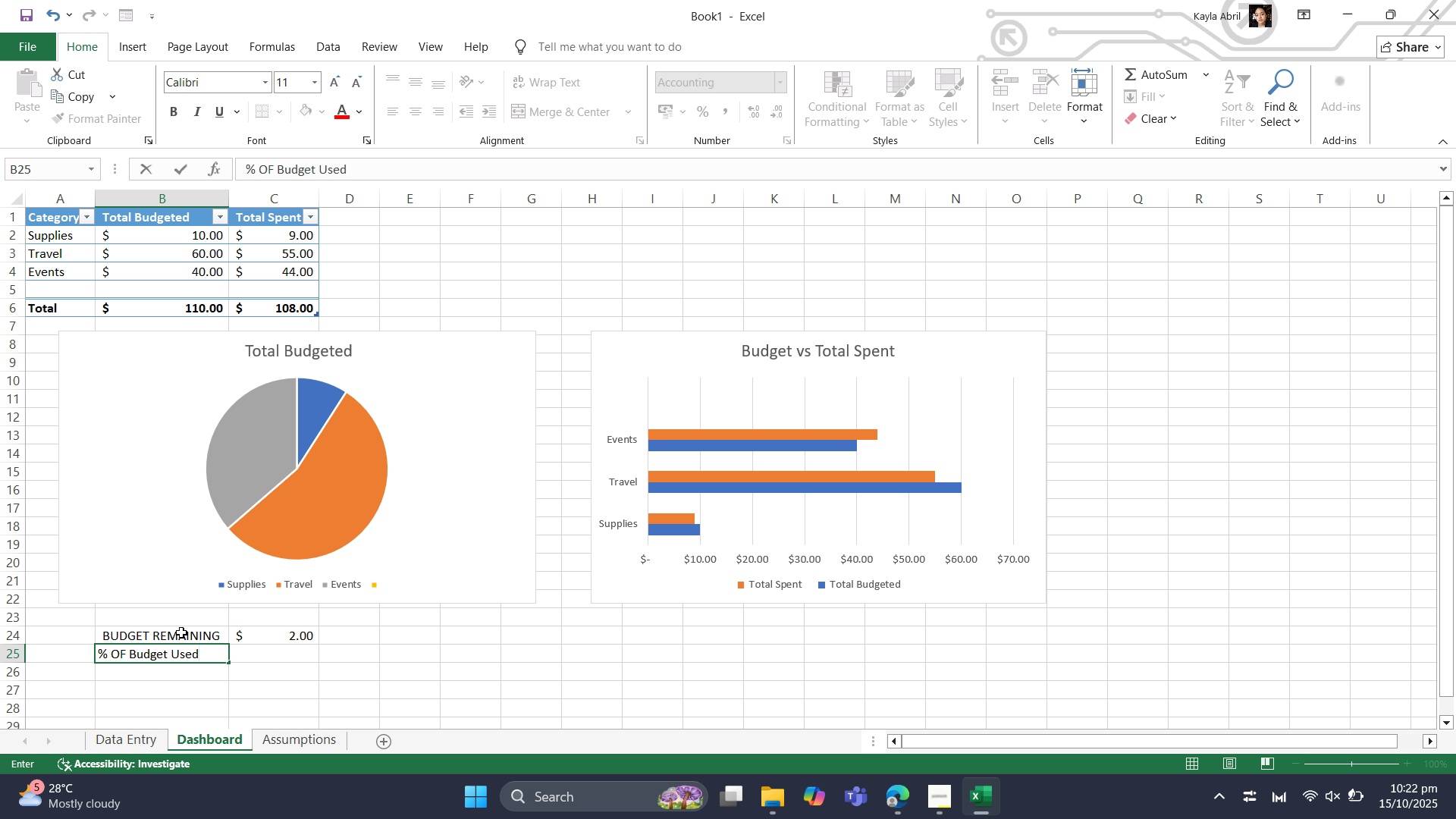 
key(ArrowRight)
 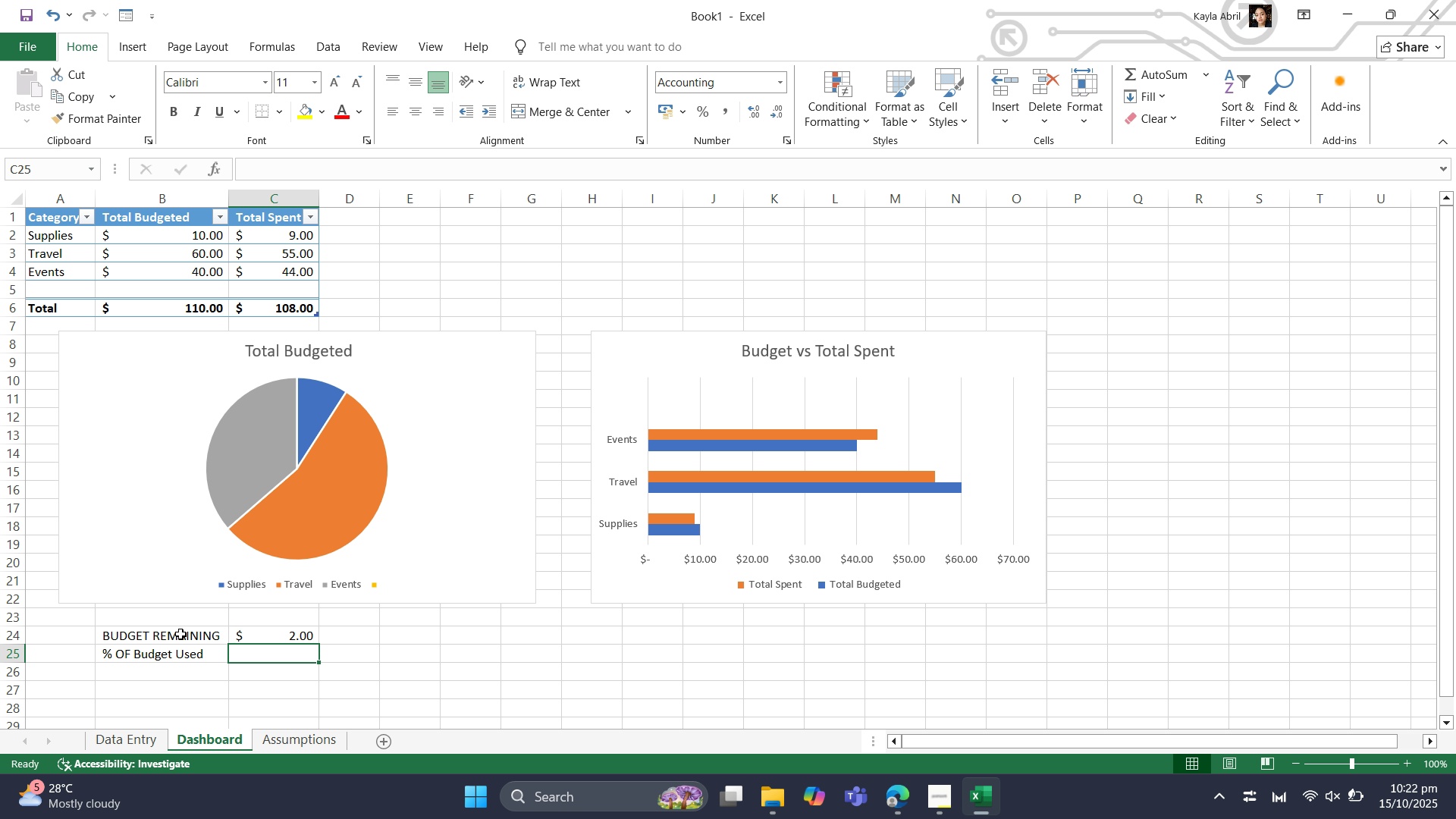 
type(=IF()
 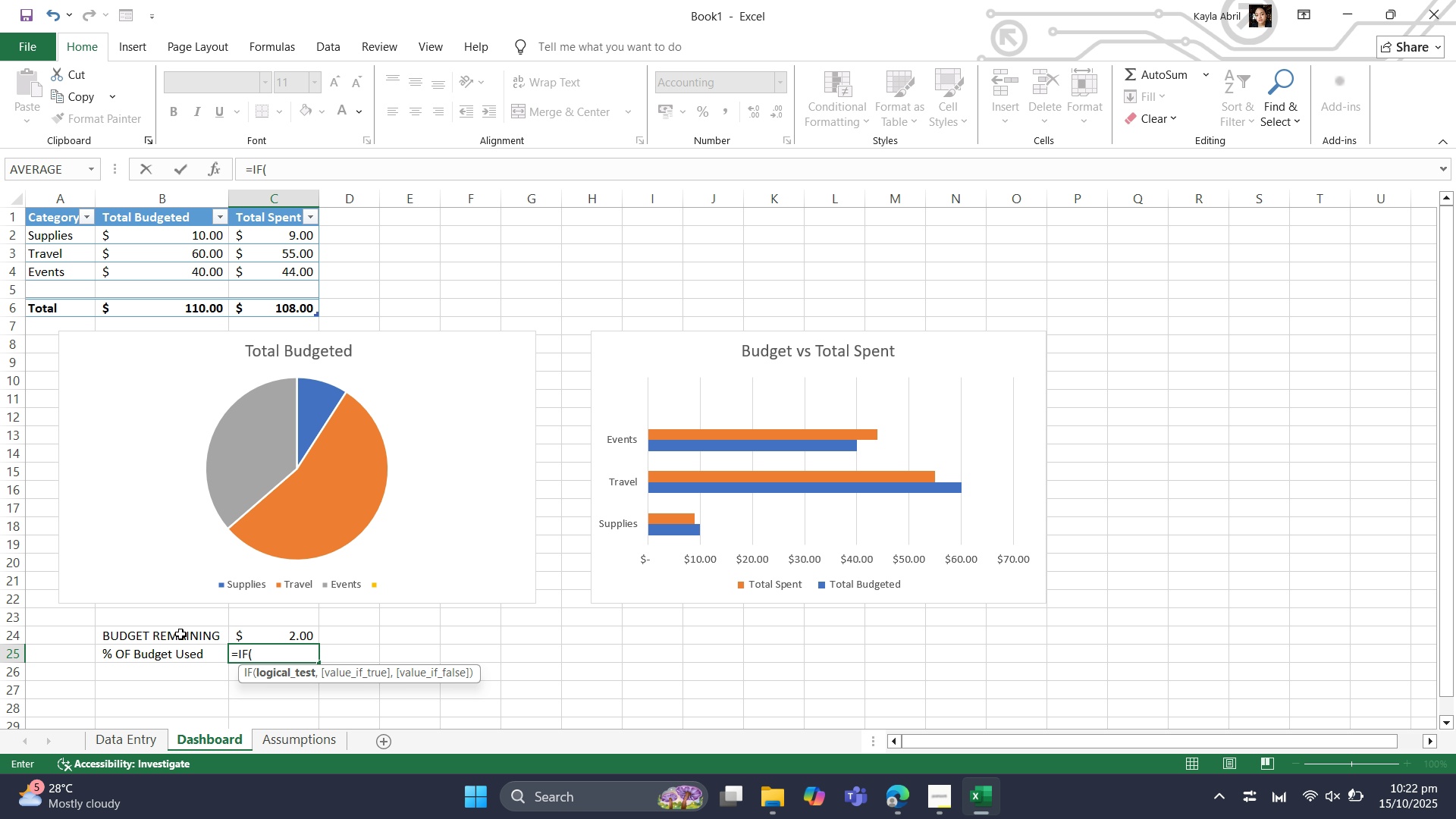 
wait(12.97)
 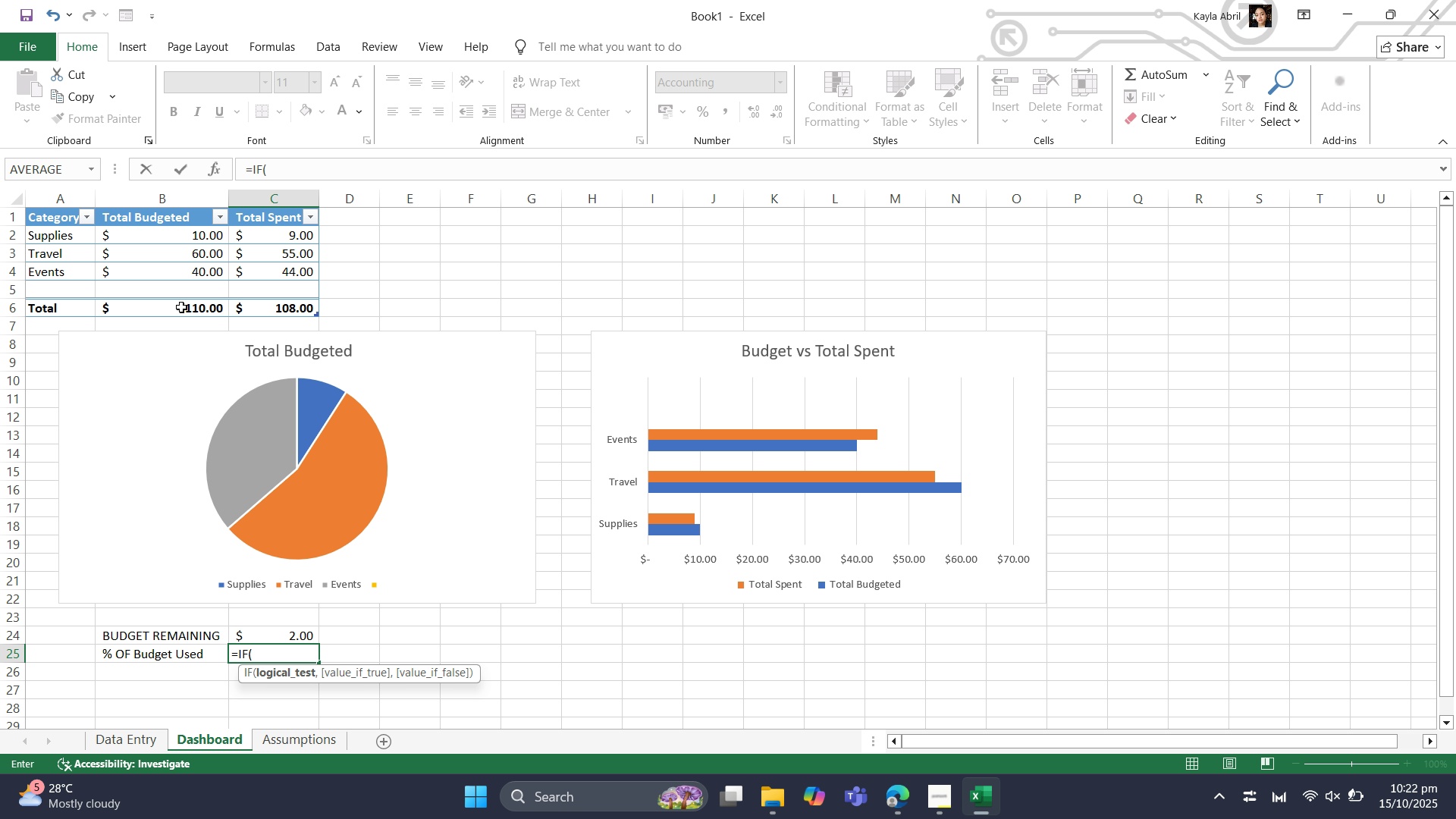 
key(Equal)
 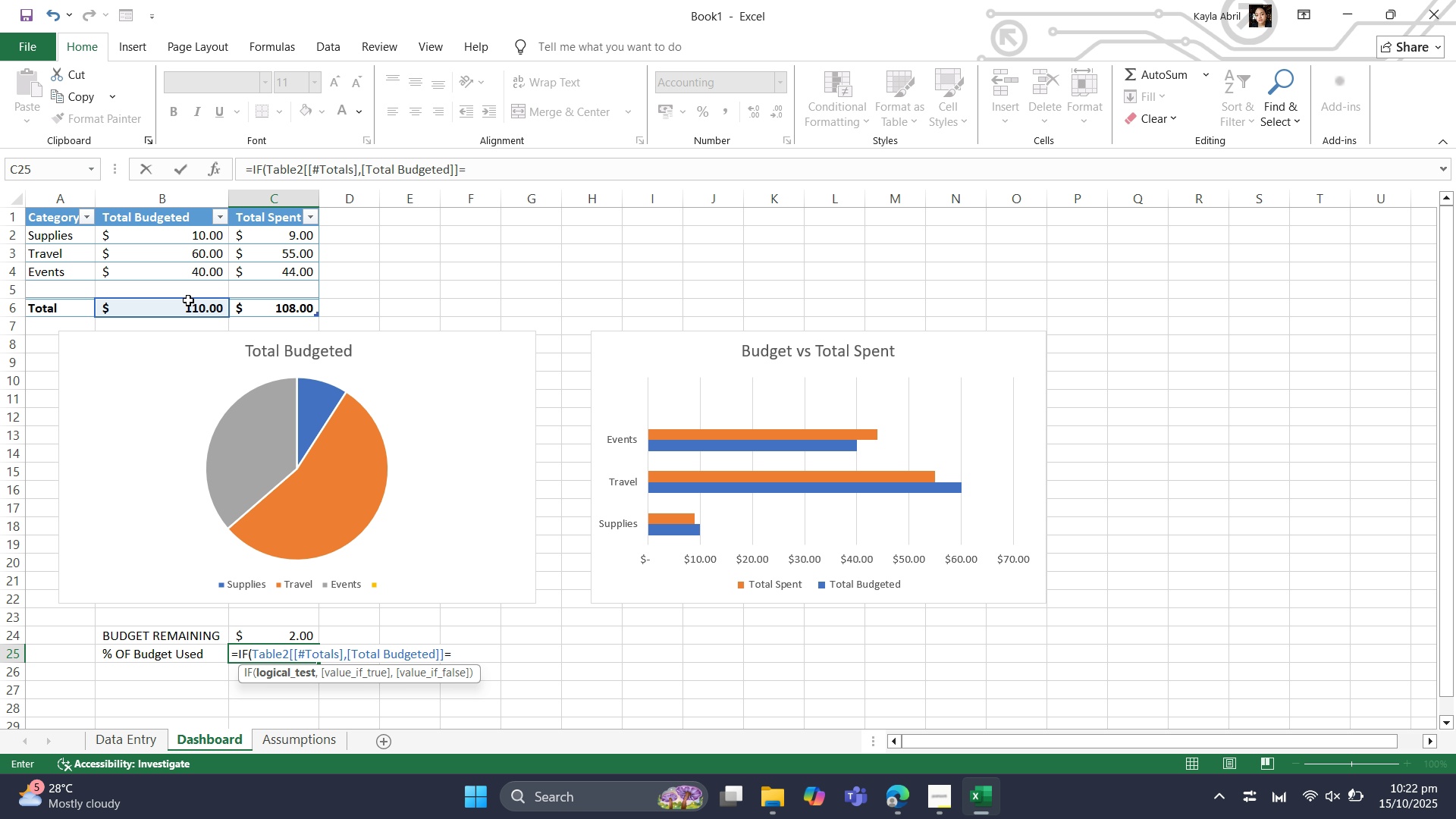 
key(0)
 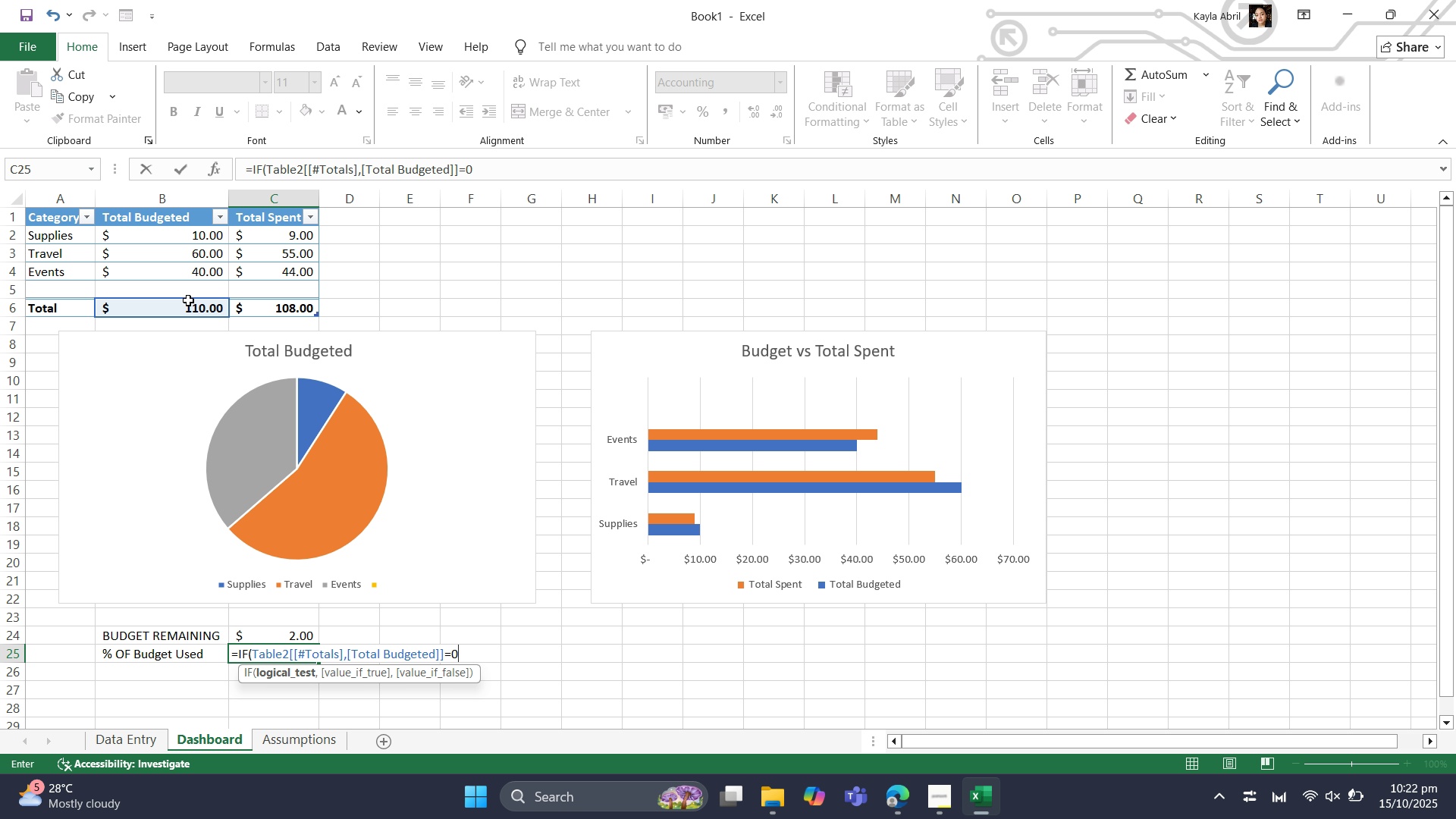 
key(Comma)
 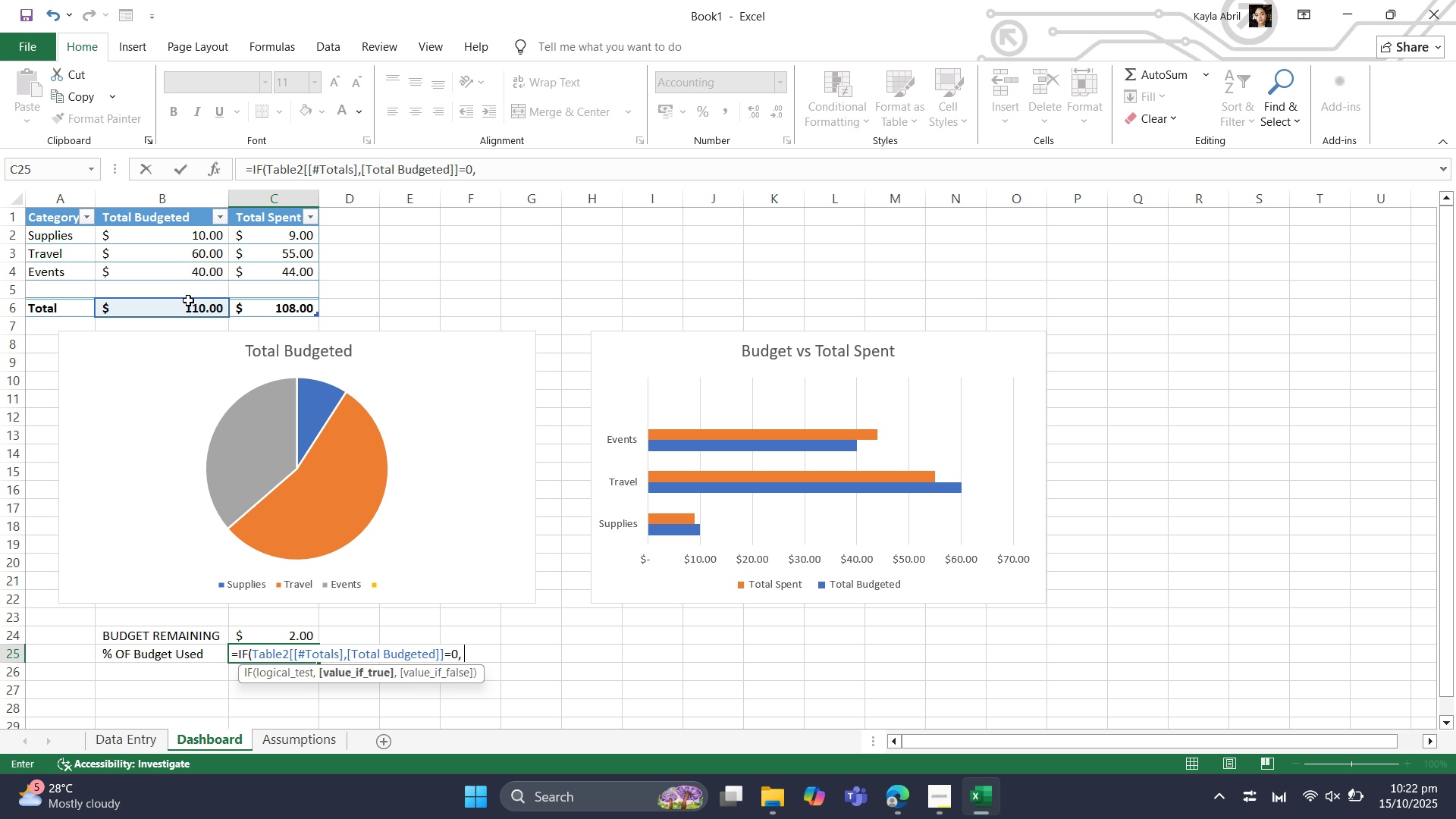 
key(Space)
 